 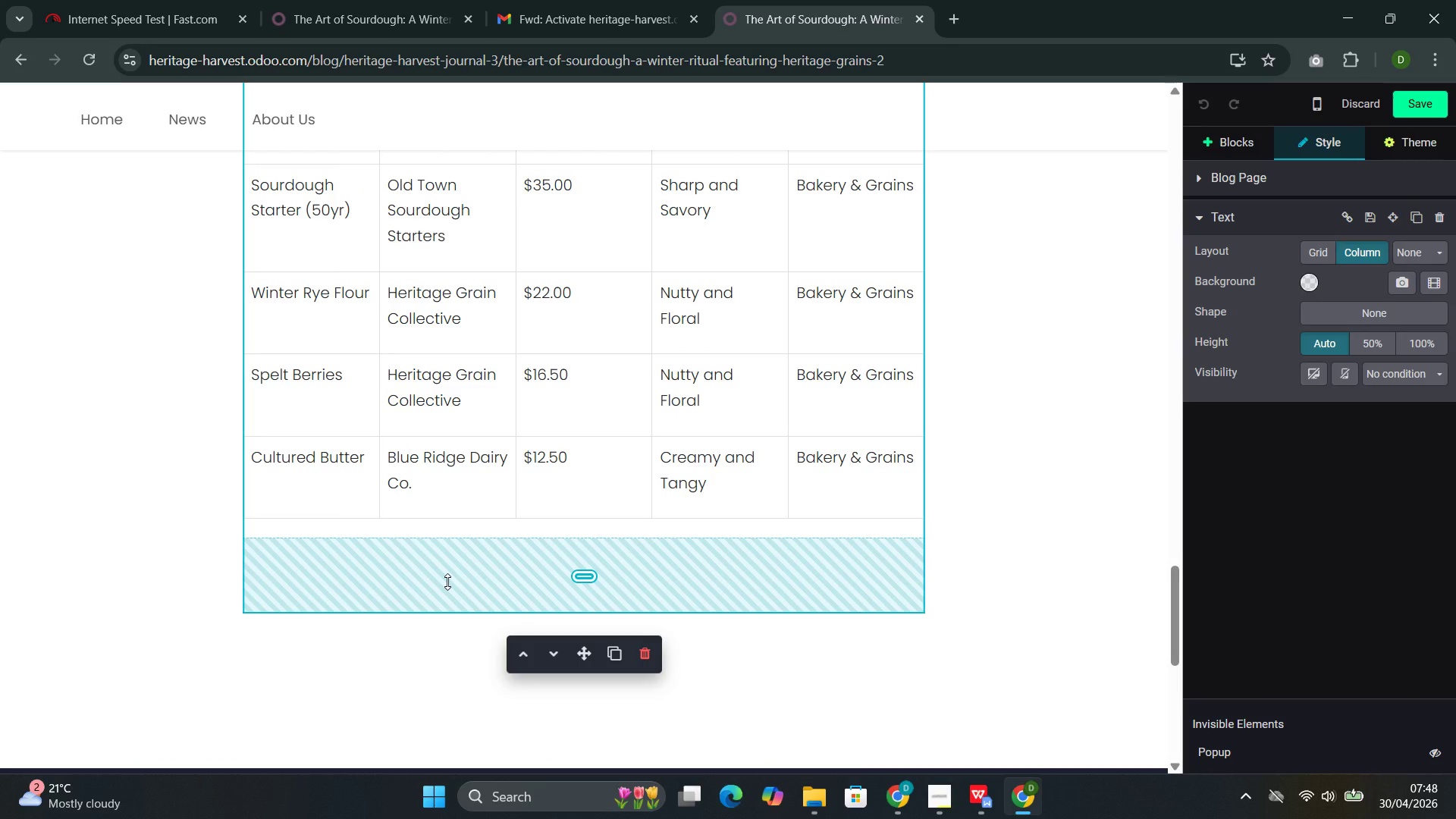 
left_click([1231, 143])
 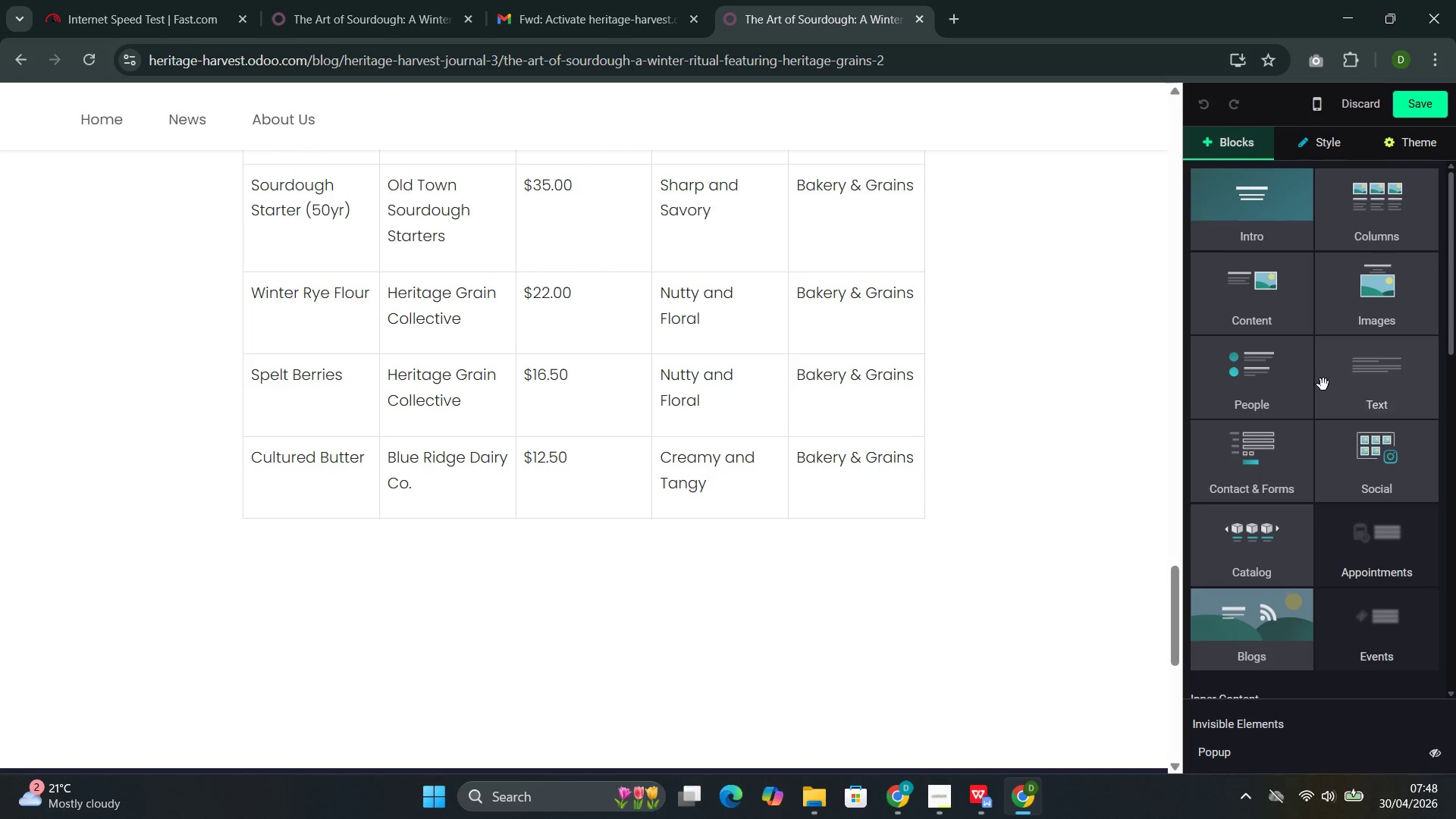 
left_click([1257, 322])
 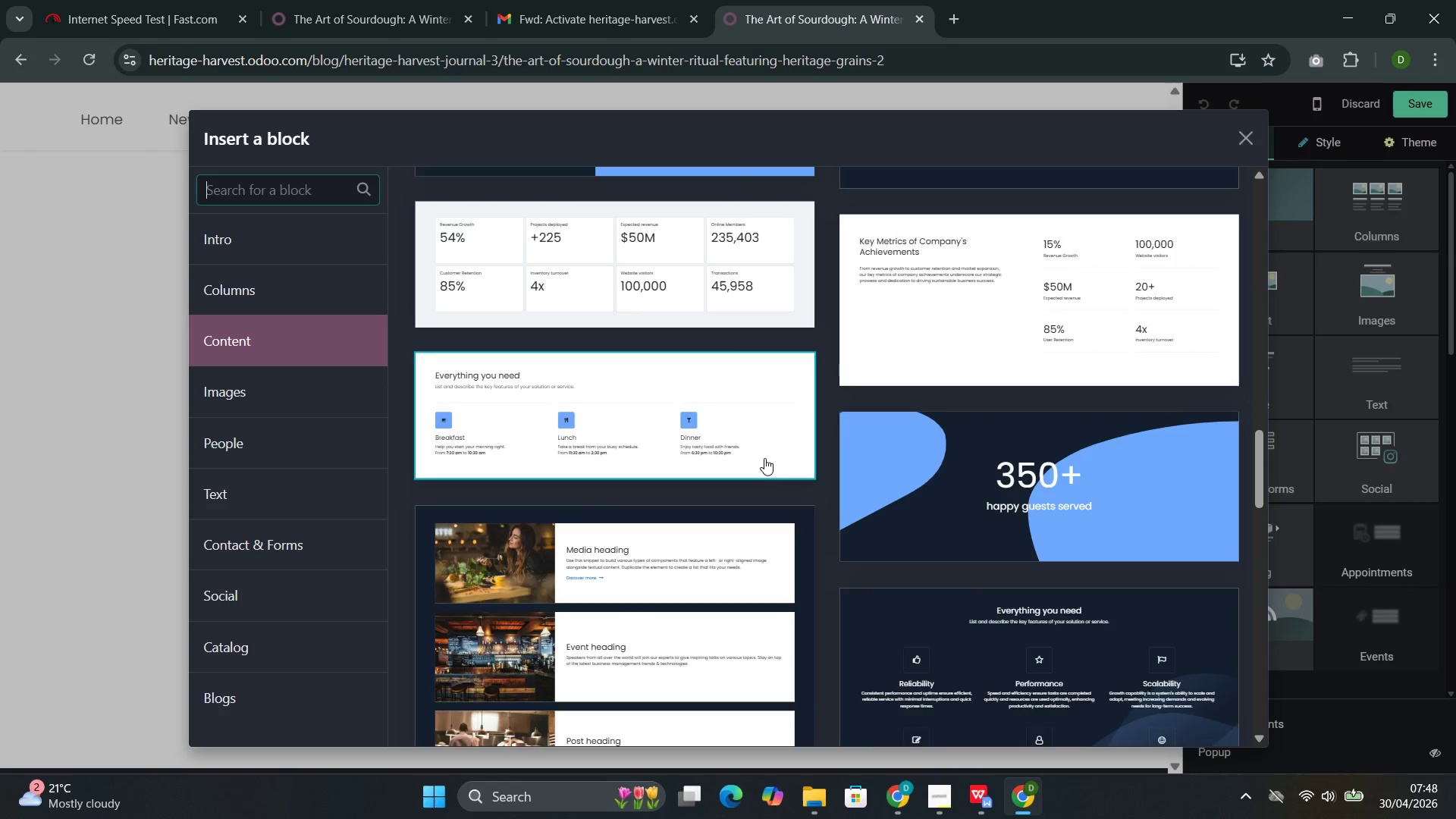 
wait(12.84)
 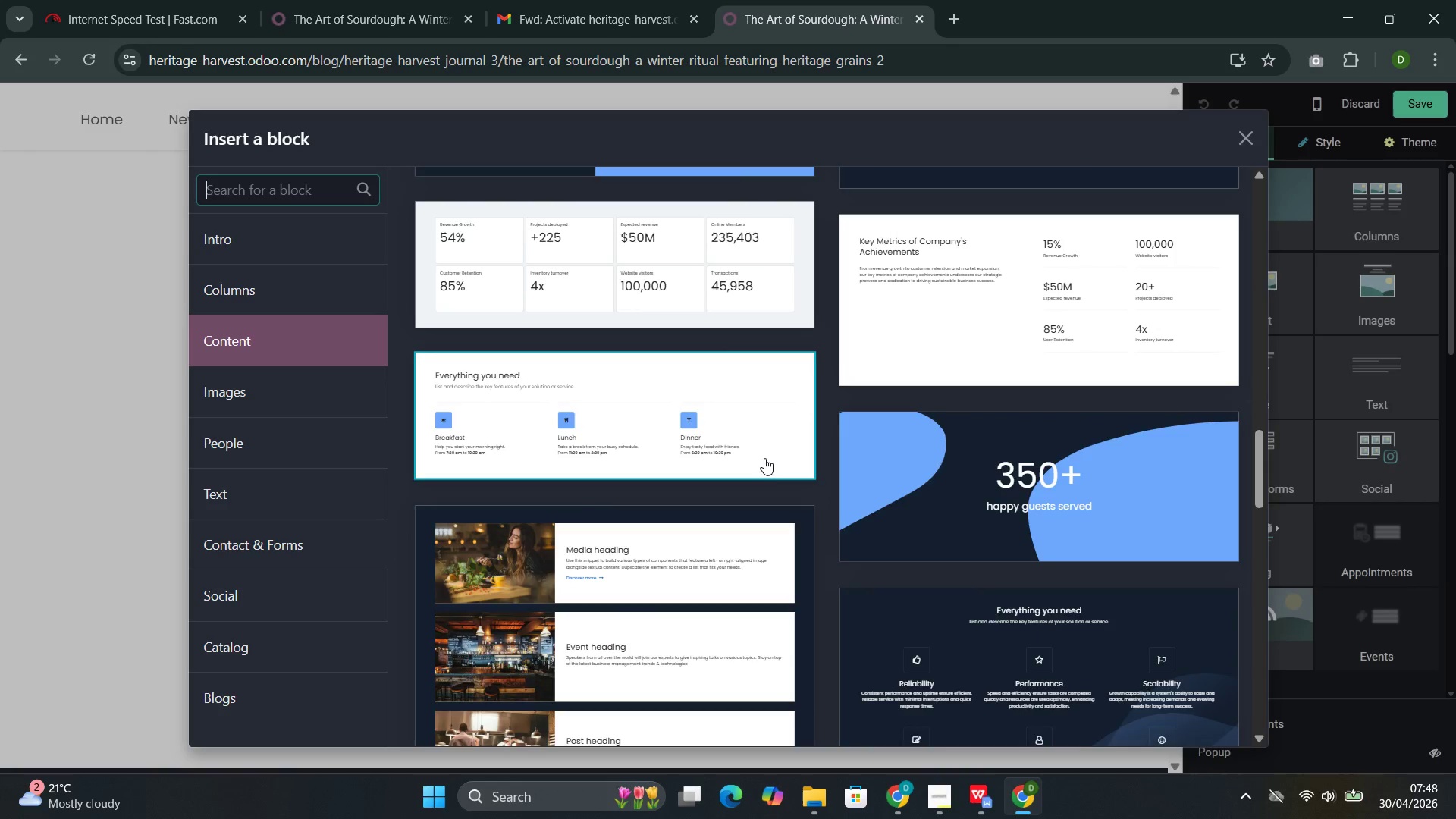 
left_click([282, 378])
 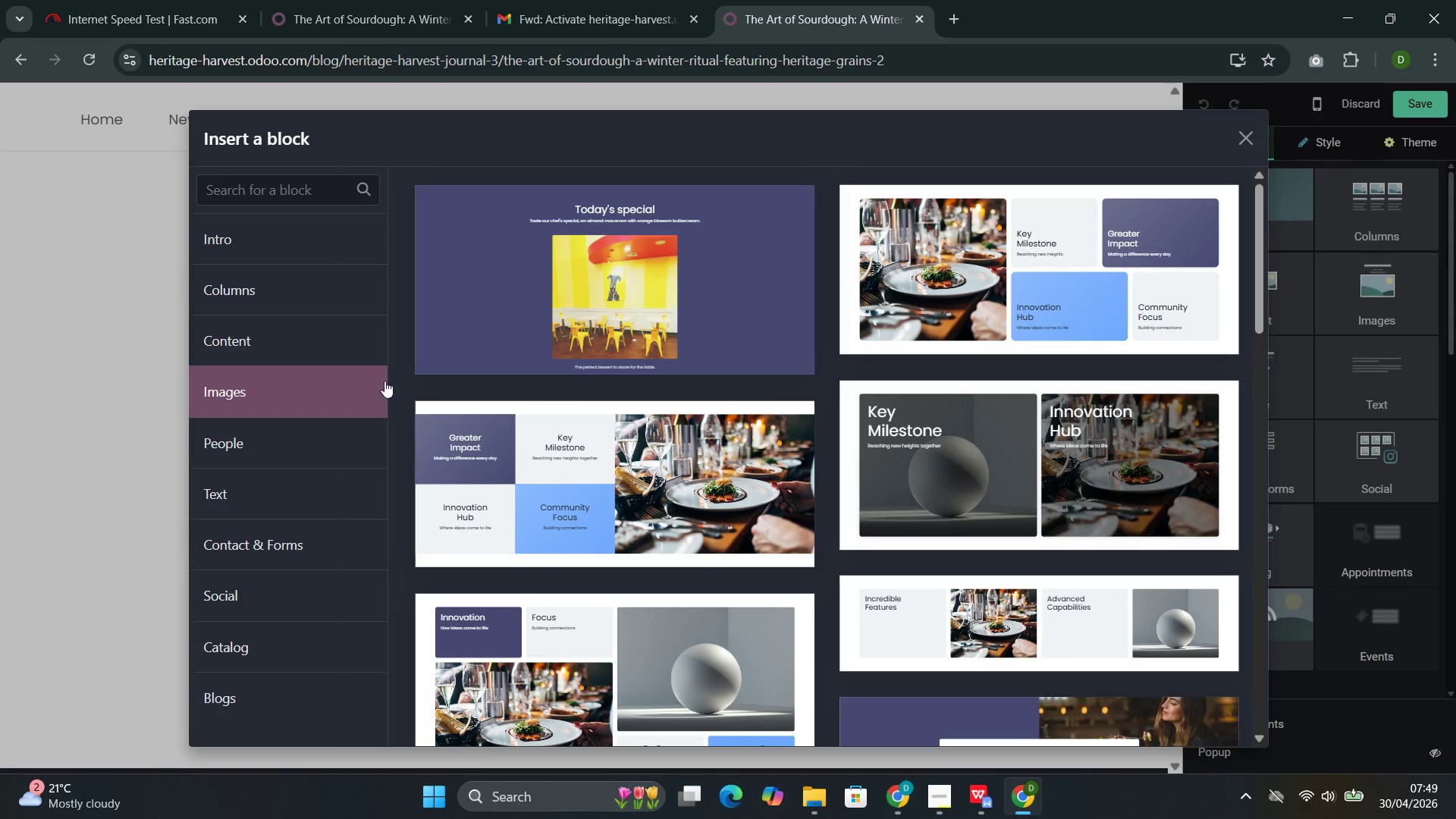 
mouse_move([588, 413])
 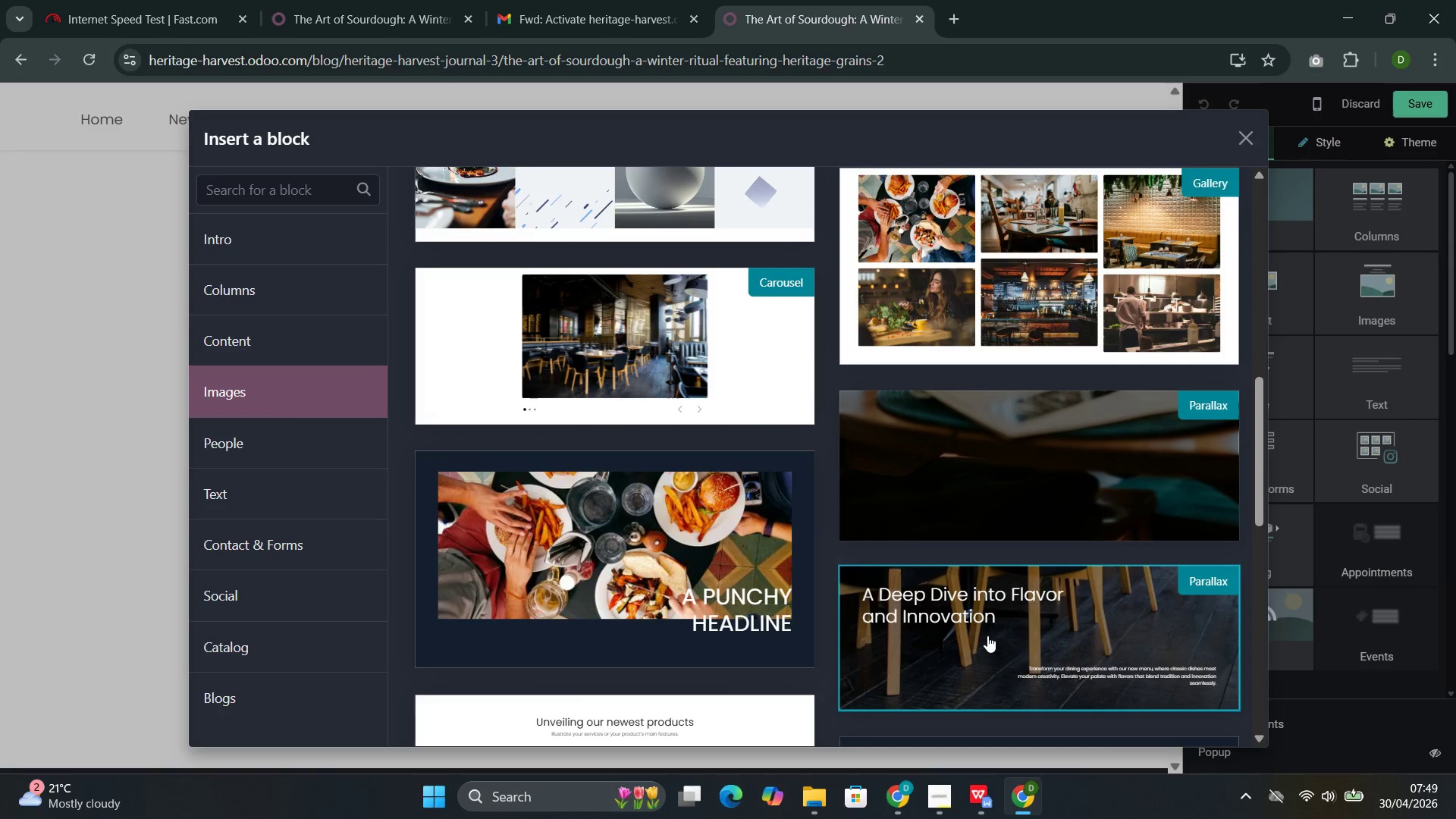 
left_click([987, 635])
 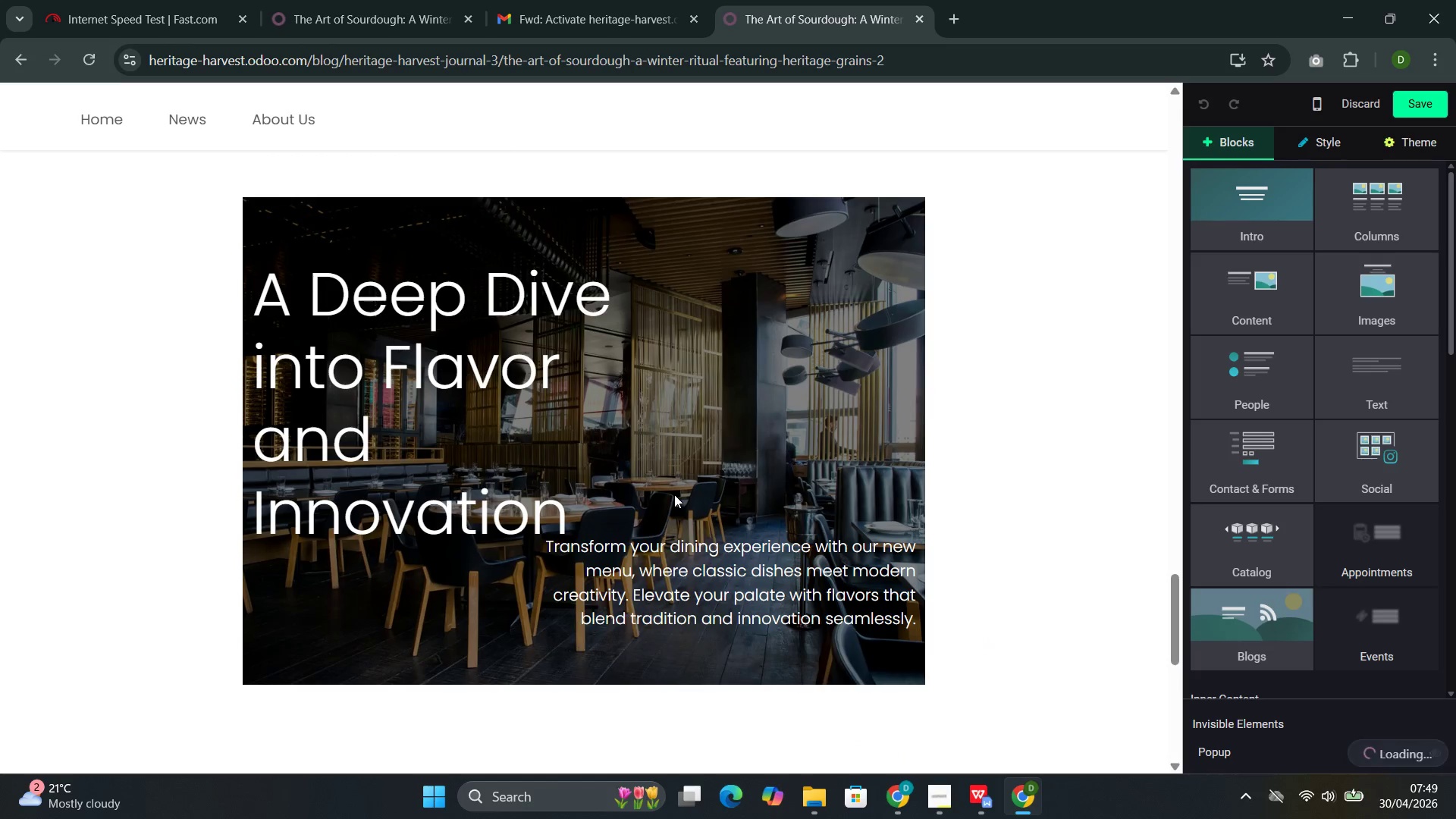 
left_click([569, 486])
 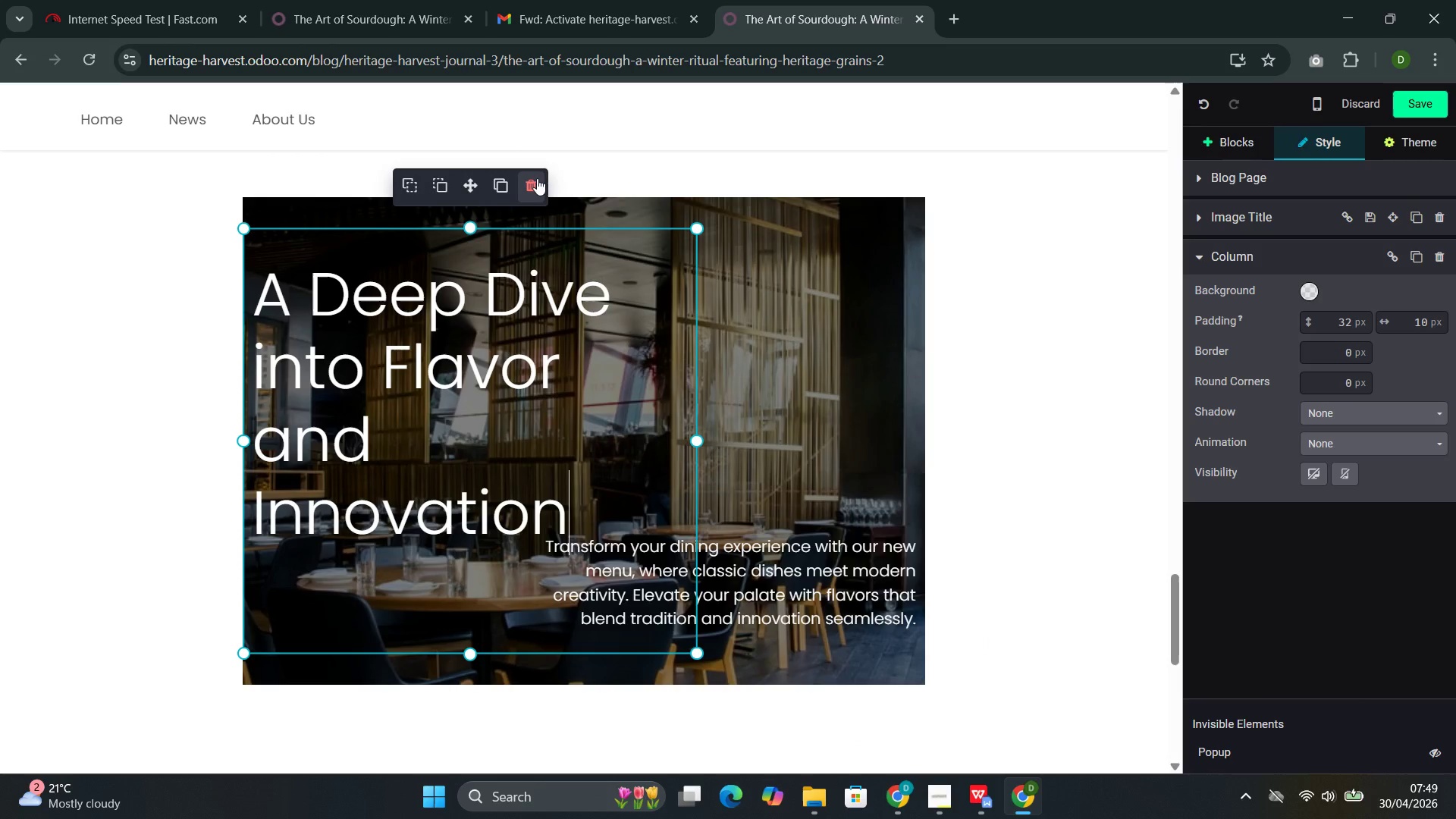 
left_click([537, 179])
 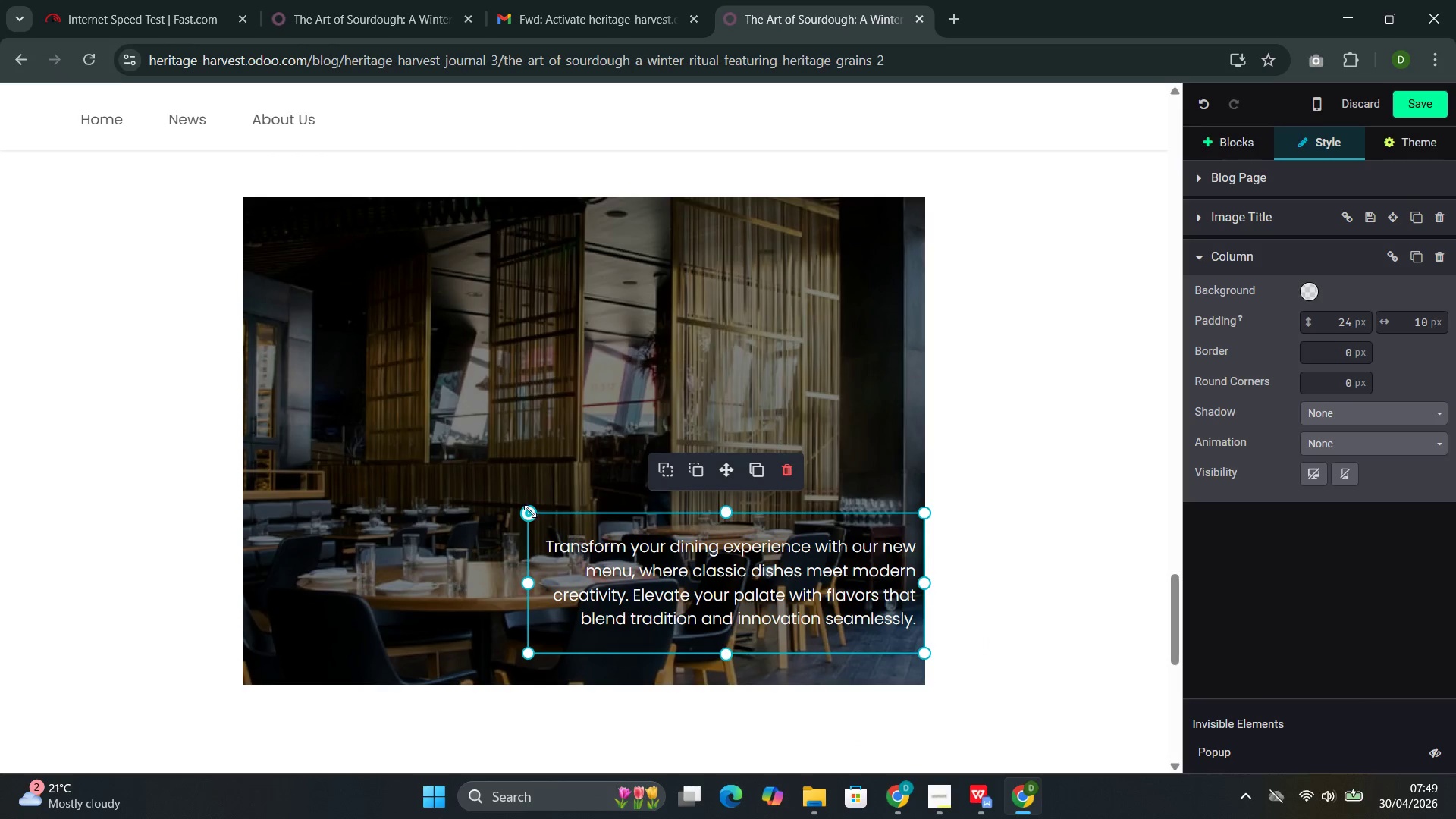 
left_click_drag(start_coordinate=[533, 510], to_coordinate=[267, 117])
 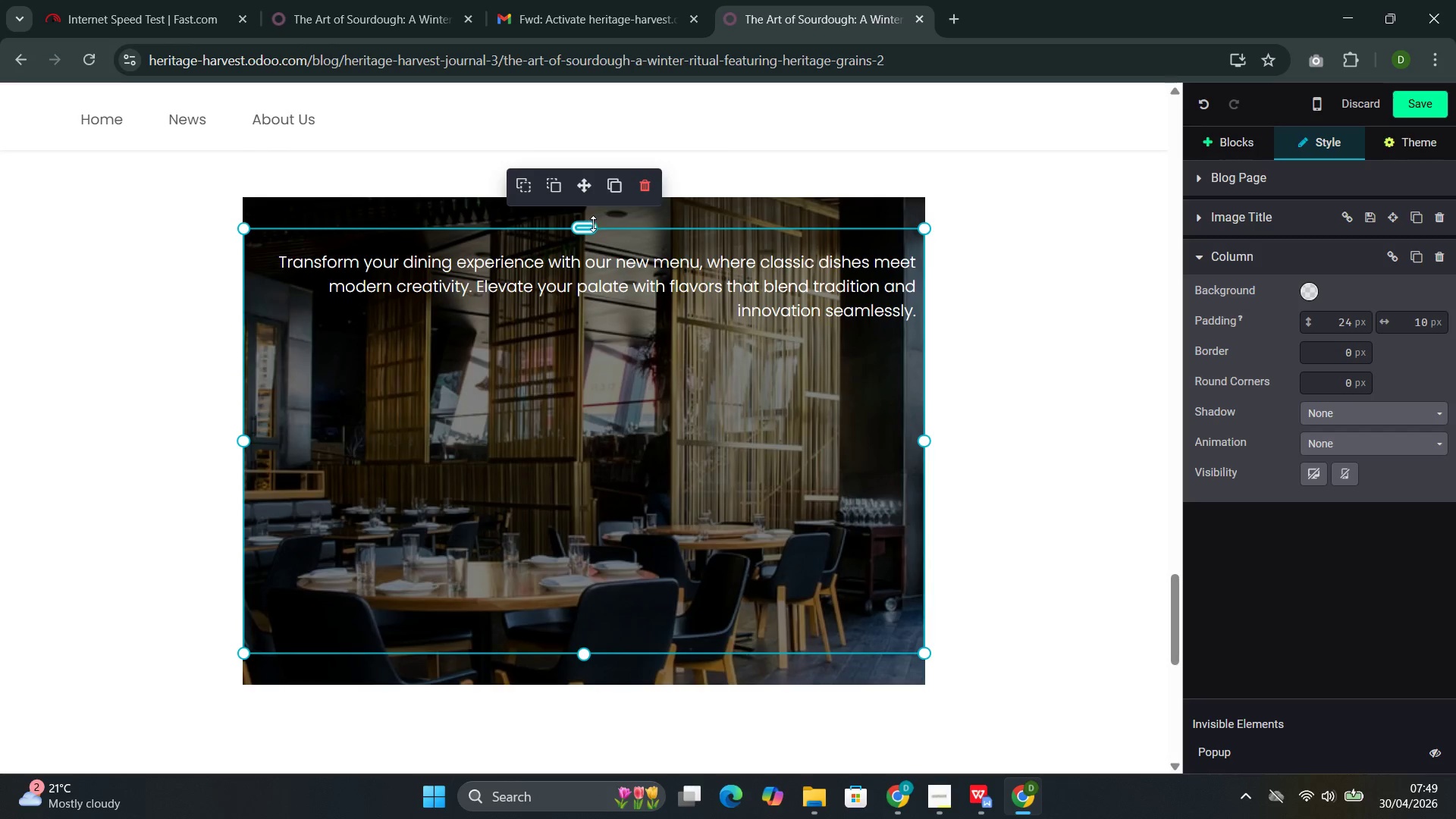 
left_click_drag(start_coordinate=[591, 224], to_coordinate=[585, 162])
 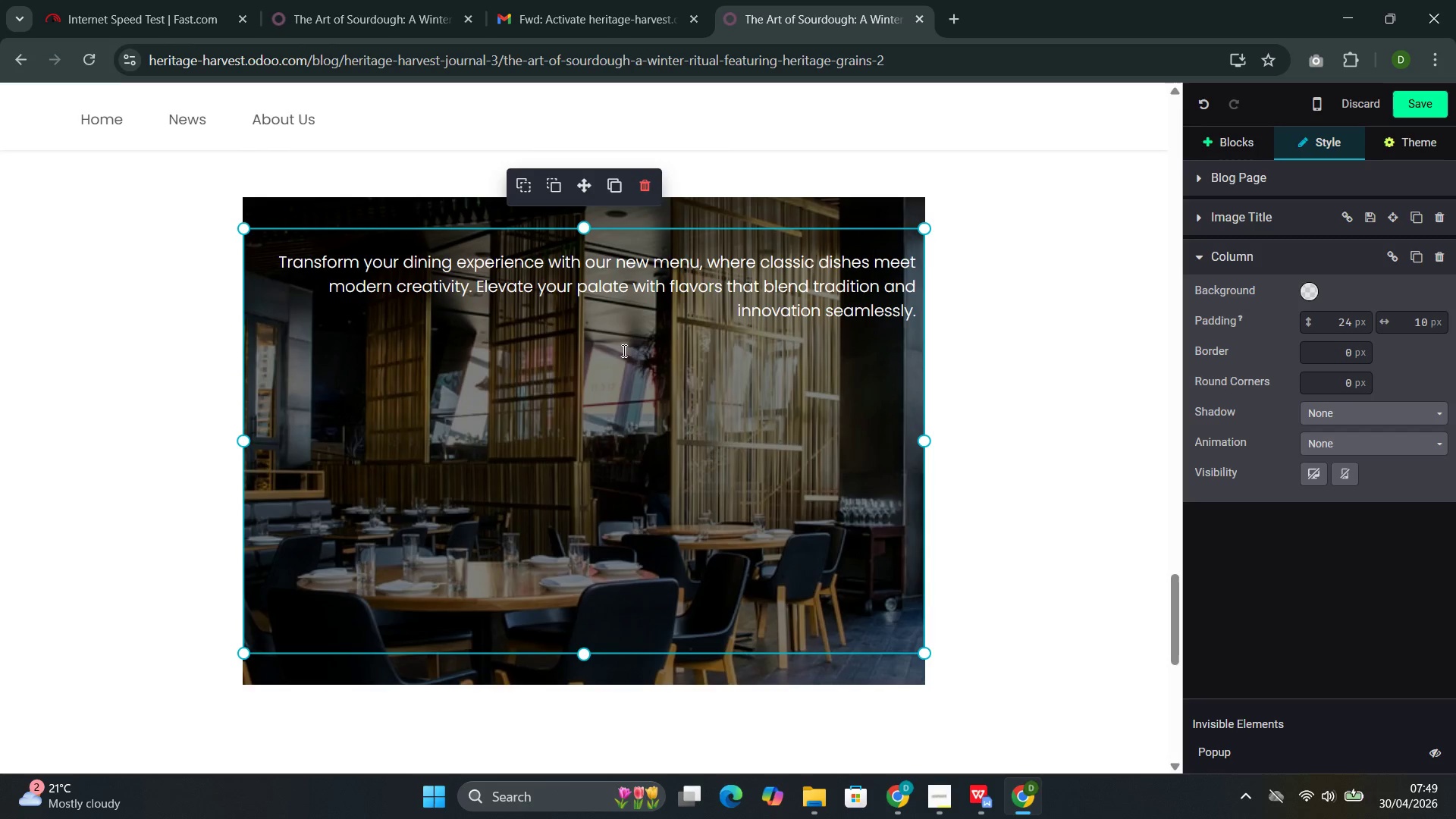 
left_click([623, 353])
 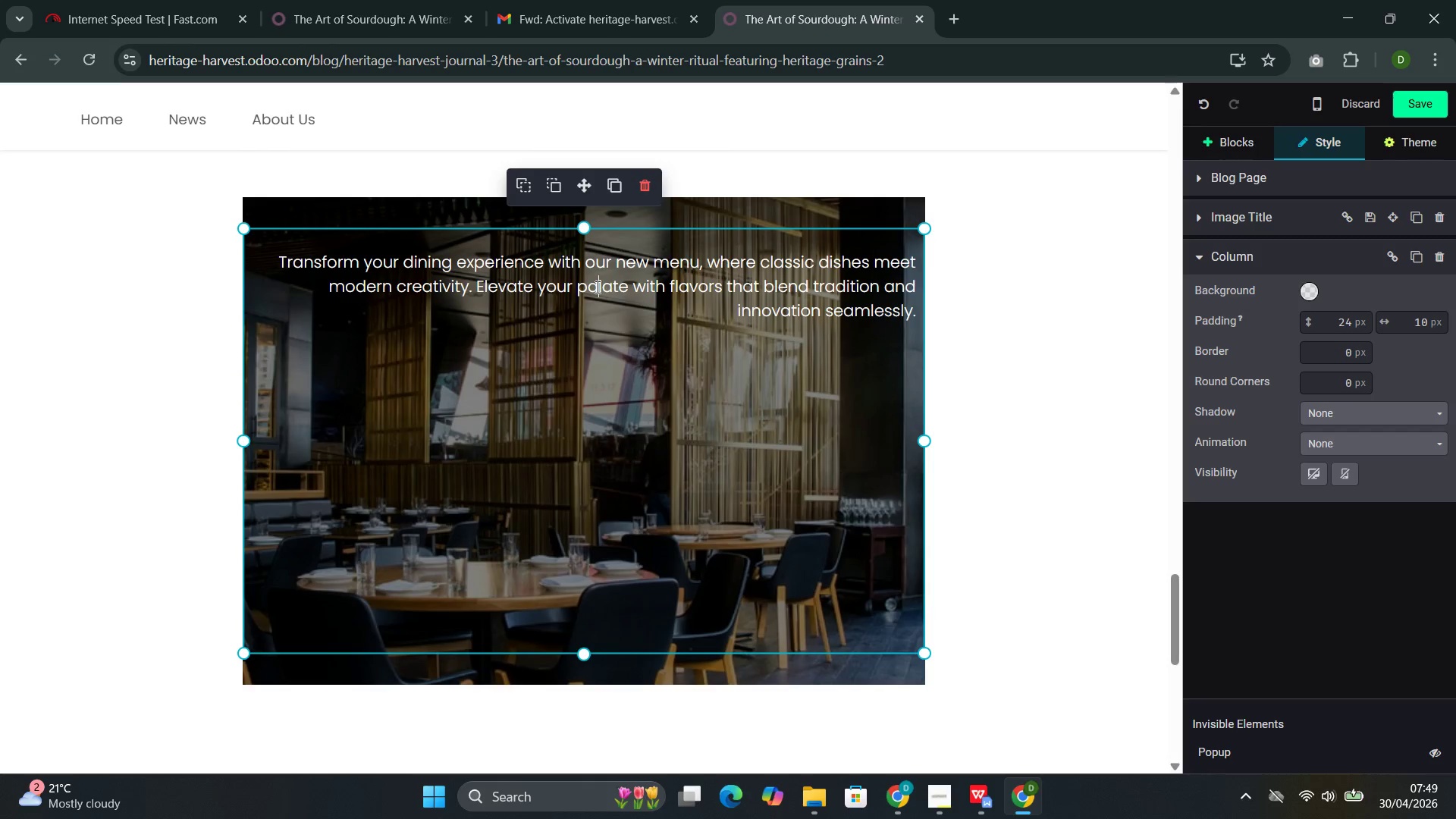 
double_click([596, 287])
 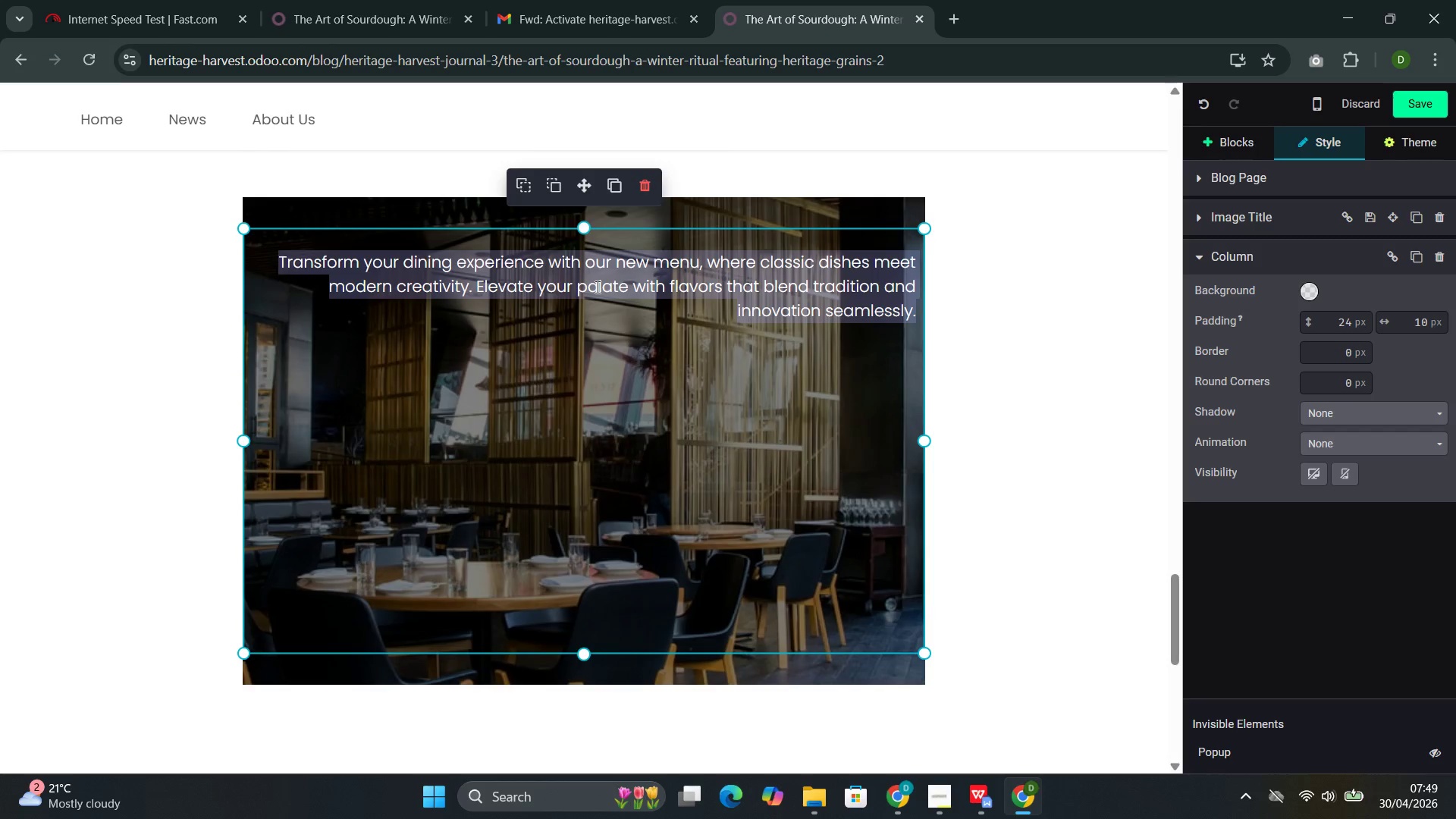 
triple_click([596, 287])
 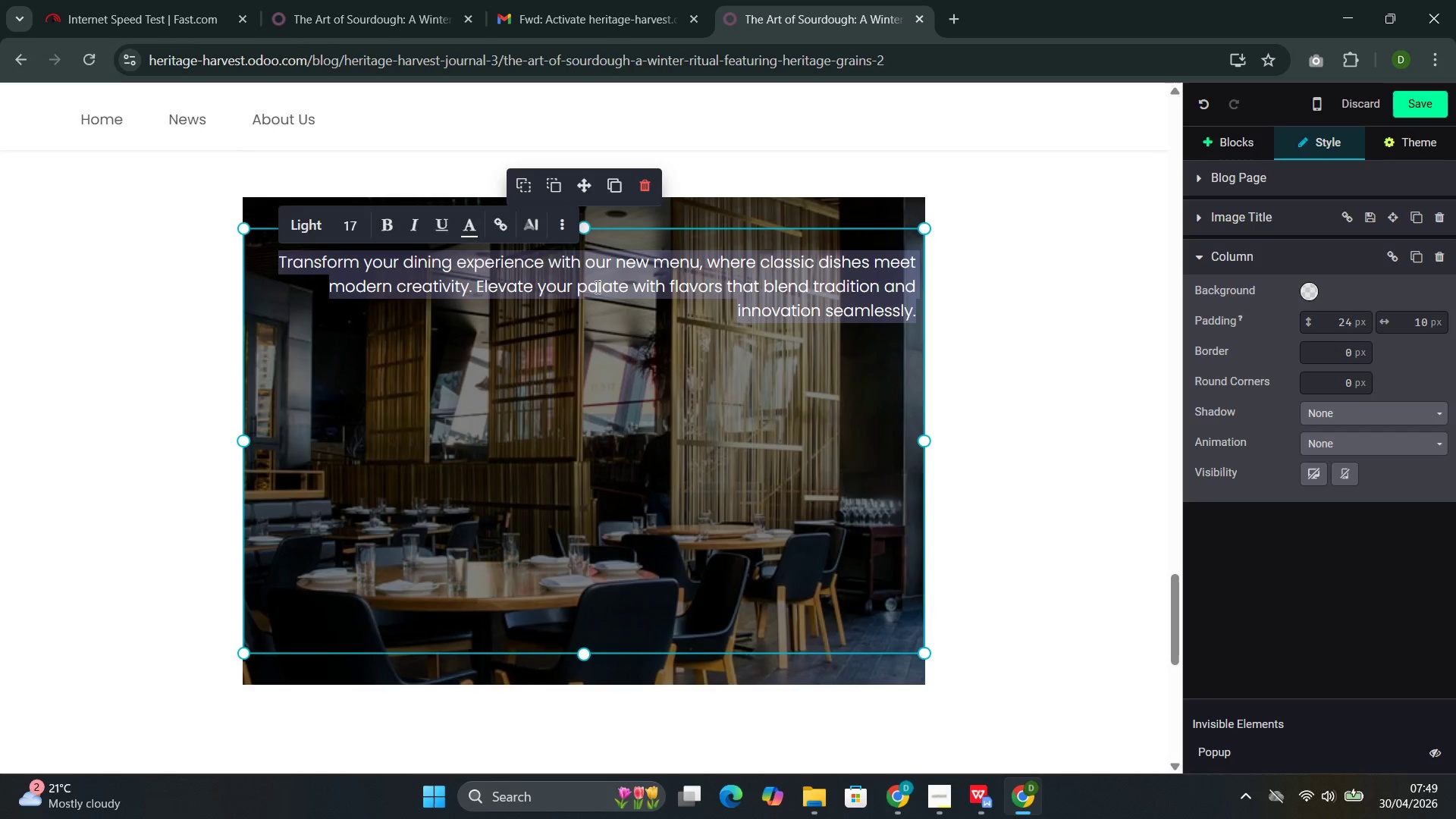 
triple_click([596, 287])
 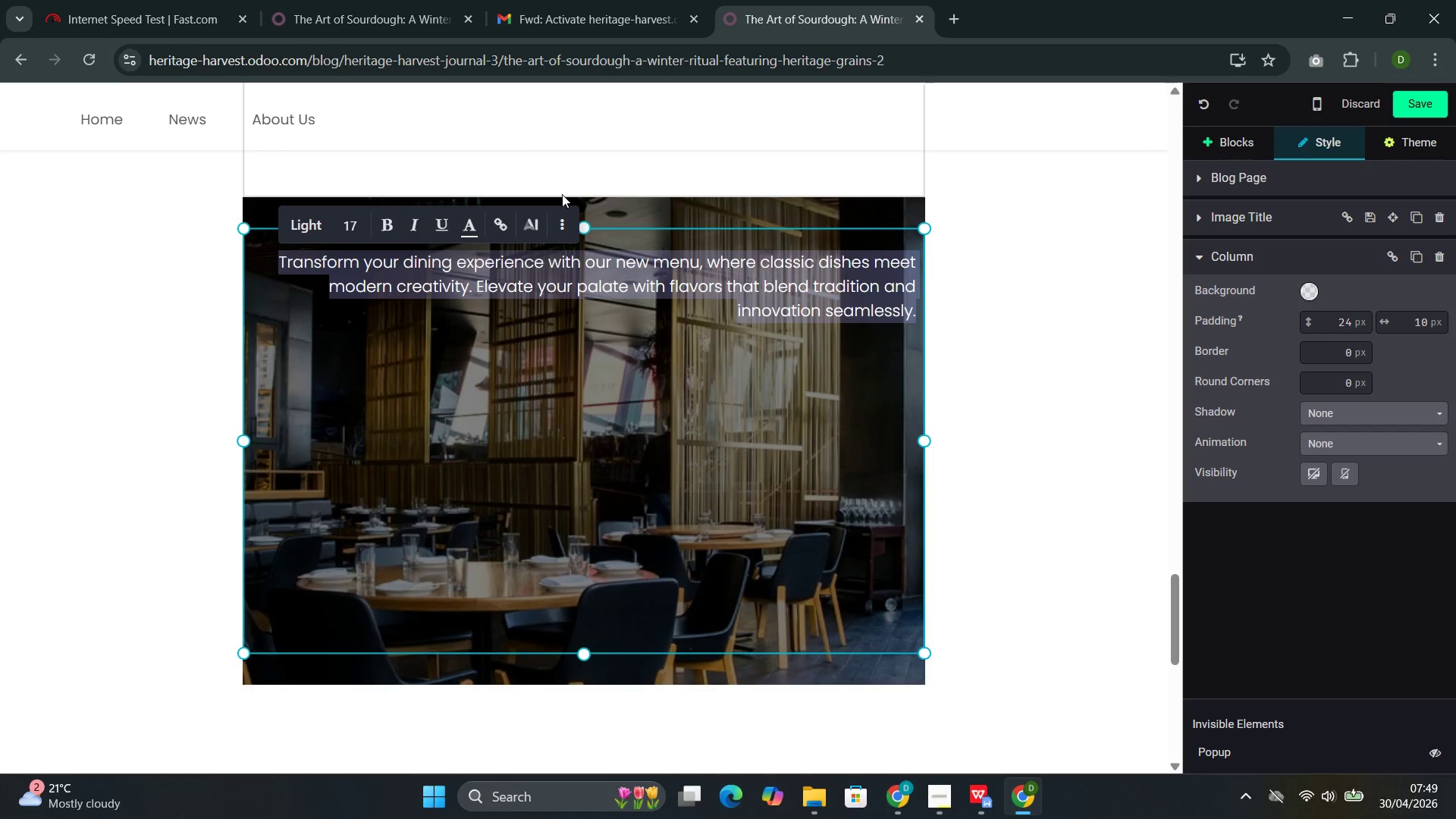 
left_click([560, 209])
 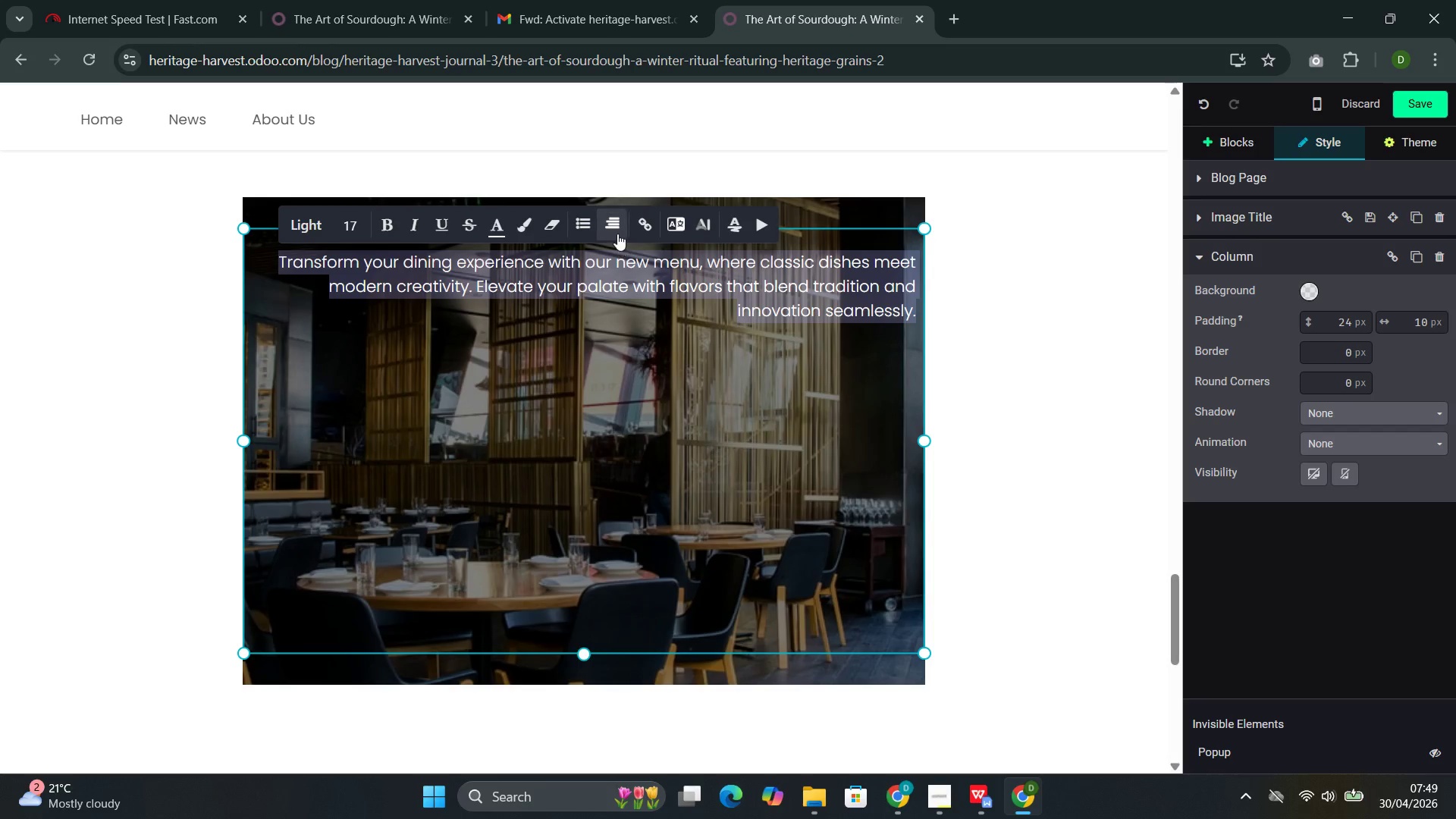 
left_click([615, 225])
 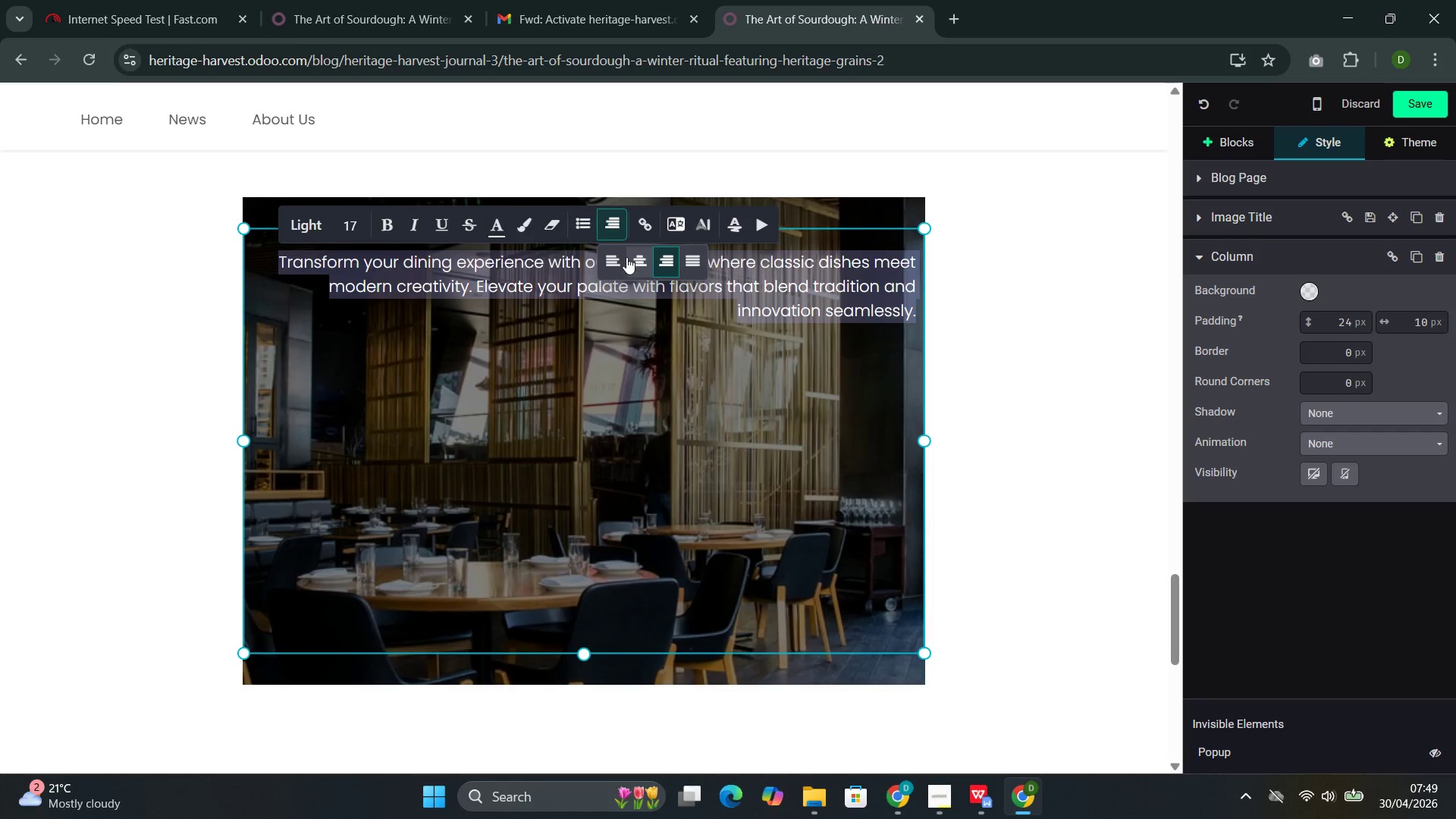 
left_click([607, 255])
 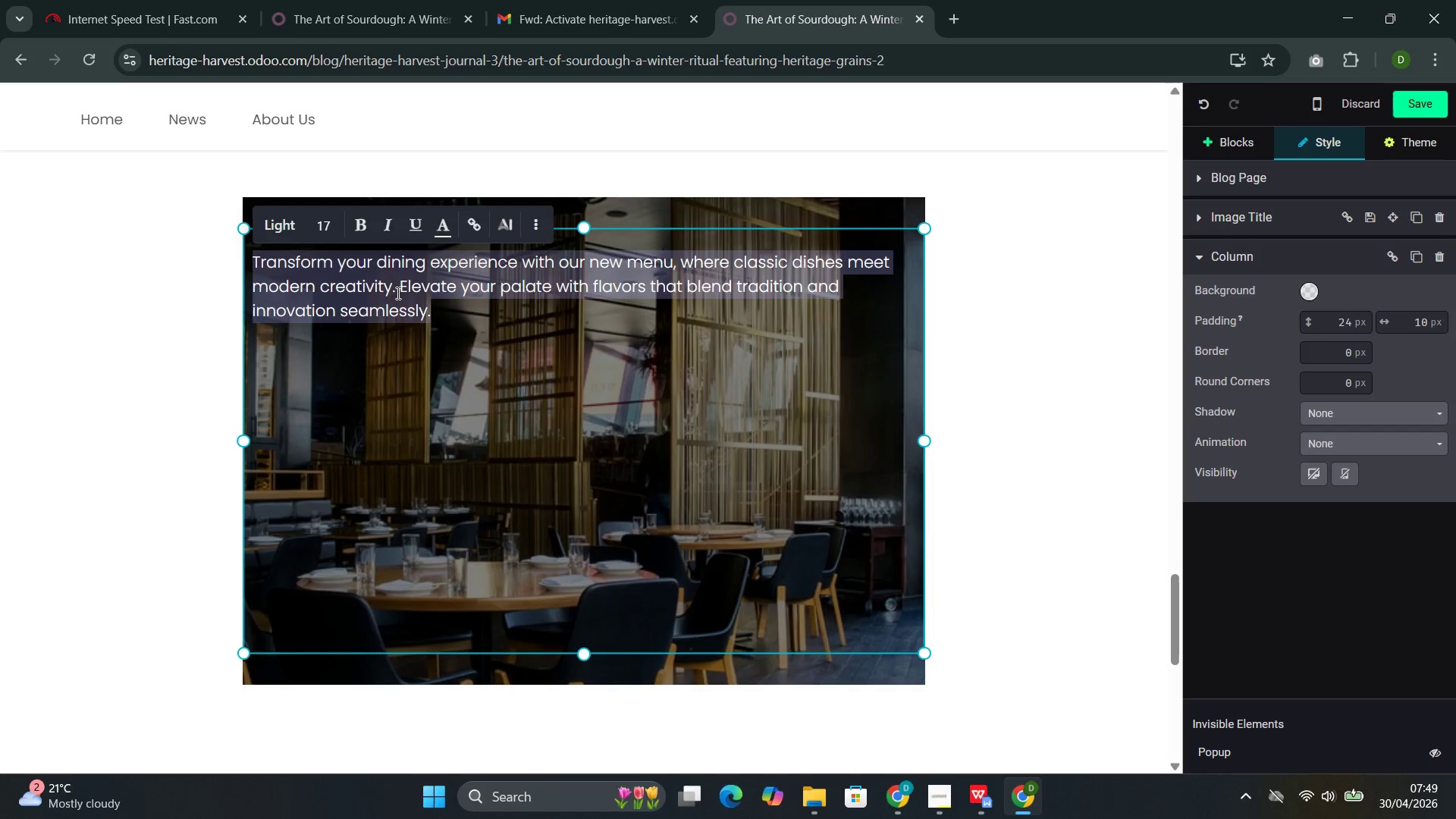 
double_click([397, 293])
 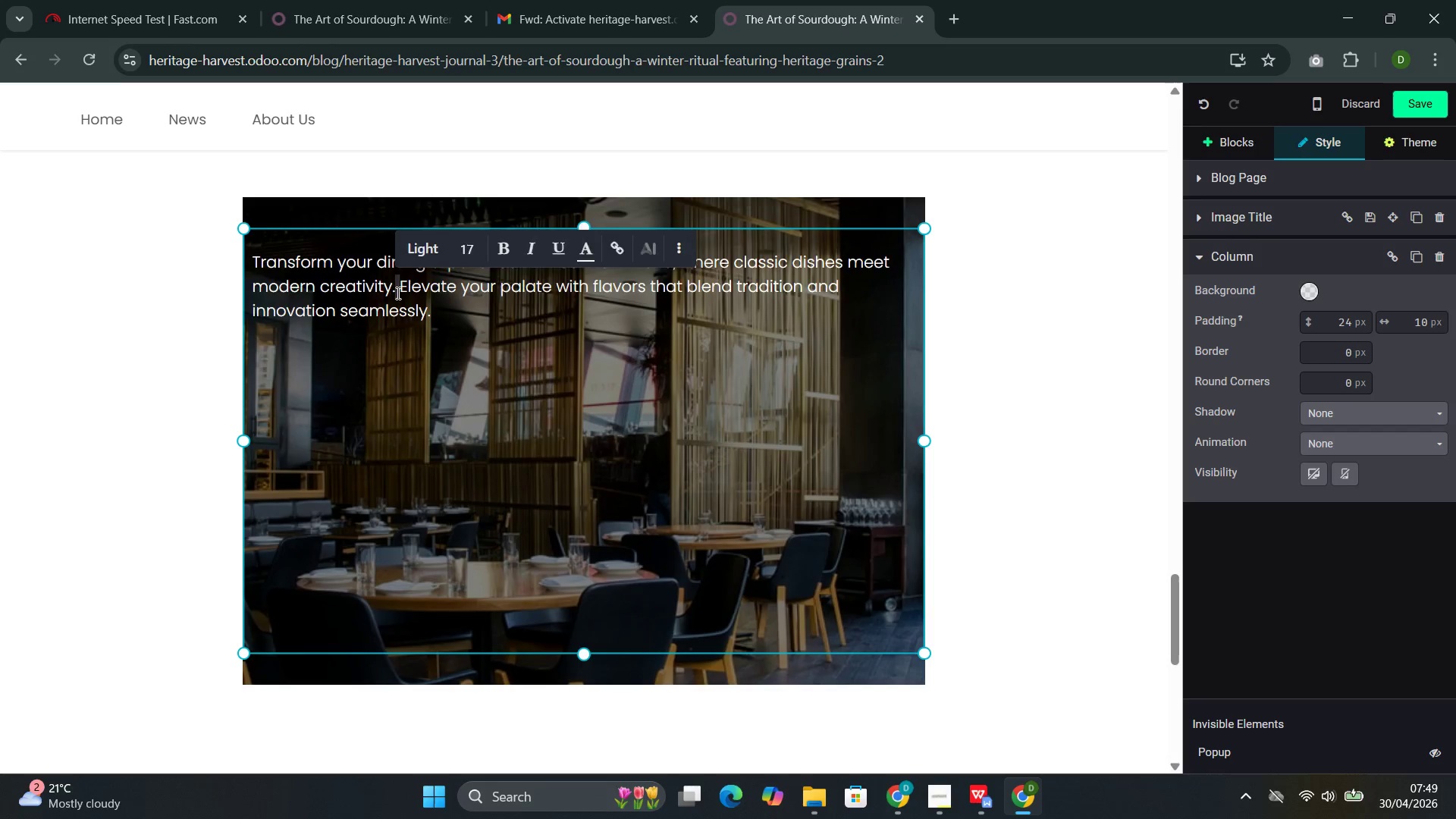 
triple_click([397, 293])
 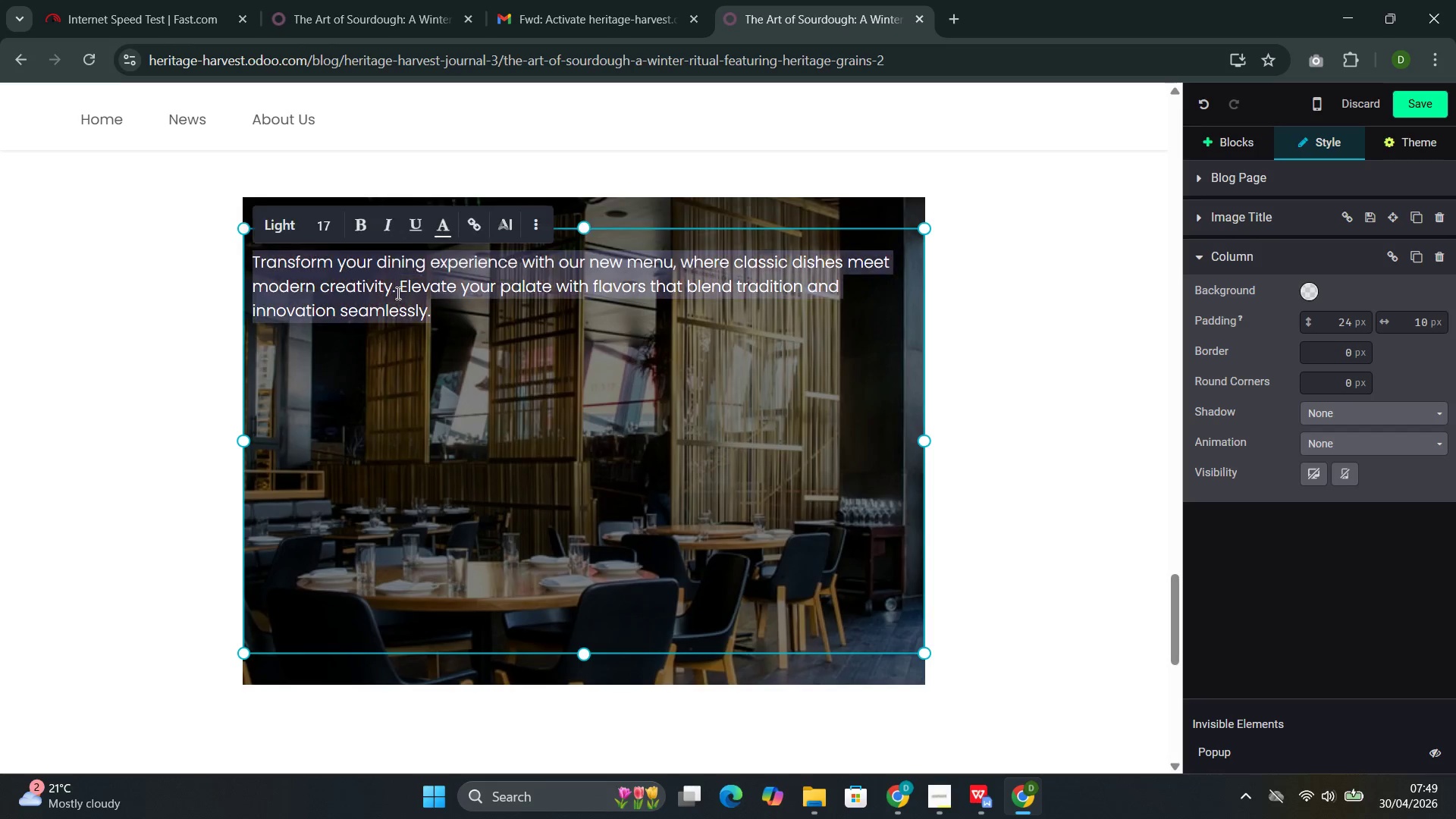 
triple_click([397, 293])
 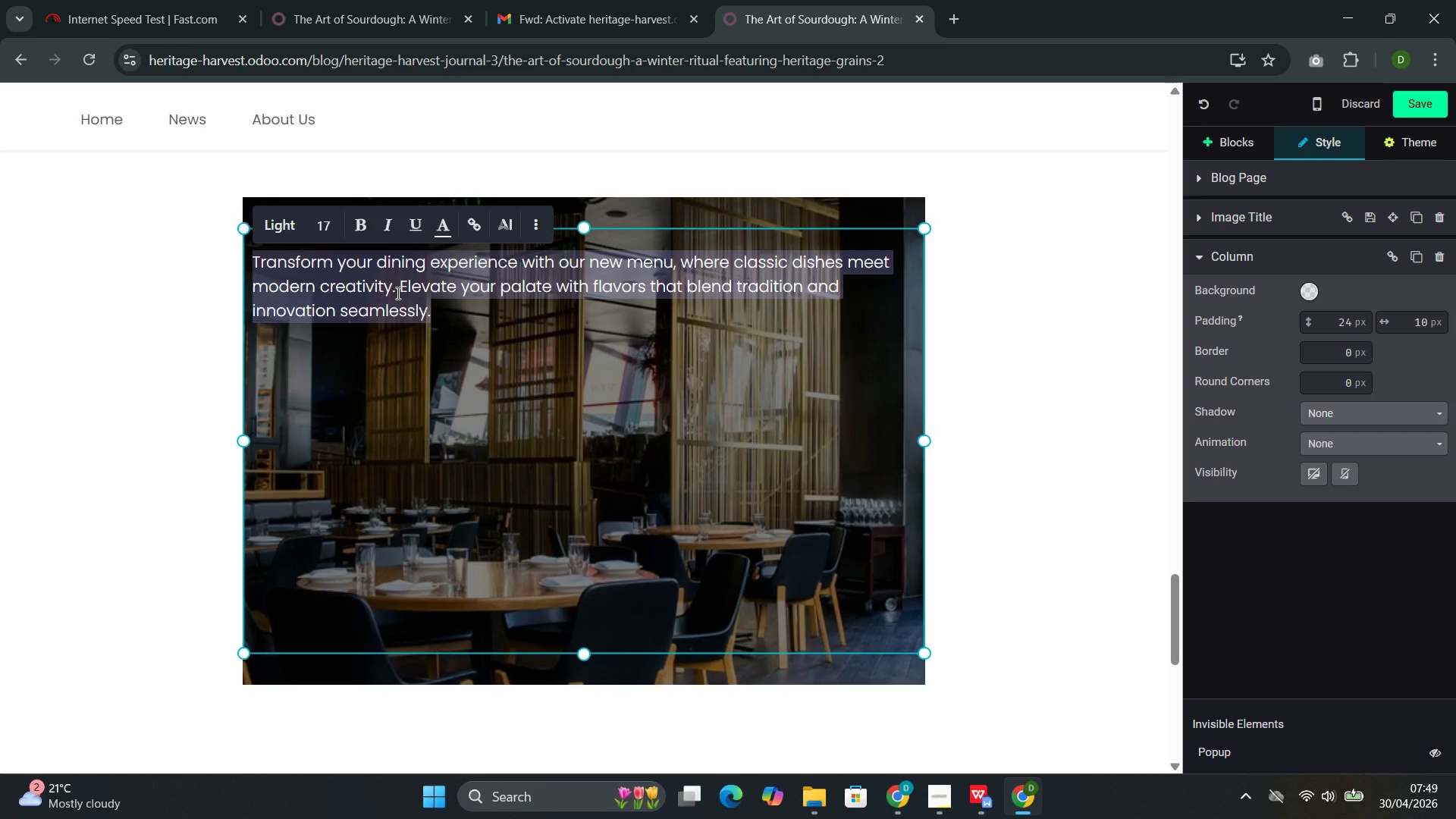 
key(Backspace)
 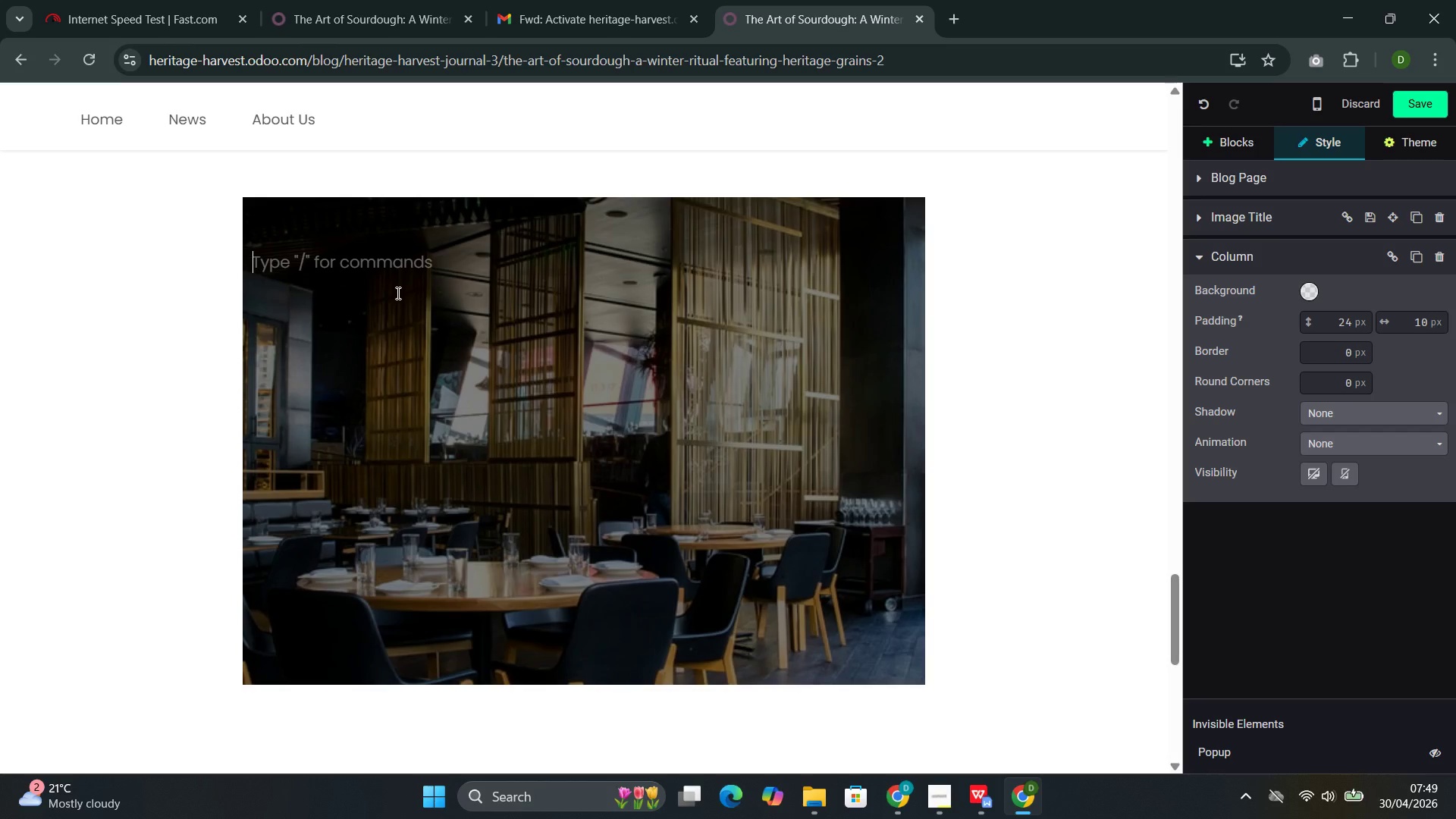 
wait(11.01)
 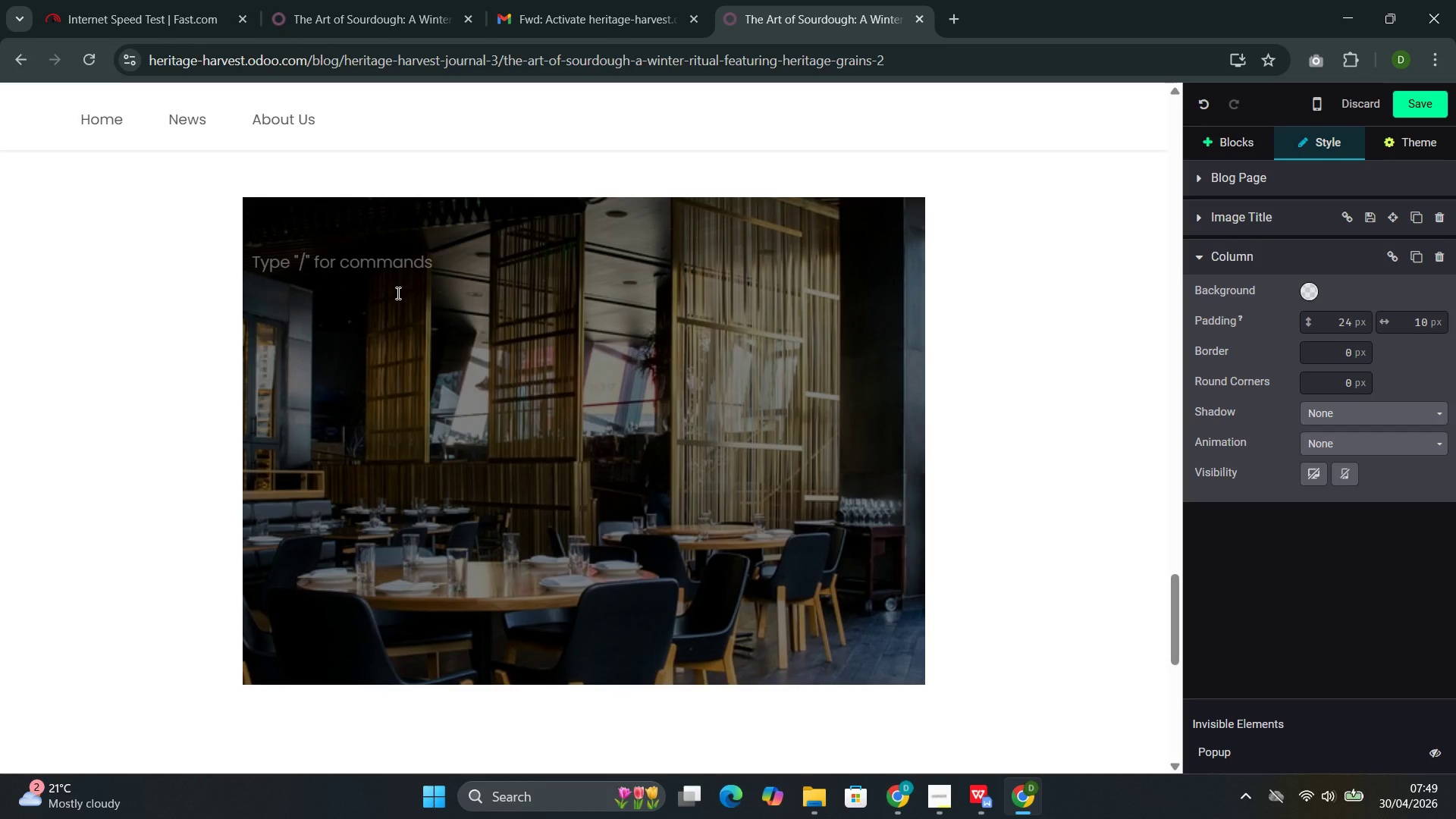 
type(Sourdough on )
 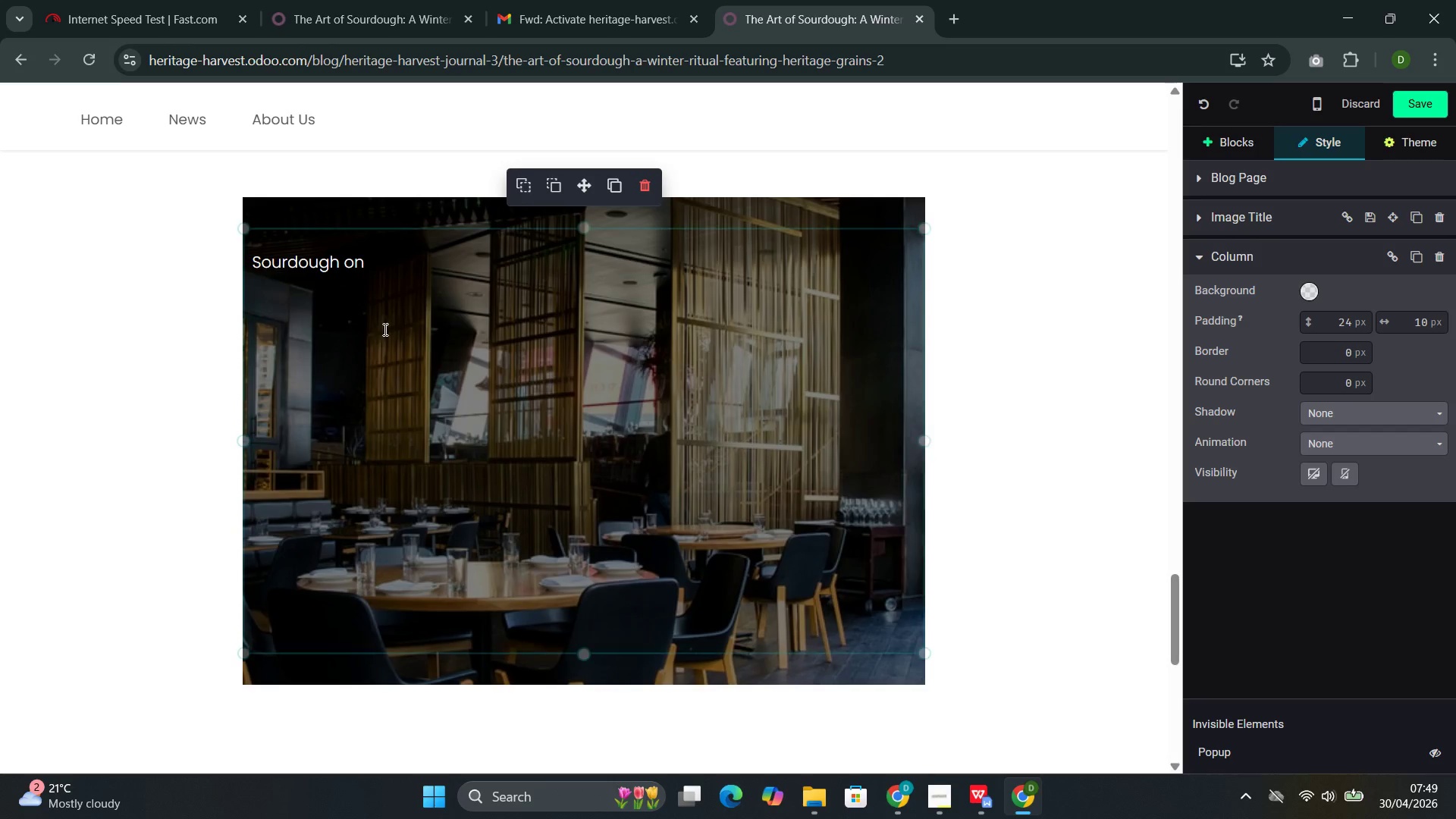 
type(the Heritage Harves)
 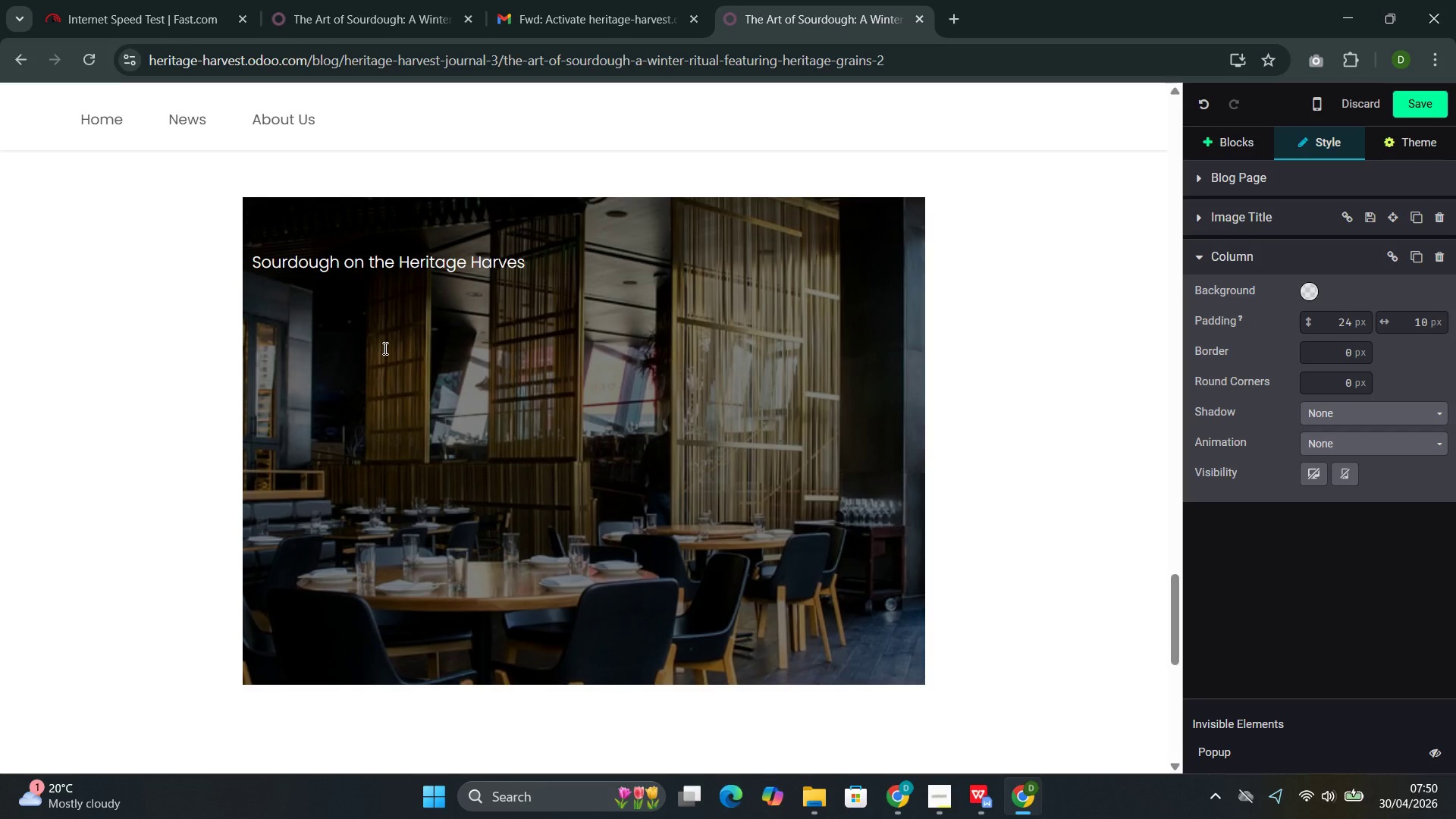 
type(t Menu)
 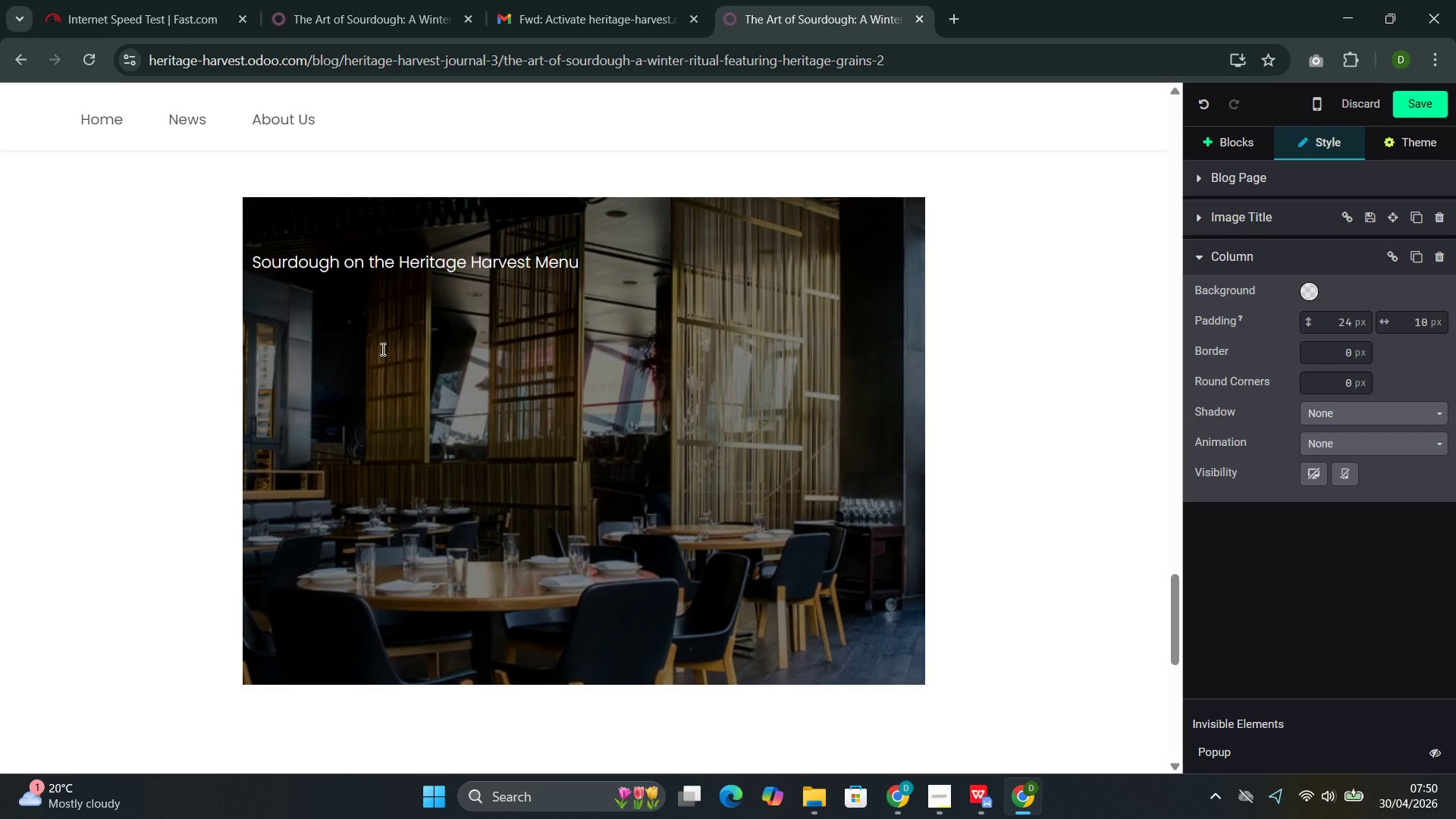 
left_click_drag(start_coordinate=[586, 264], to_coordinate=[250, 256])
 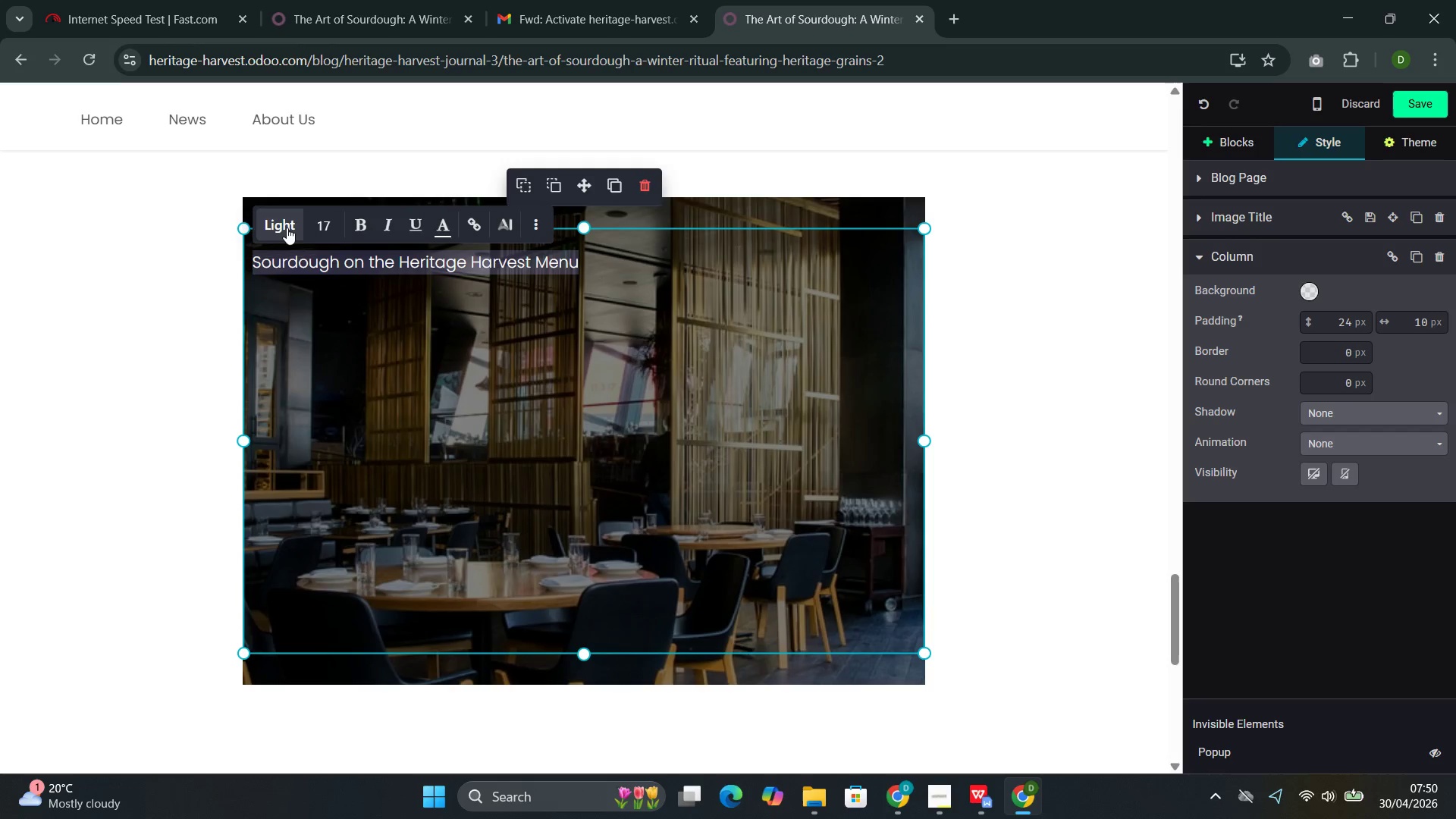 
left_click([288, 227])
 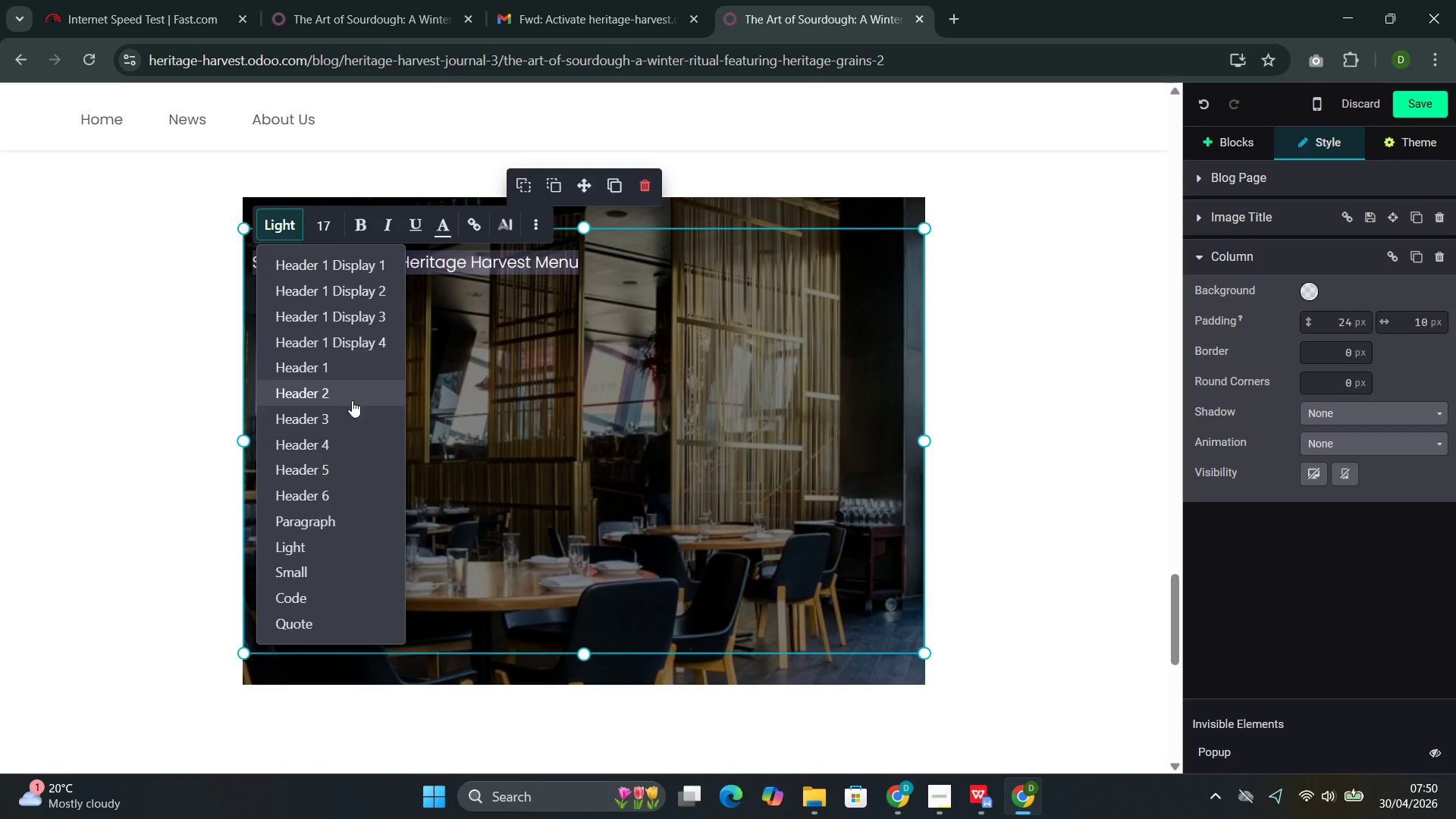 
left_click([356, 396])
 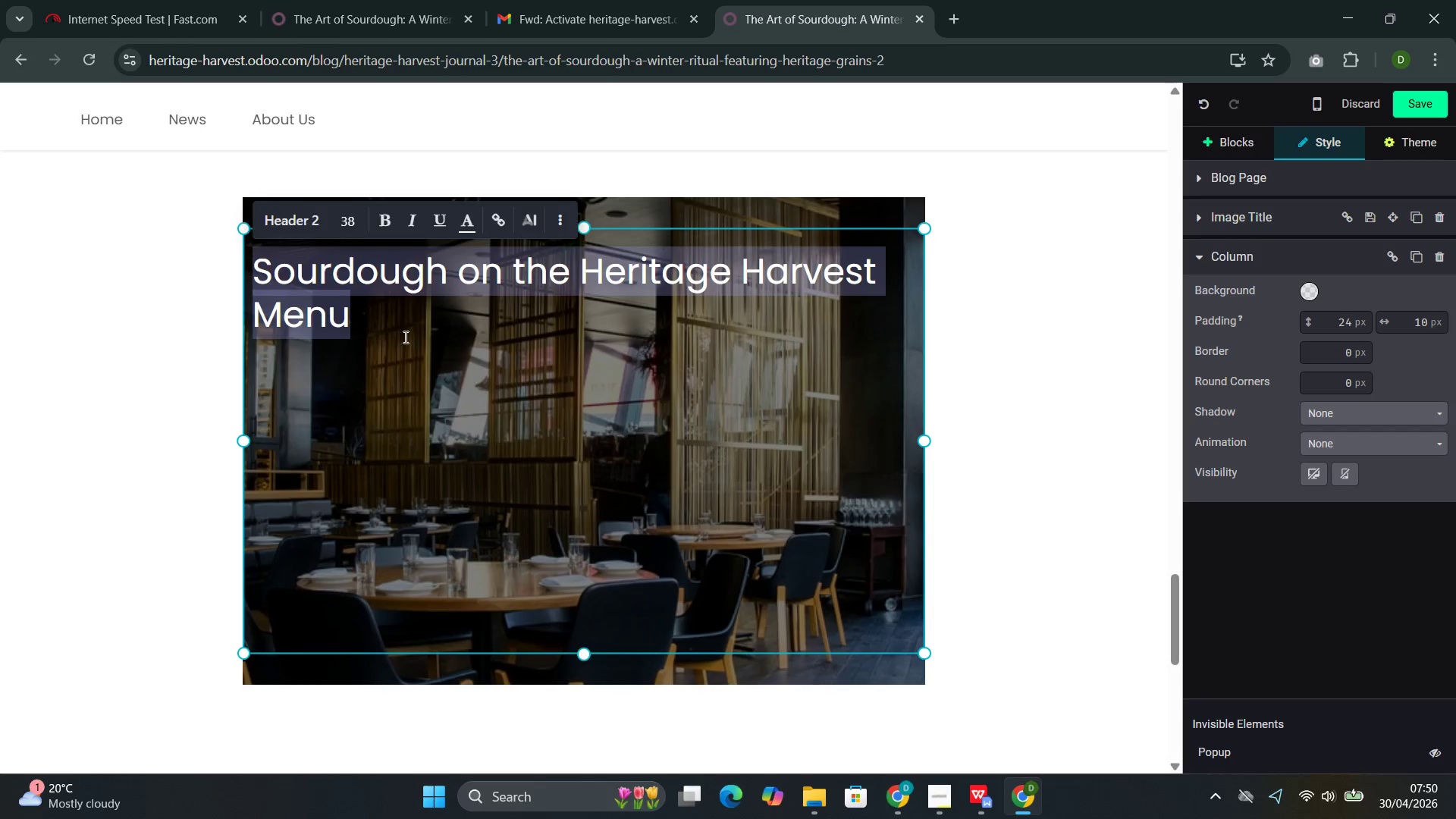 
left_click([396, 316])
 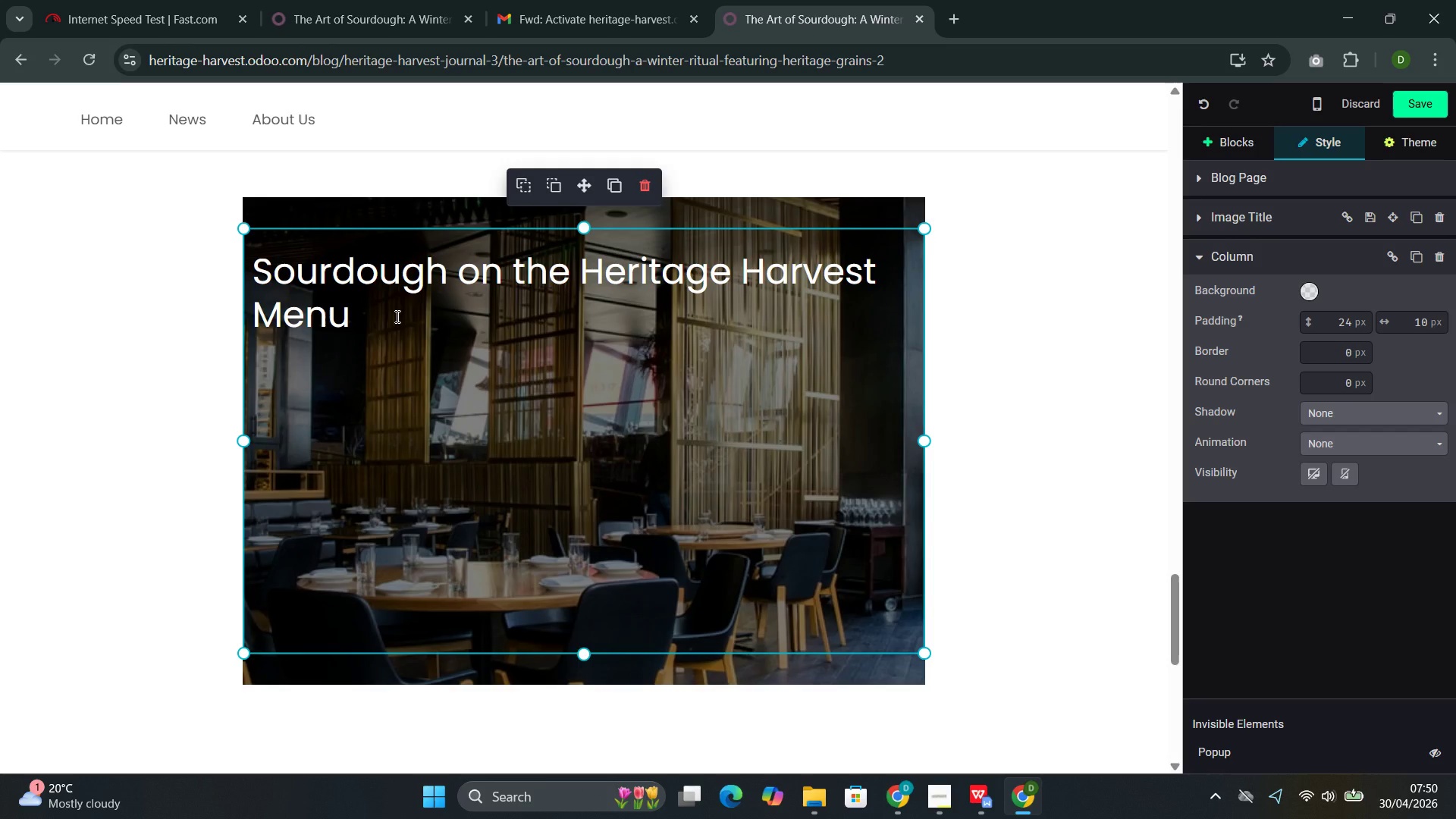 
key(Enter)
 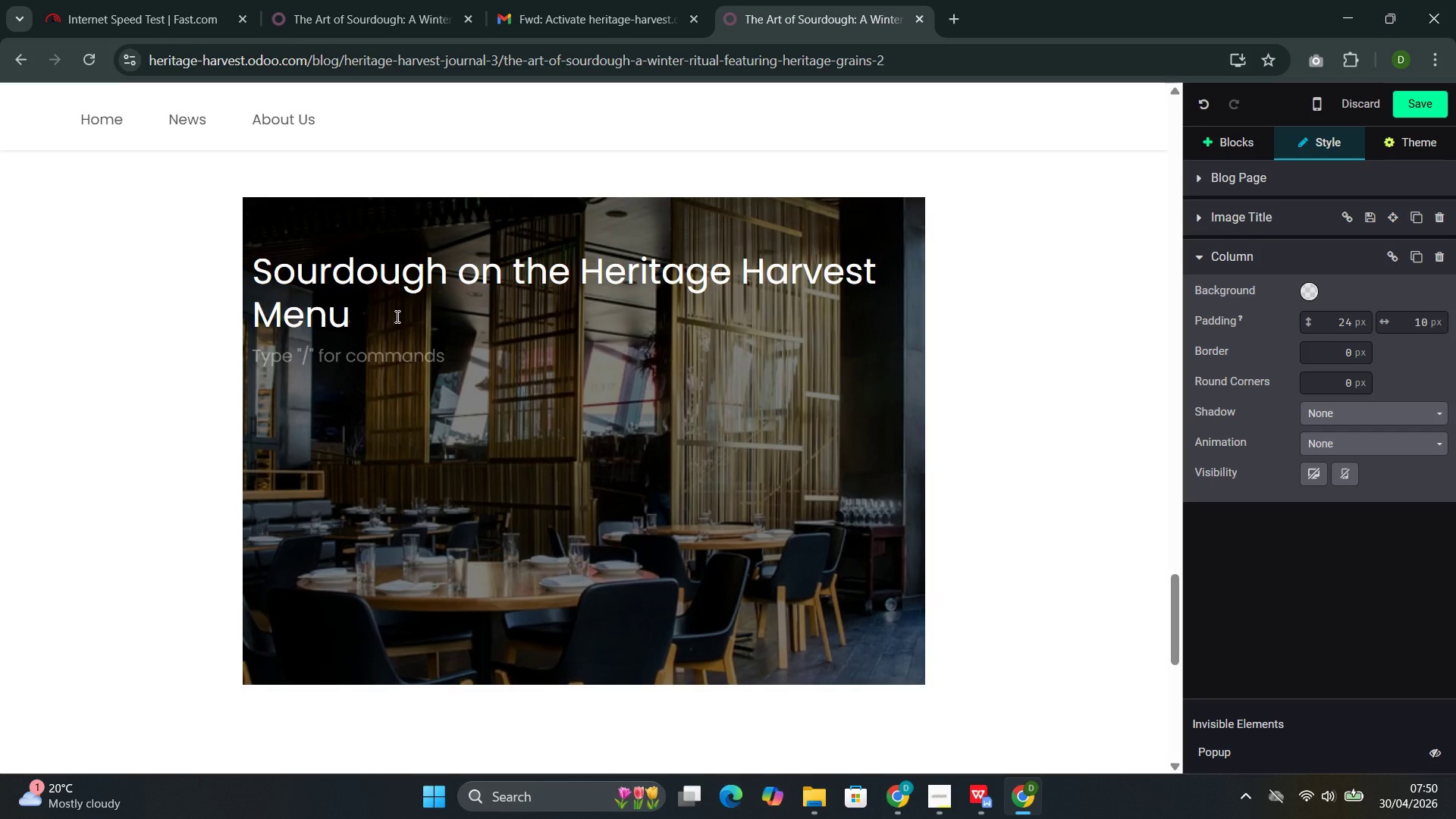 
wait(41.16)
 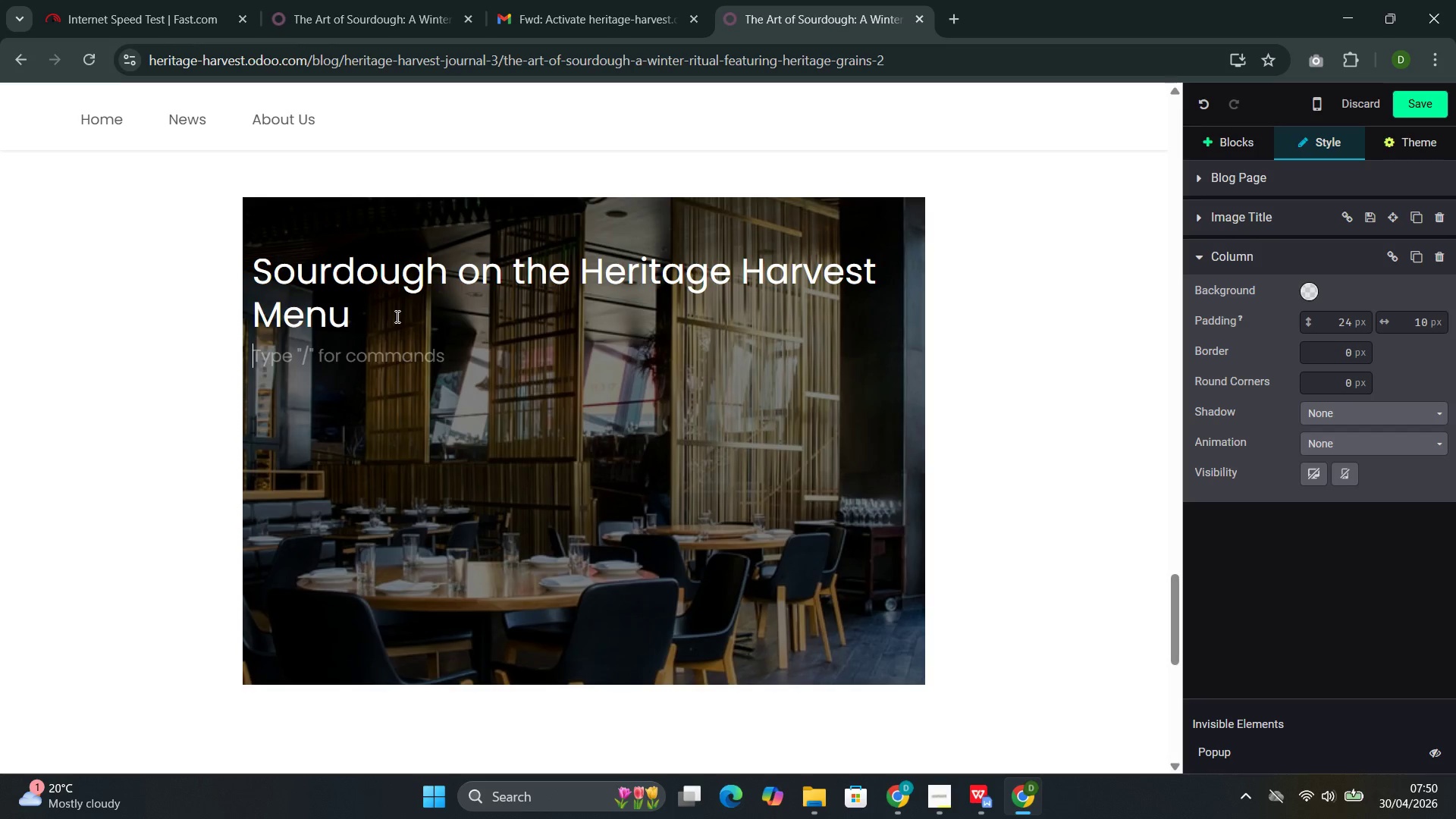 
type(Our )
 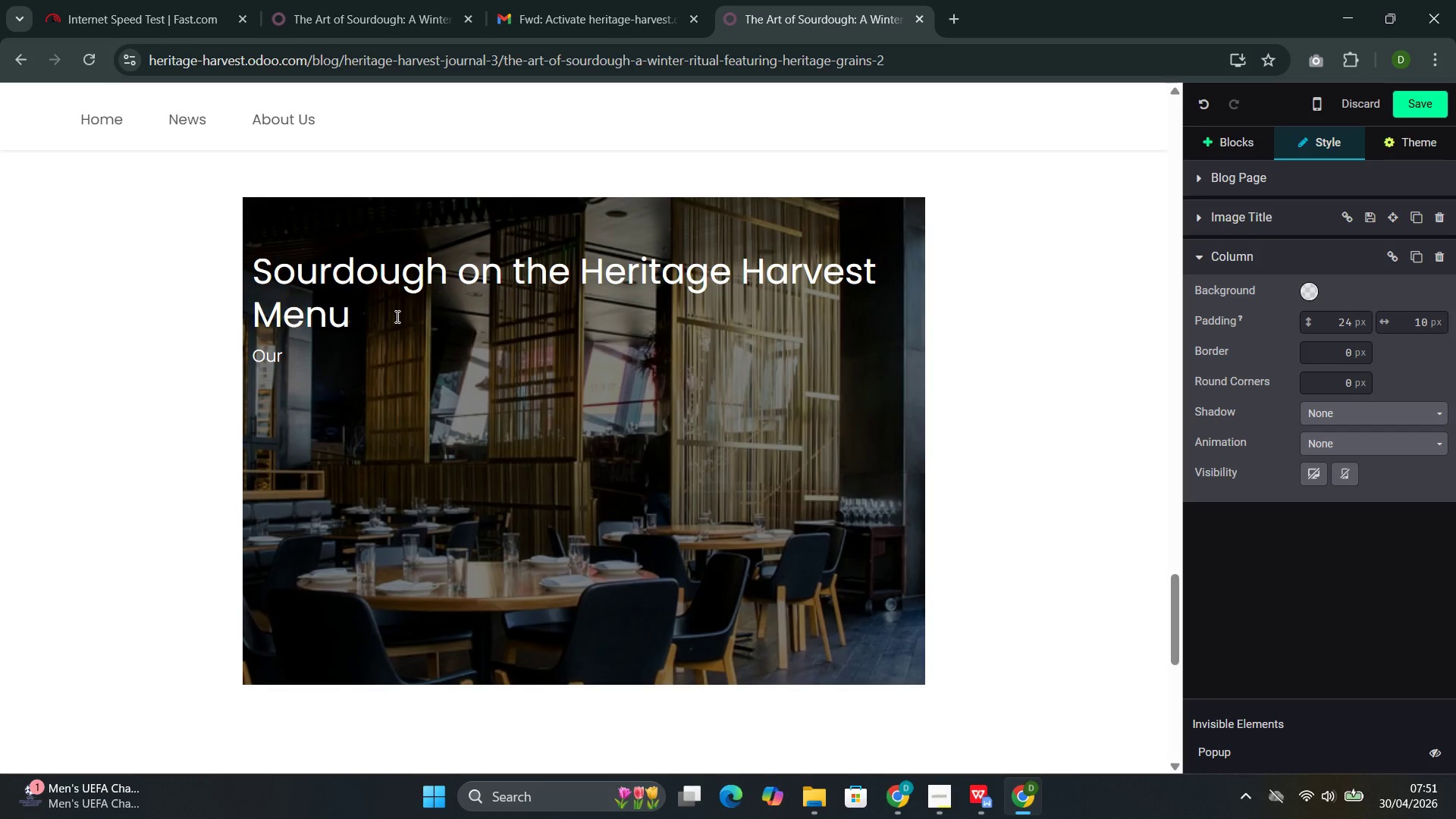 
wait(10.11)
 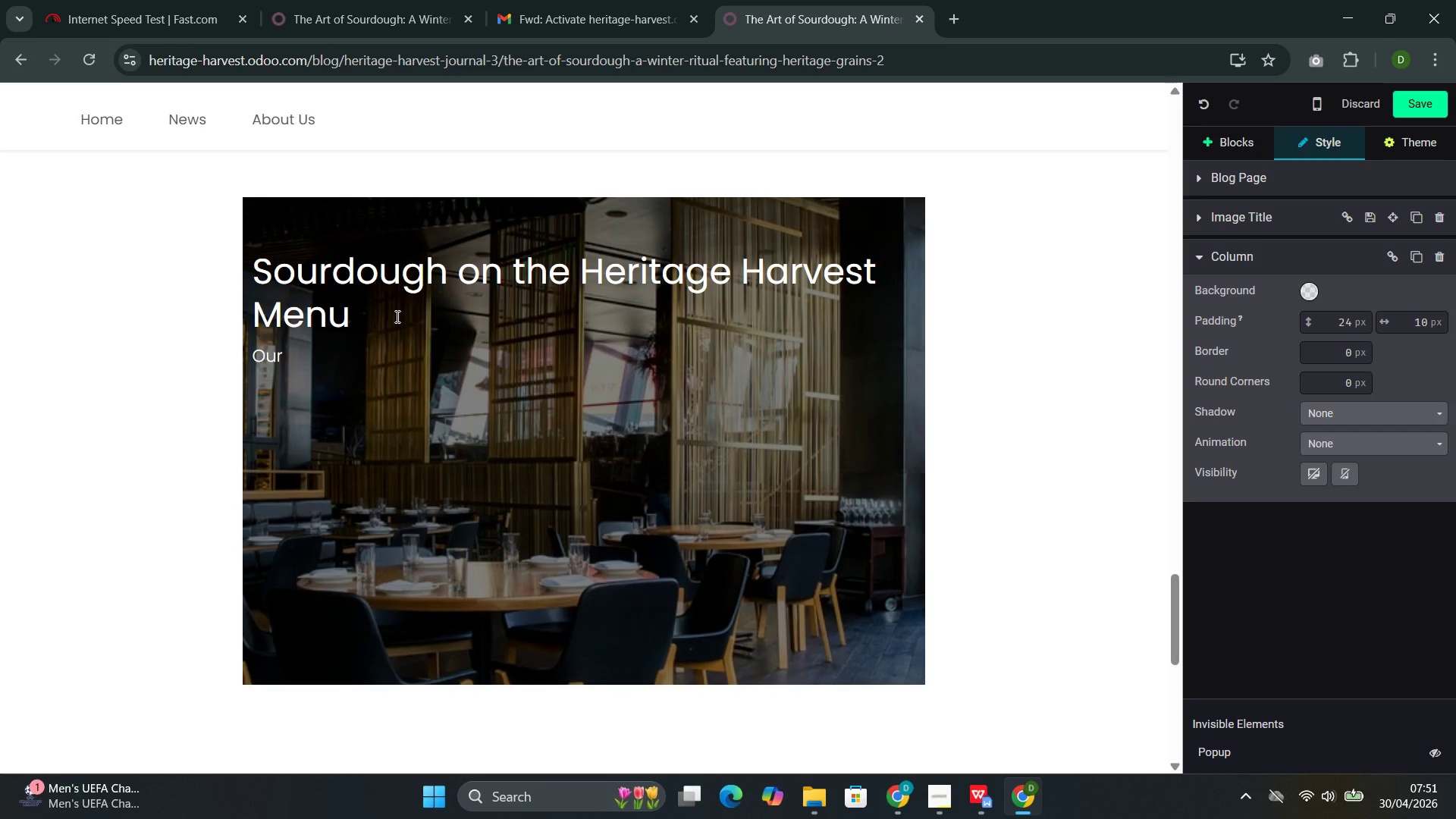 
type(sourdo)
 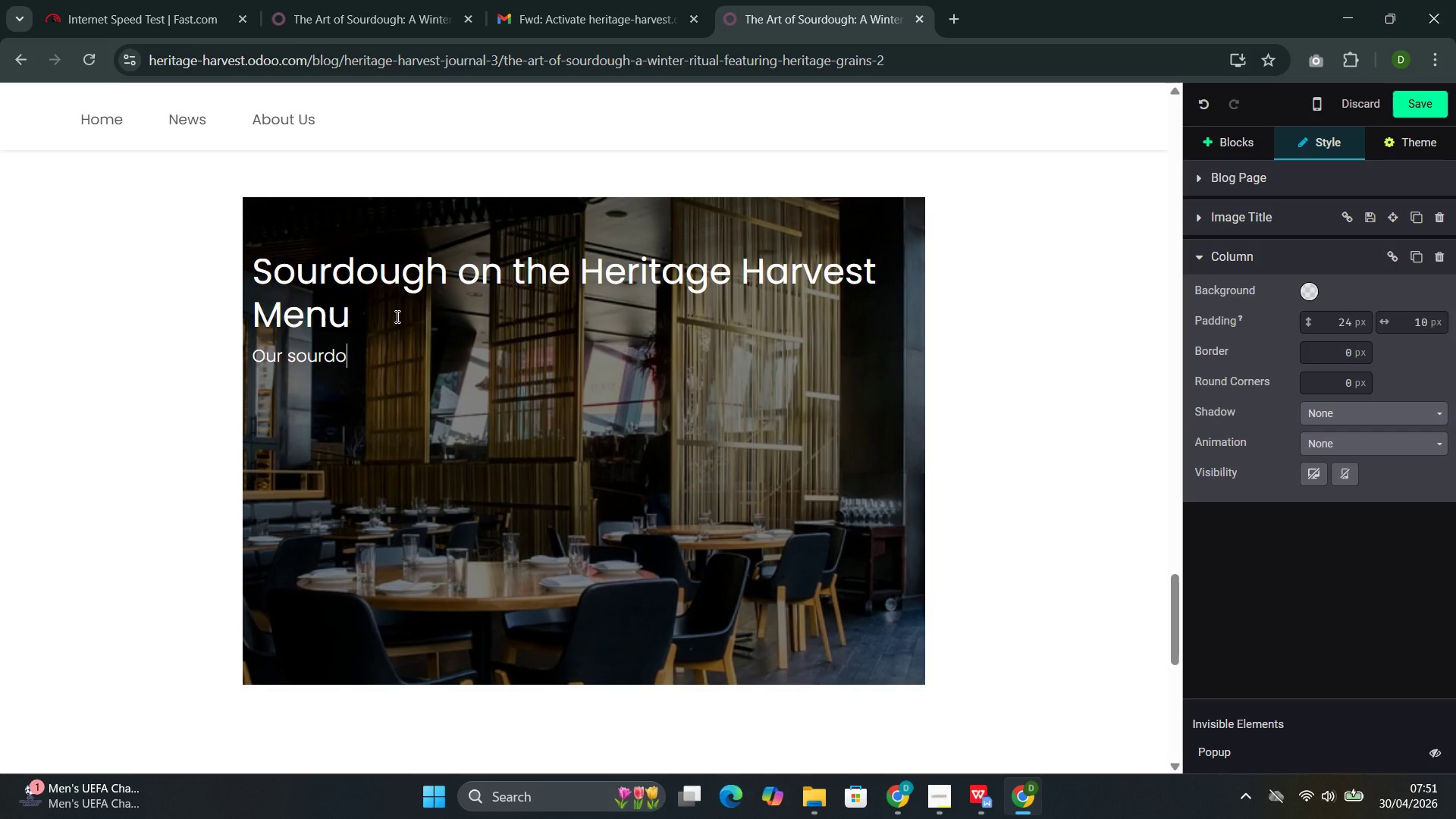 
type(ugh apper)
key(Backspace)
type(ar )
 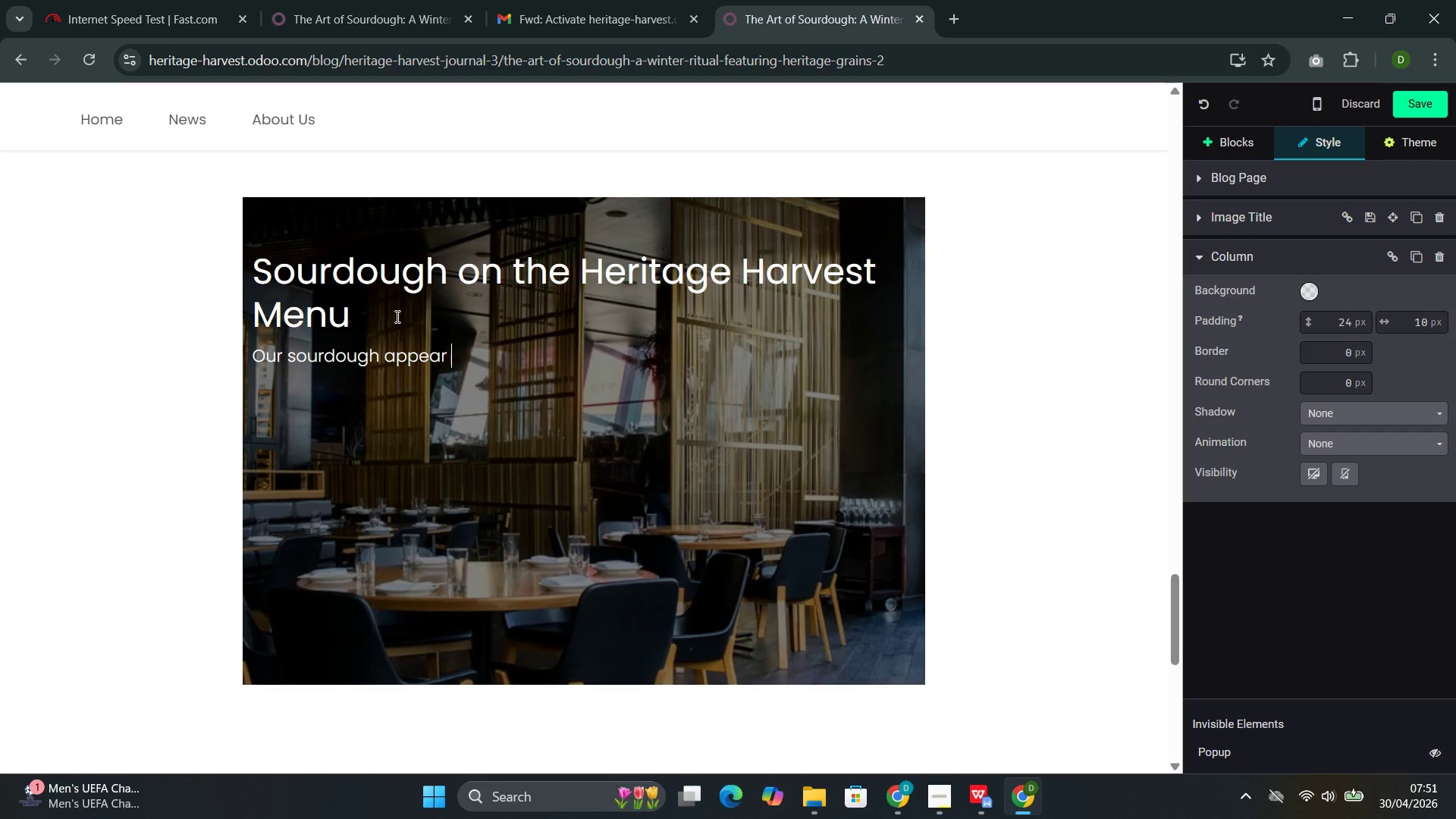 
key(Backspace)
type(s through)
 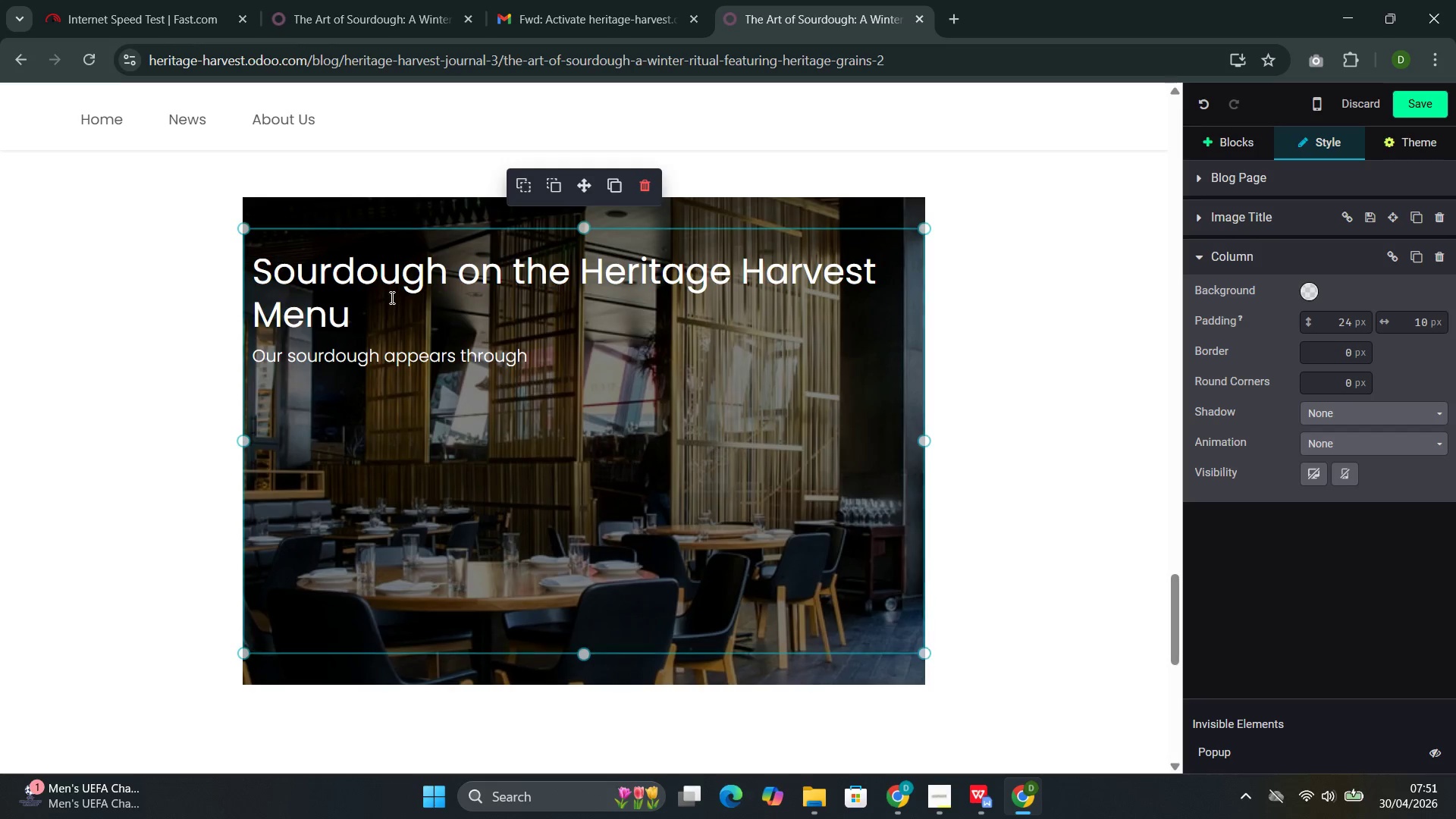 
type(out )
 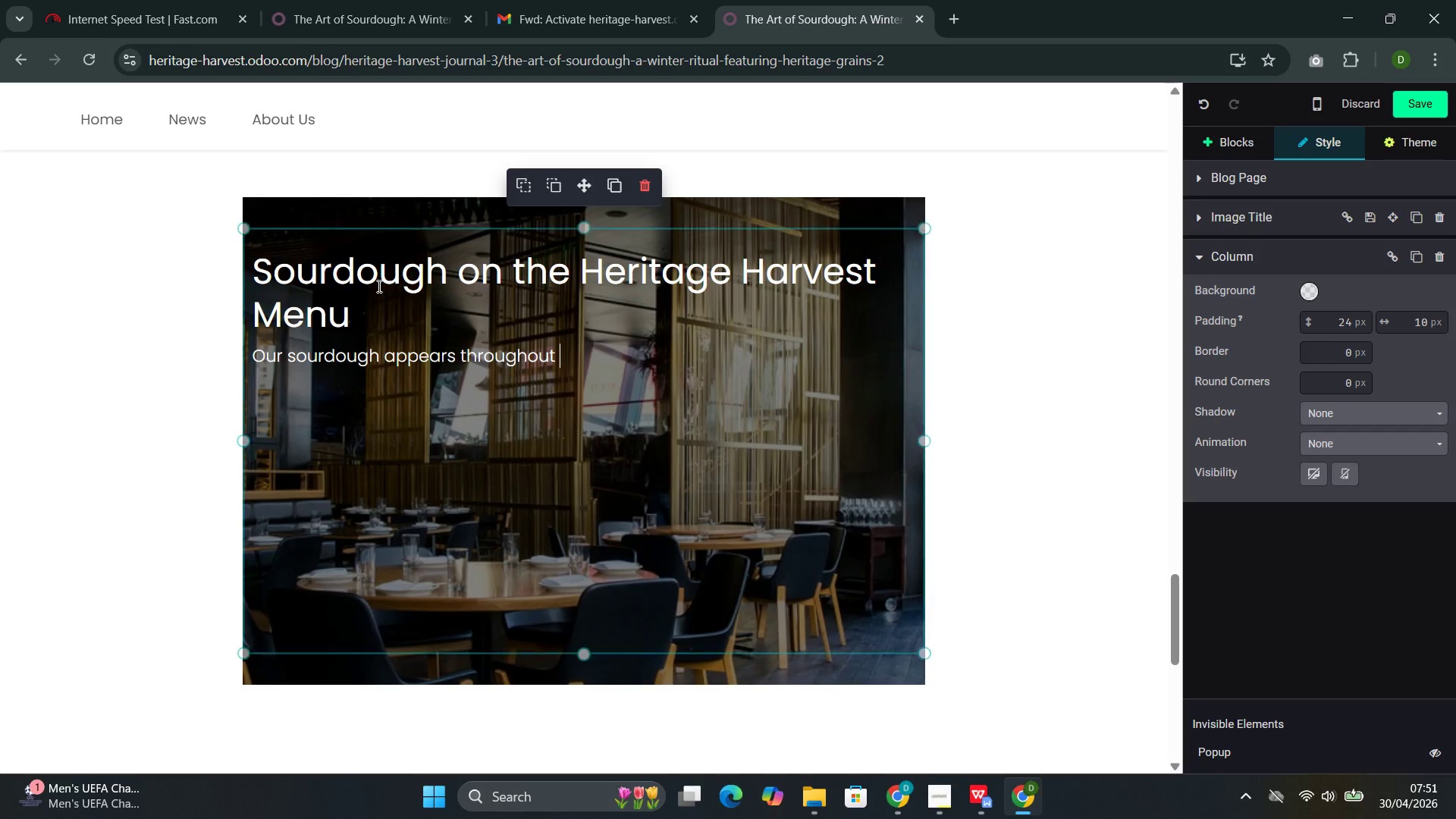 
type(our )
 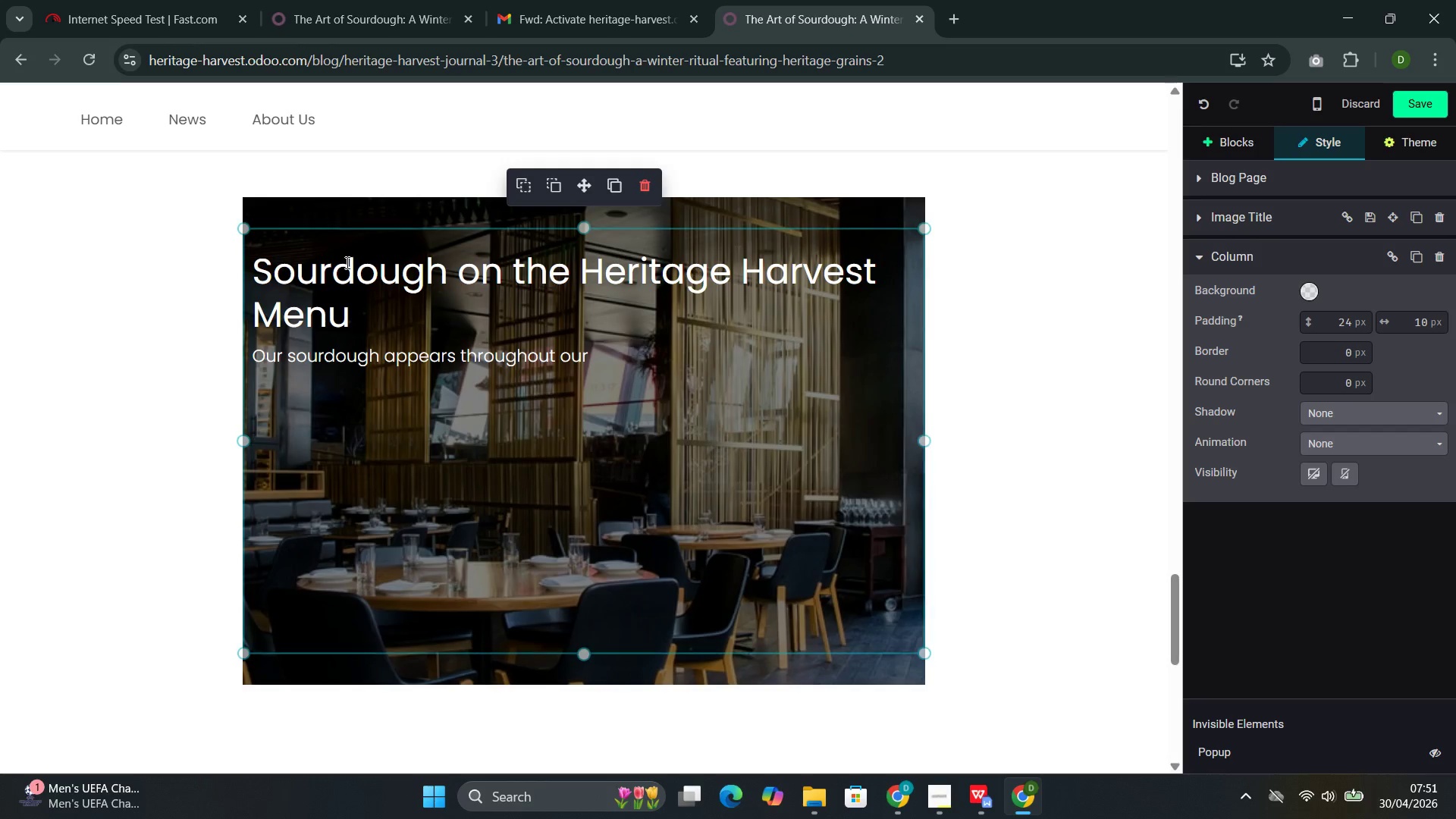 
type(winter )
 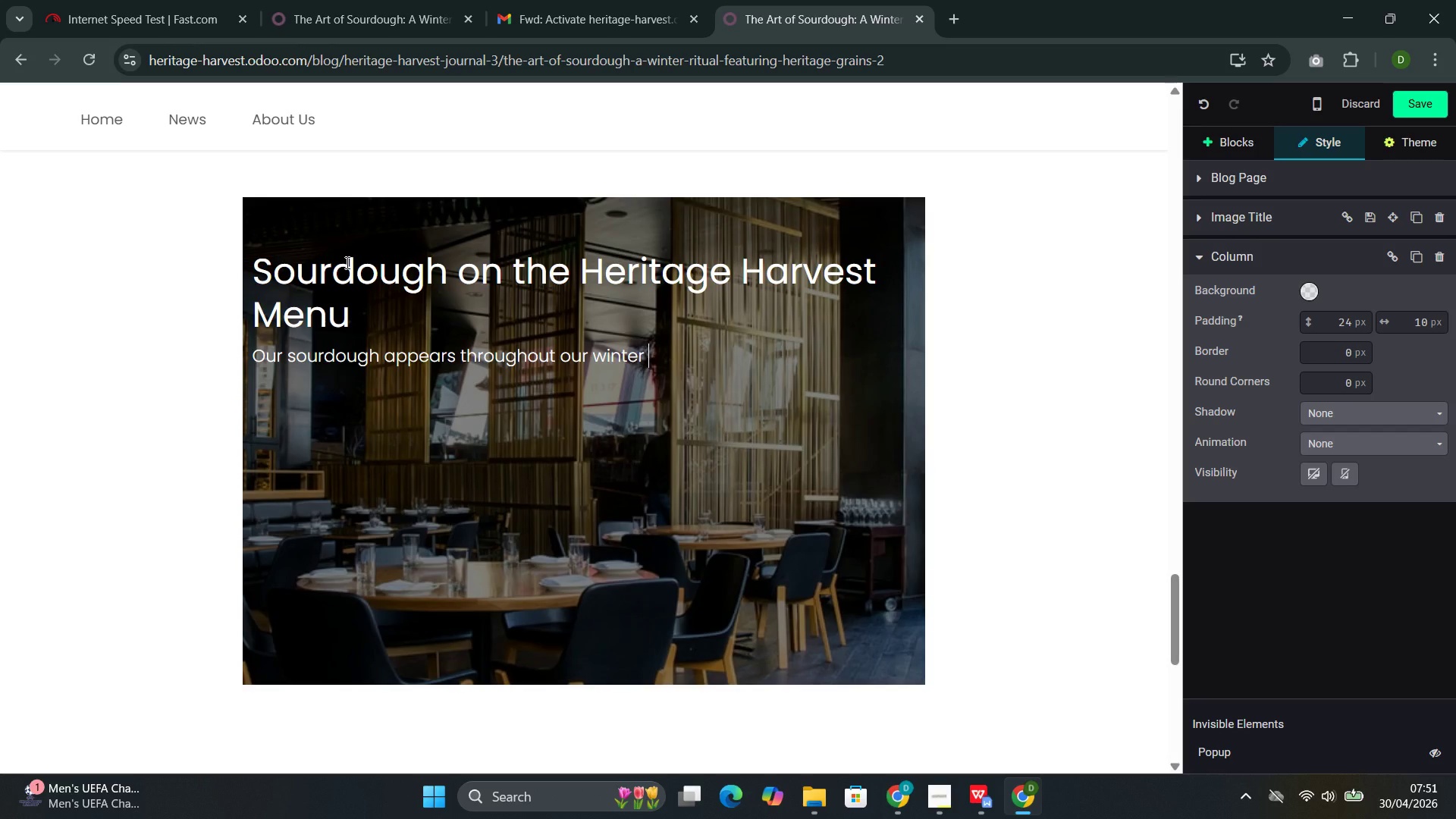 
type(menu. It's foundation of our )
 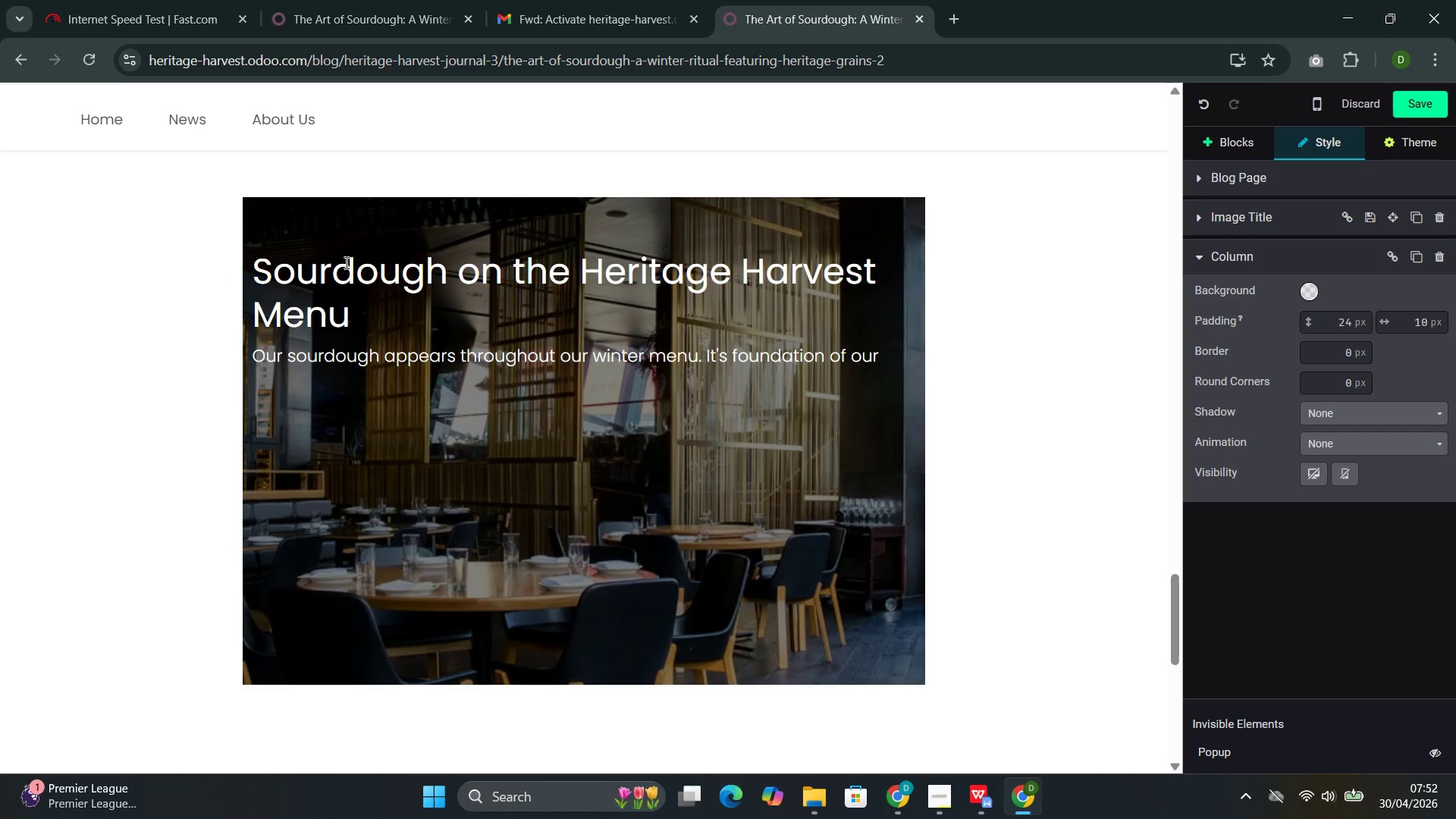 
type(house-made bread servid)
key(Backspace)
type( )
key(Backspace)
type(ce)
 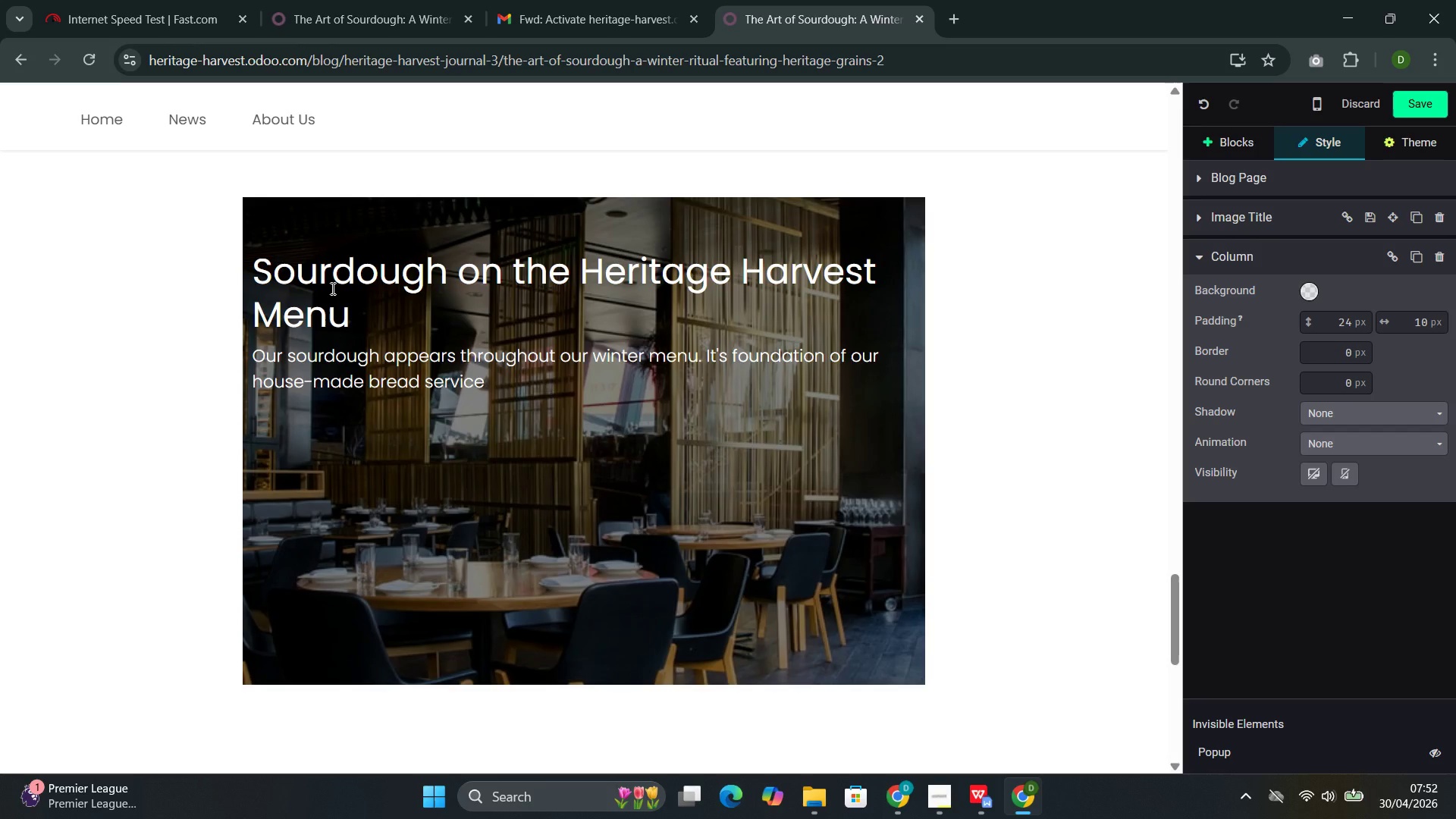 
wait(7.92)
 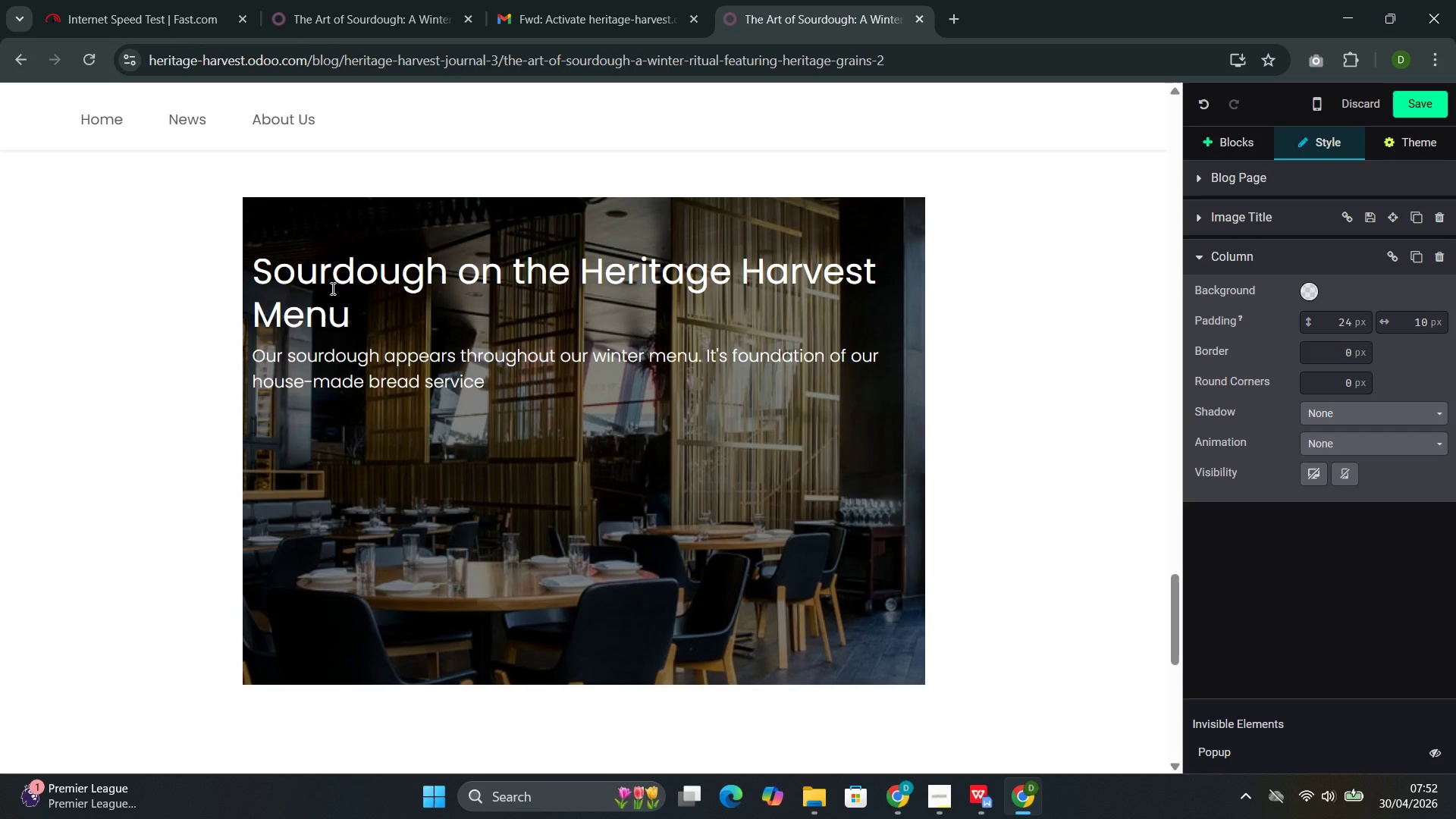 
key(Comma)
 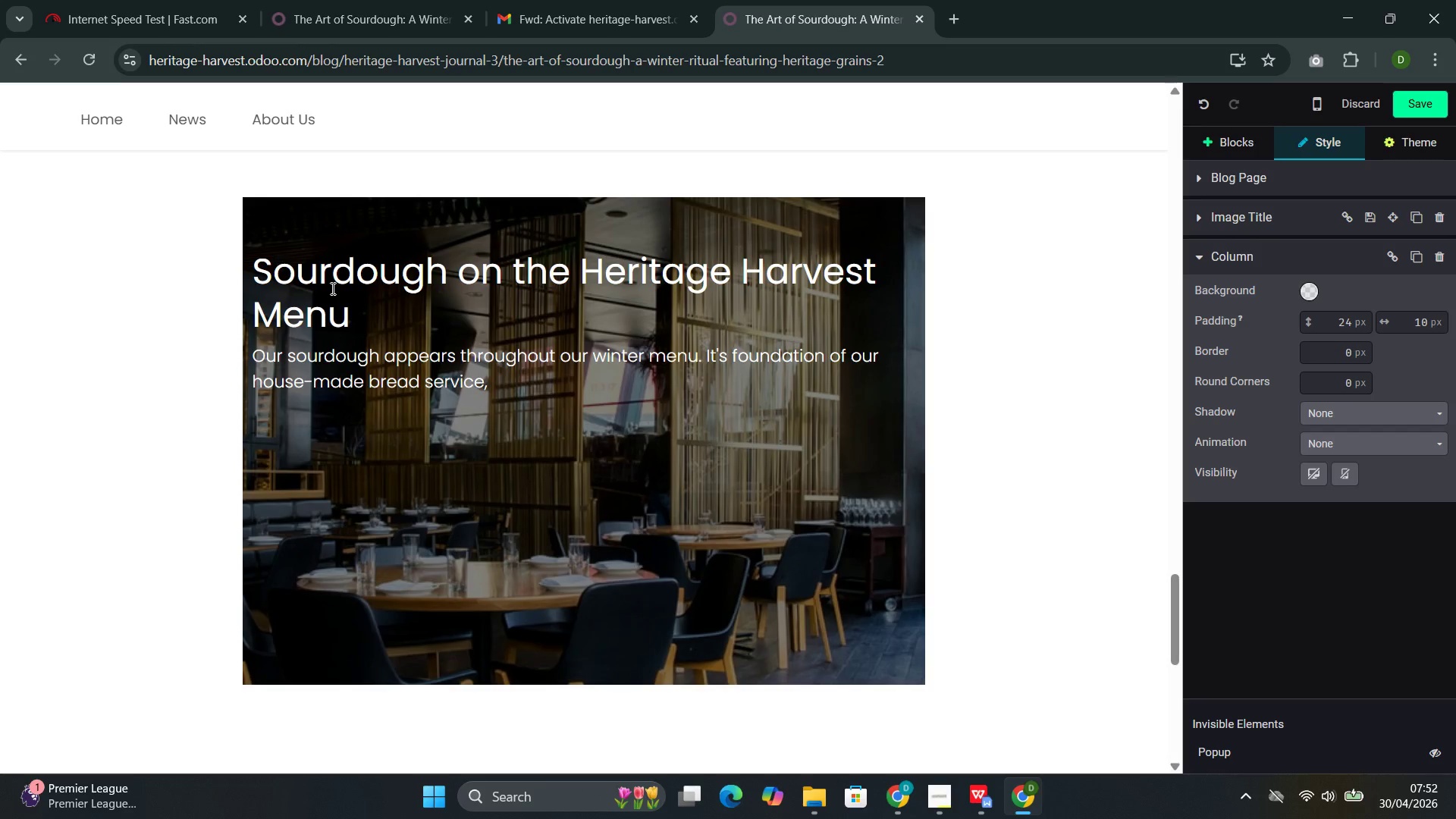 
type( serv)
 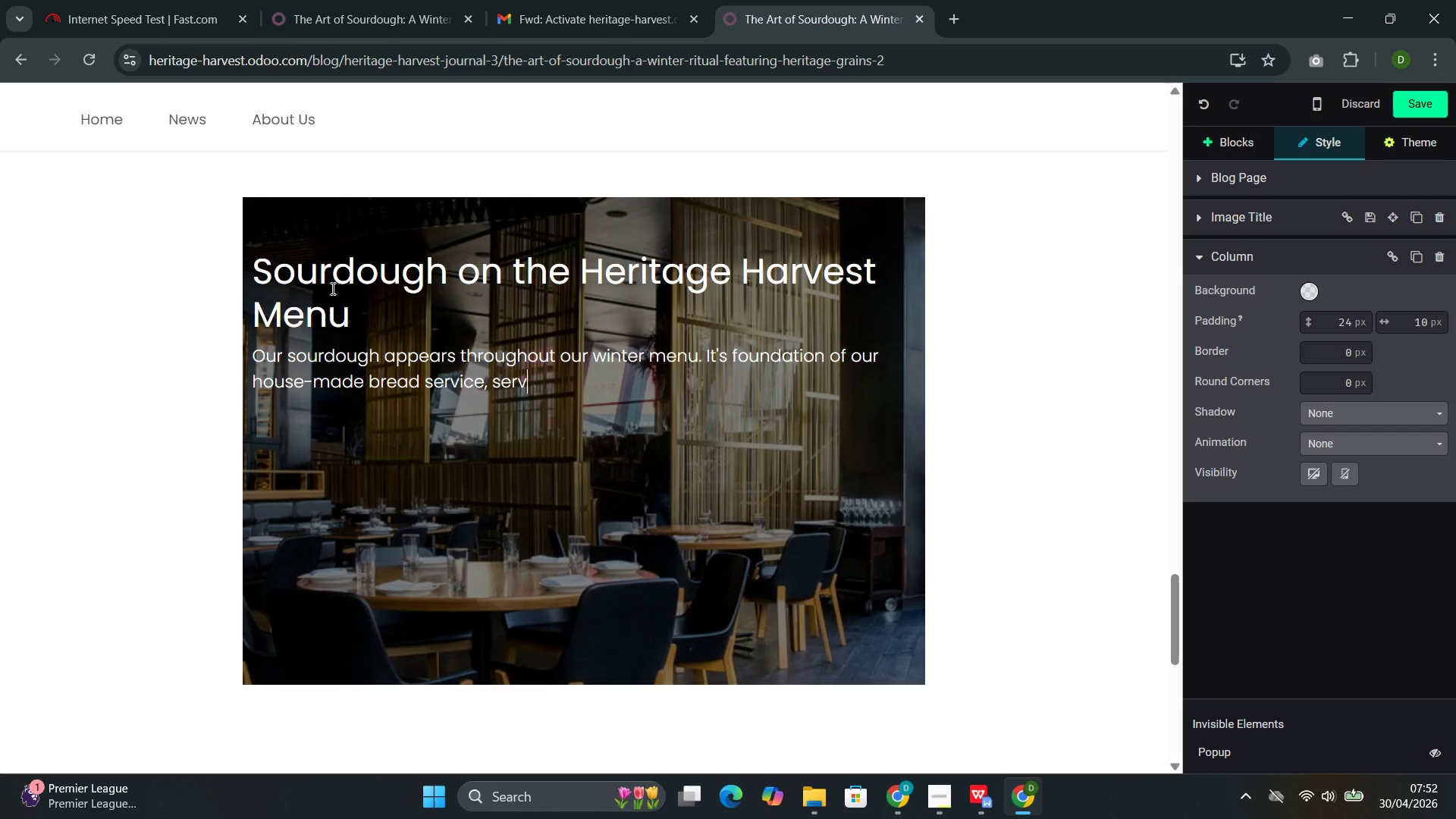 
type(ed warm with )
 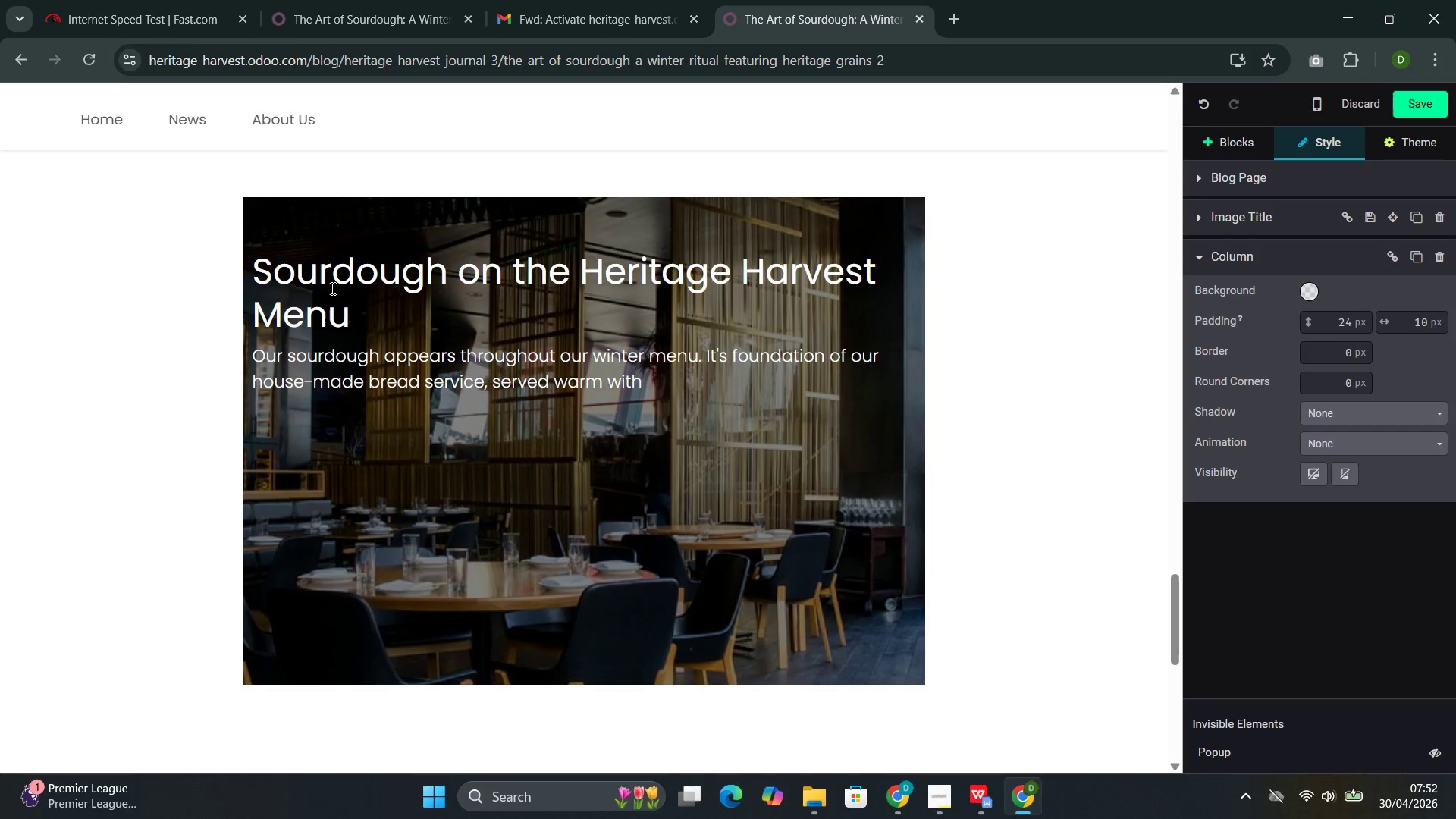 
wait(11.92)
 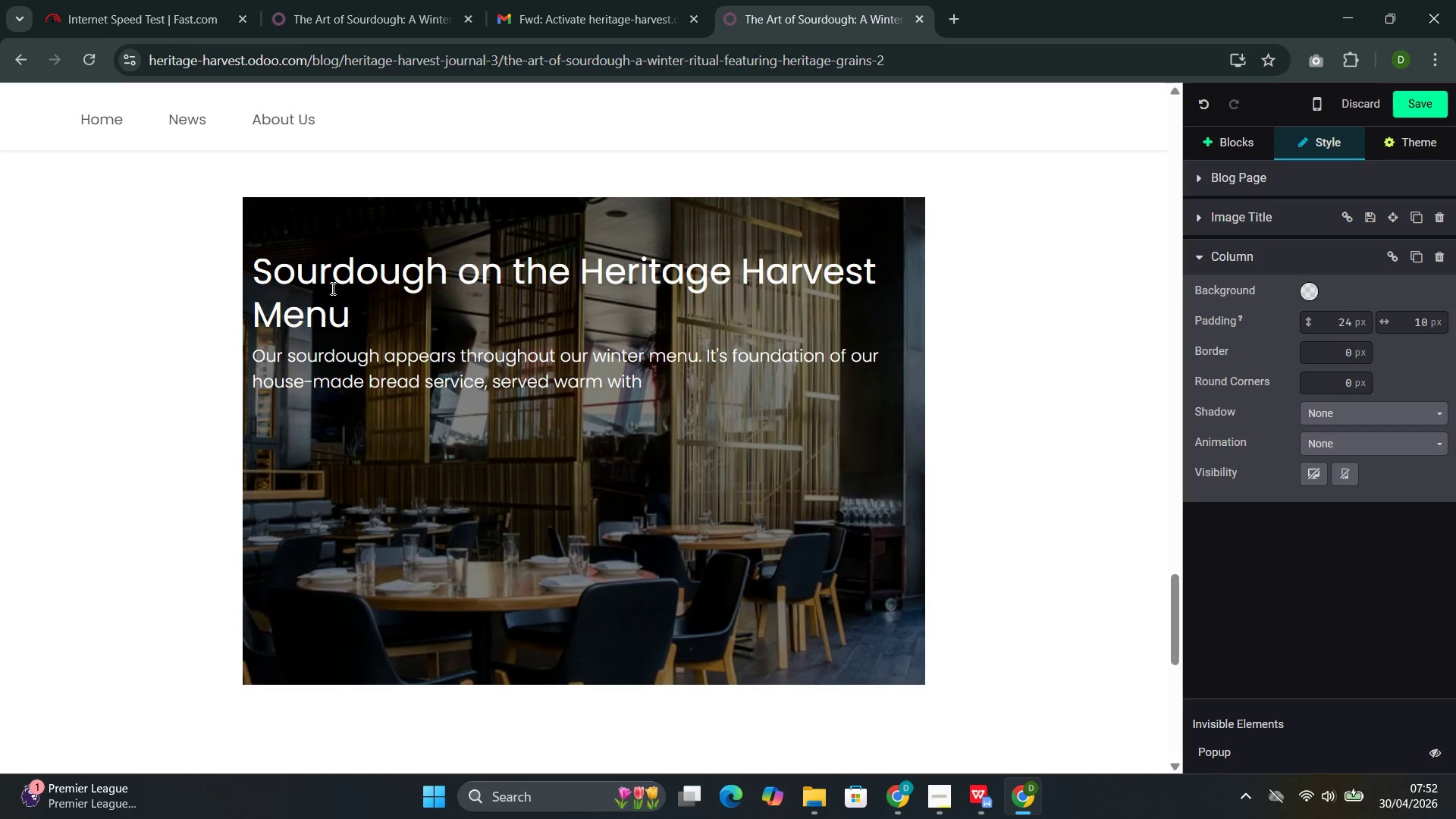 
type(culu)
key(Backspace)
type(tura)
 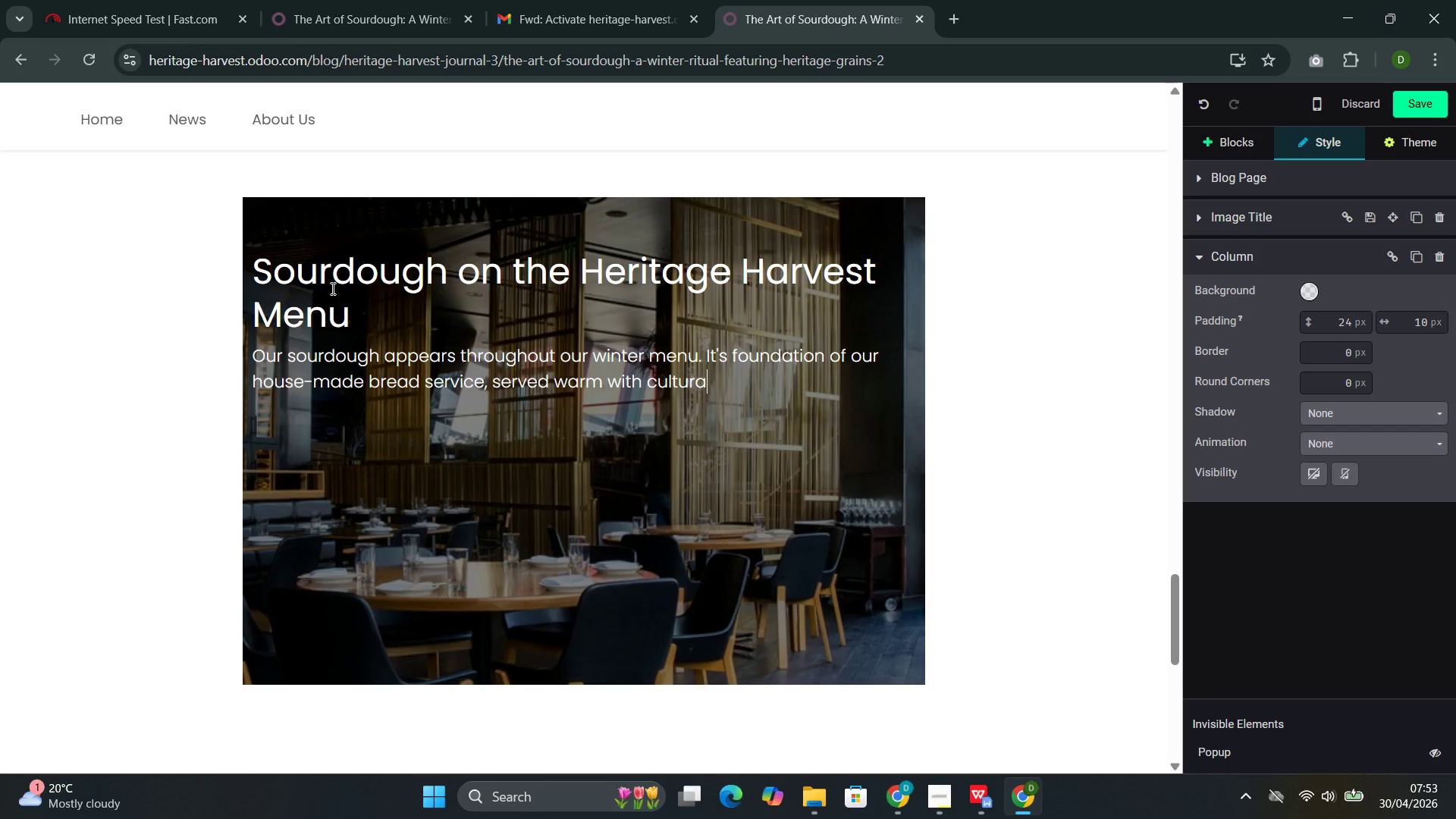 
wait(11.44)
 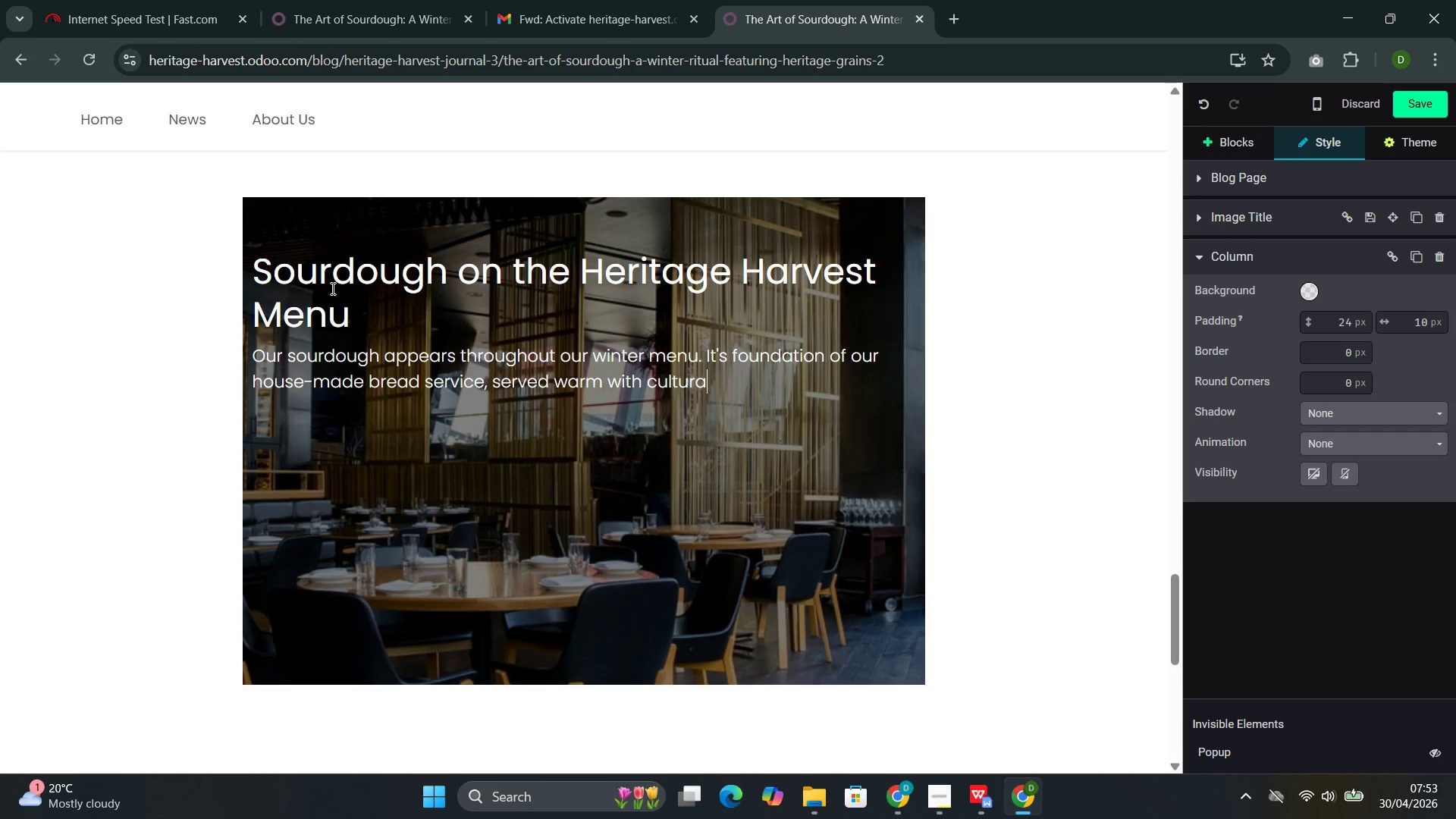 
key(Backspace)
type(ed )
 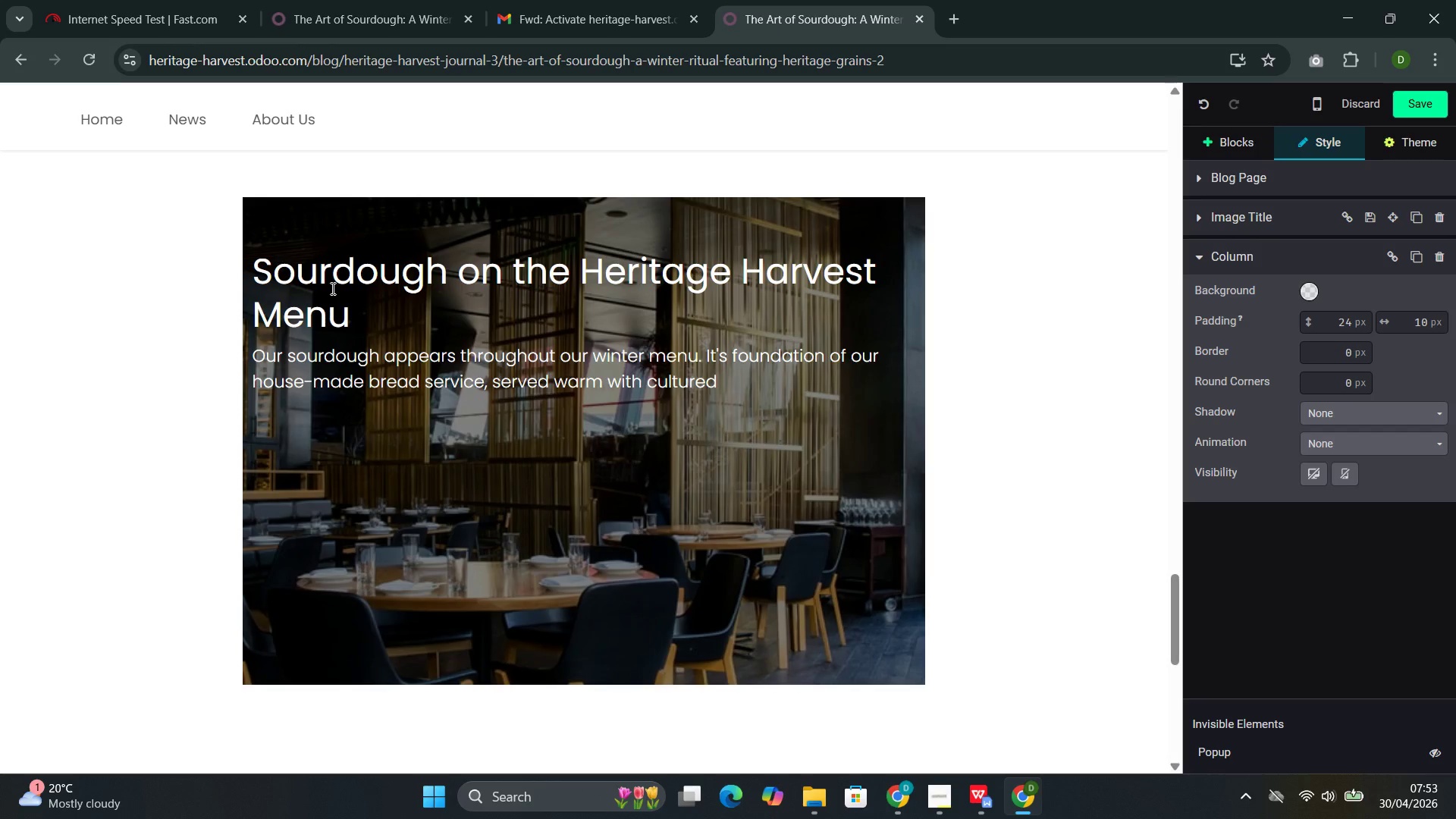 
type(butter from Blue Ridge Daity Co. ())
 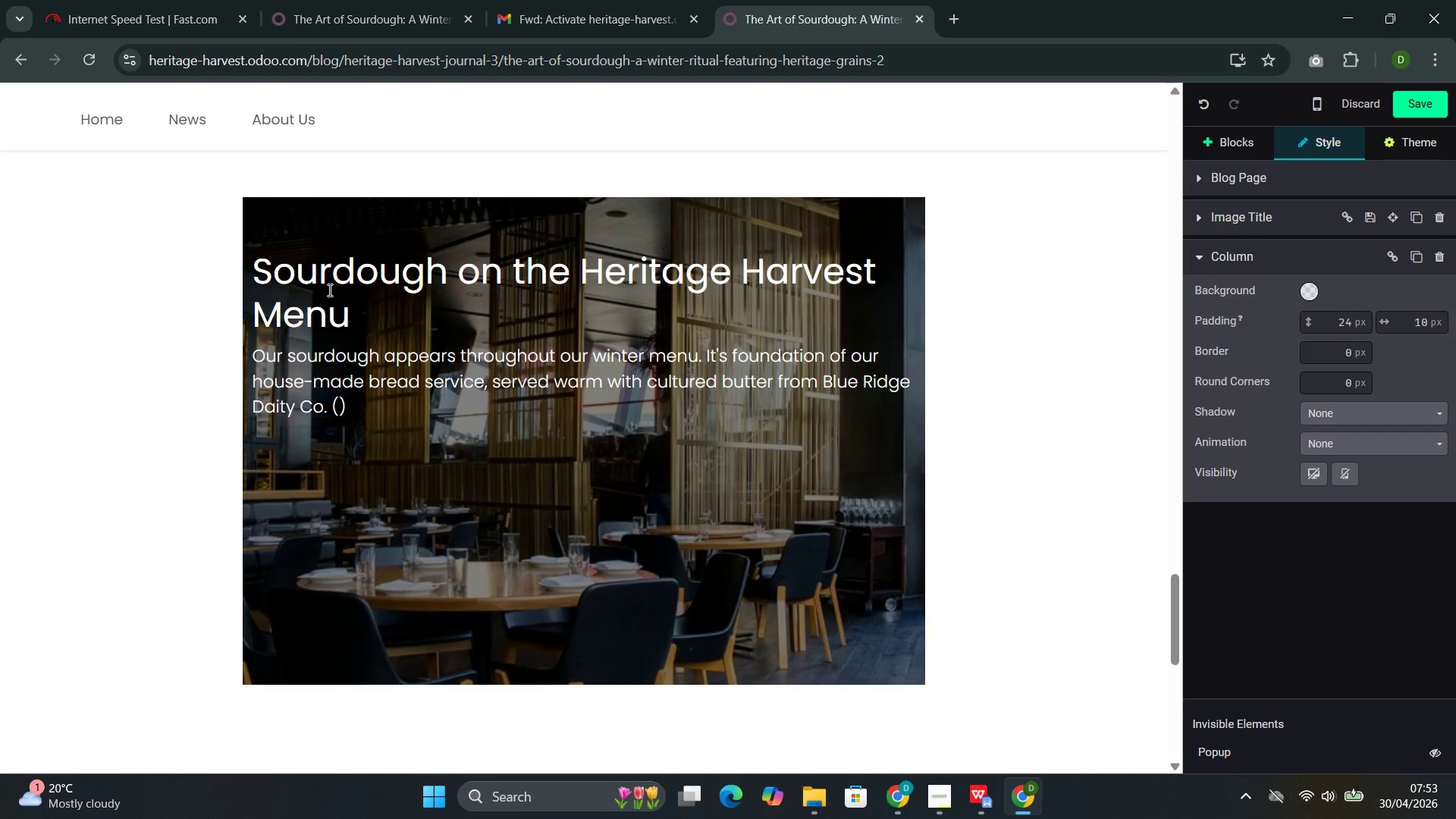 
key(ArrowLeft)
 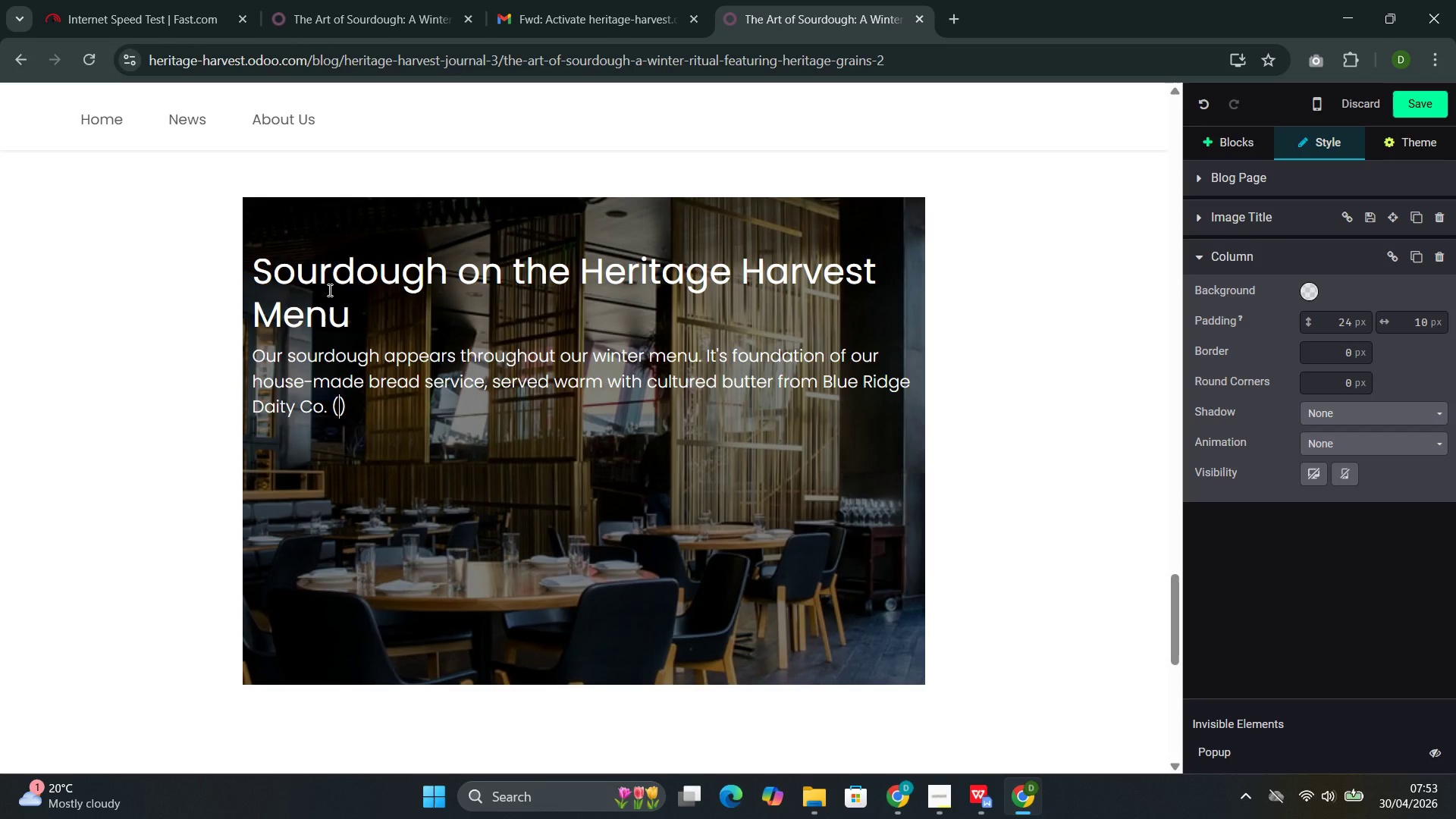 
wait(7.66)
 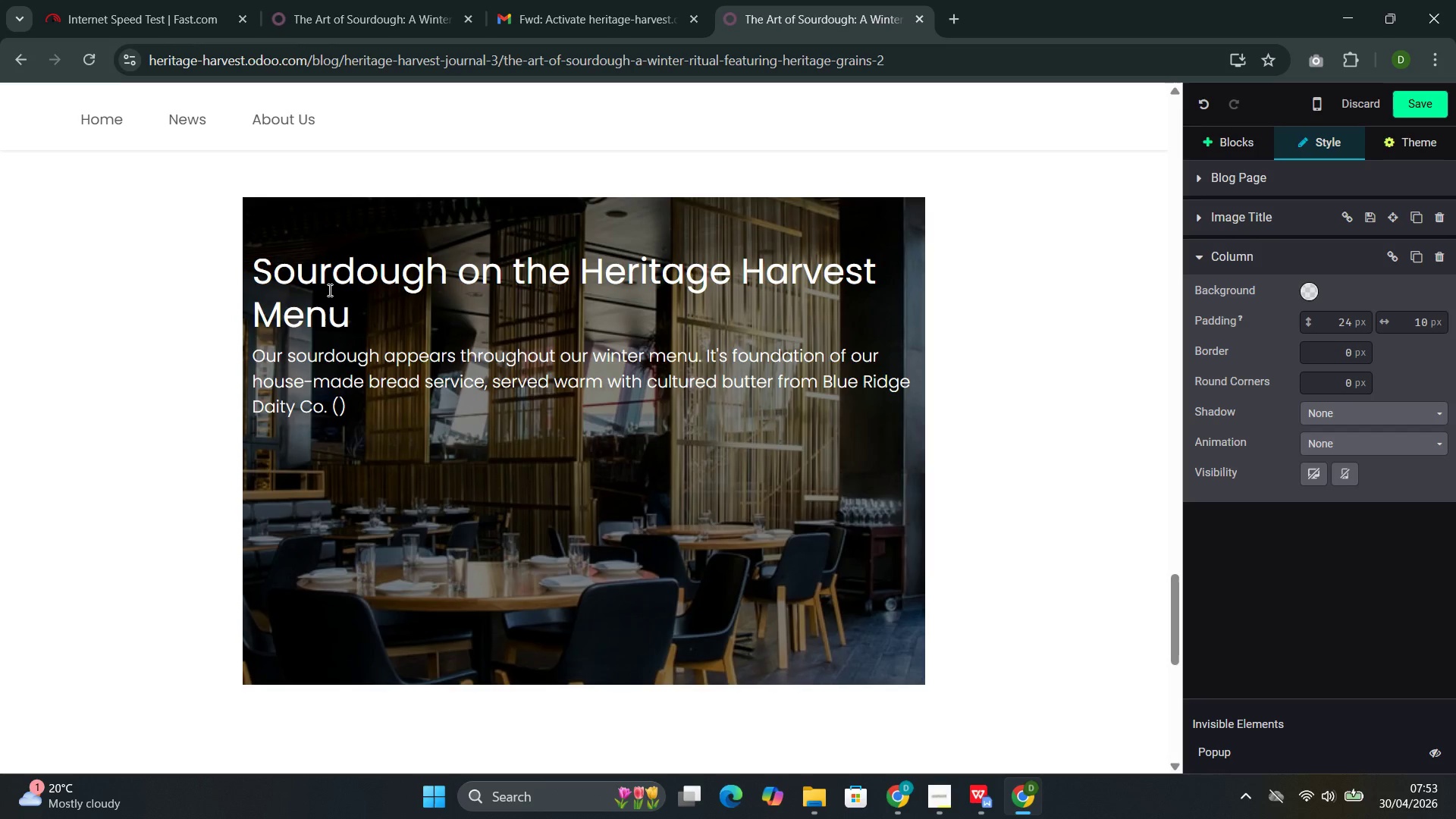 
type($12.50/lb)
 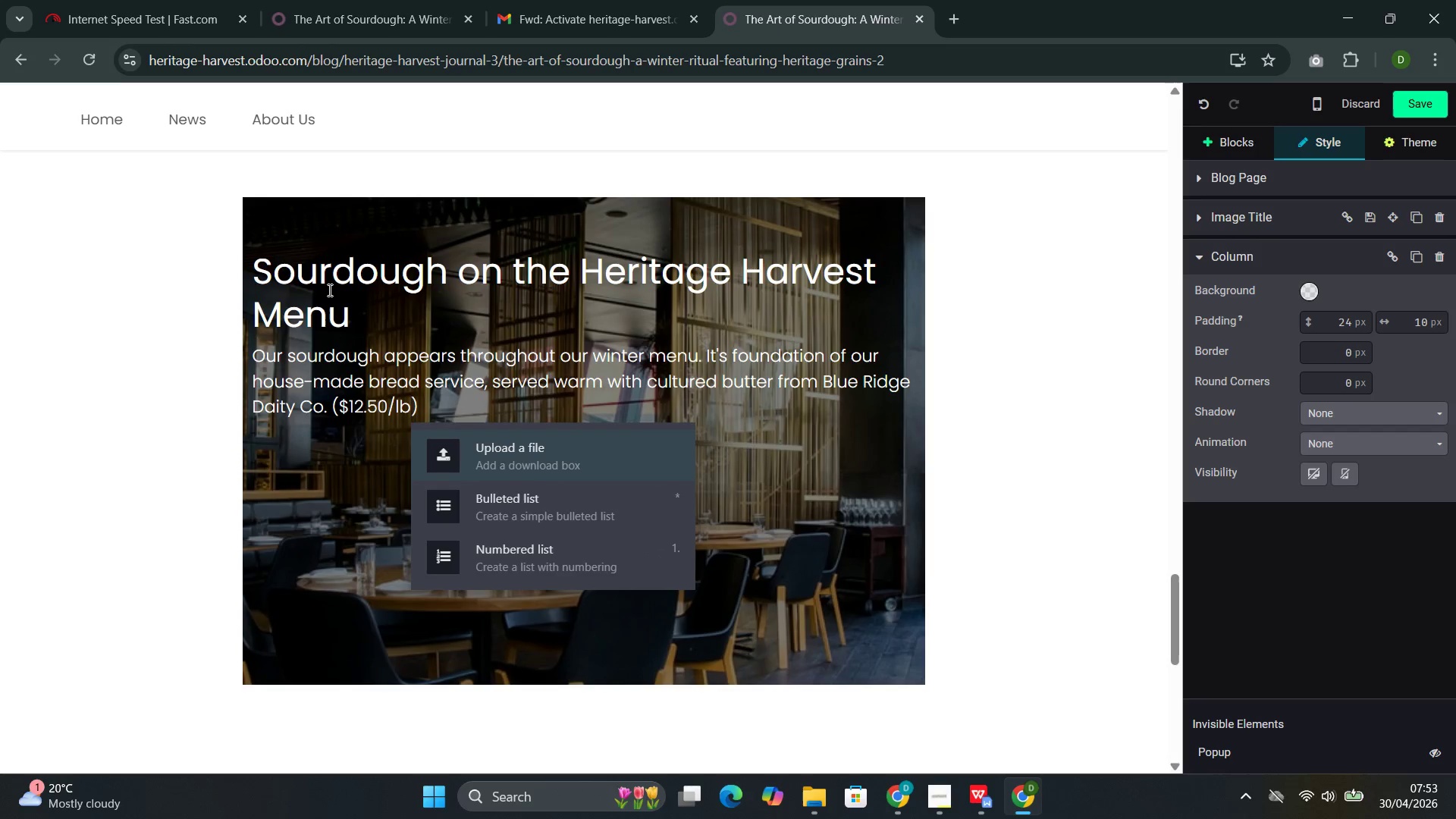 
key(ArrowRight)
 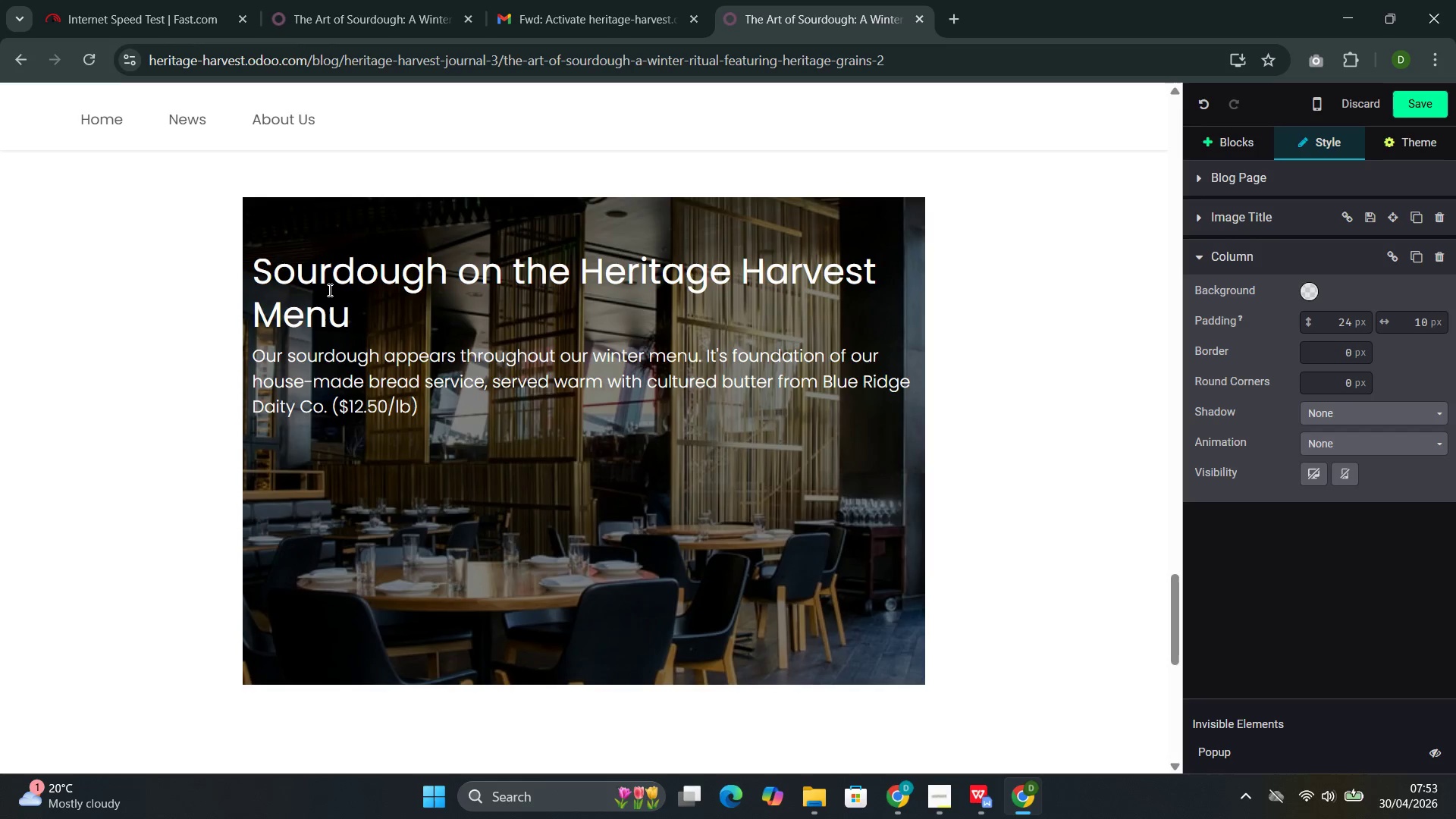 
type(. It app)
 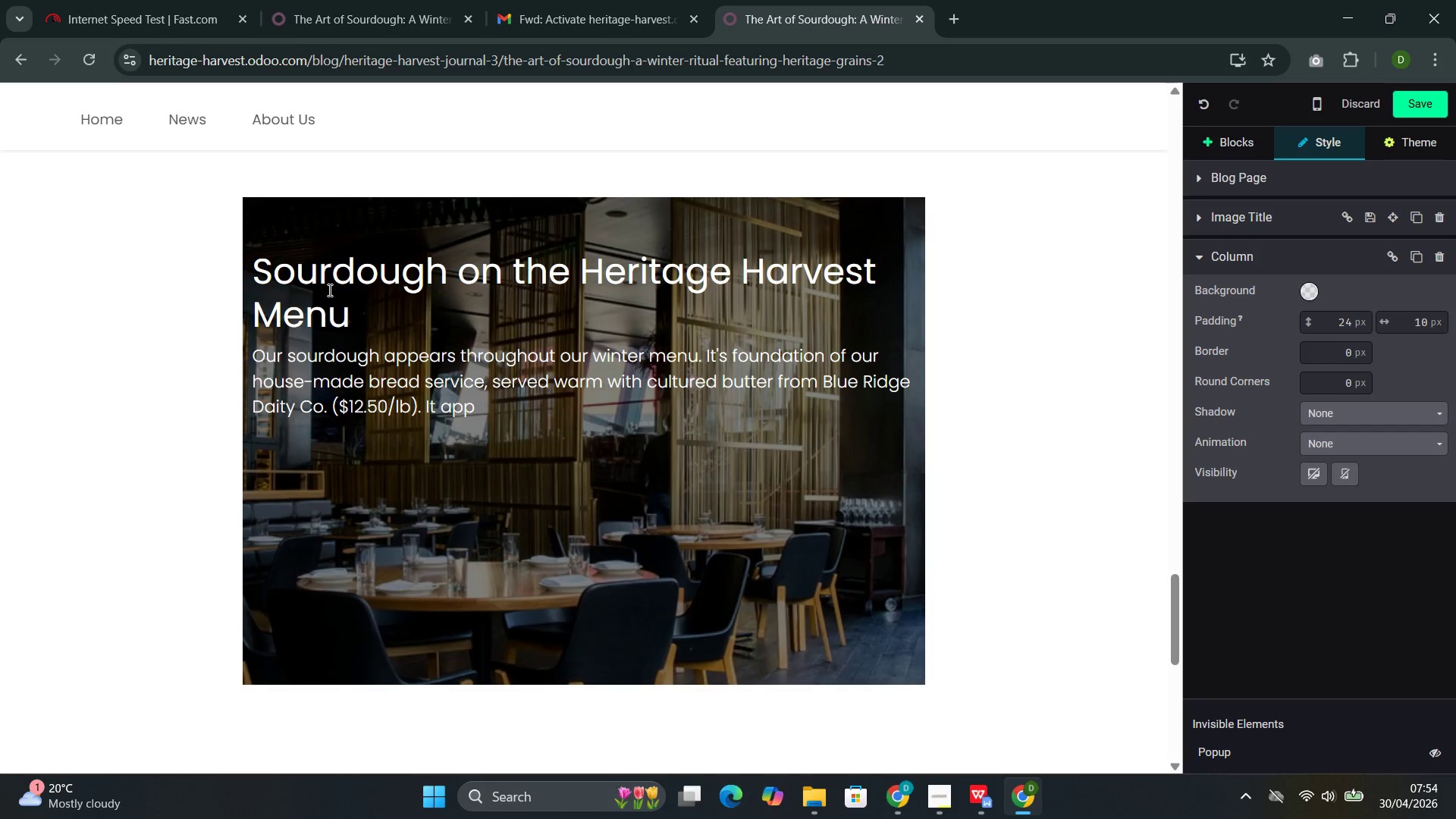 
wait(10.45)
 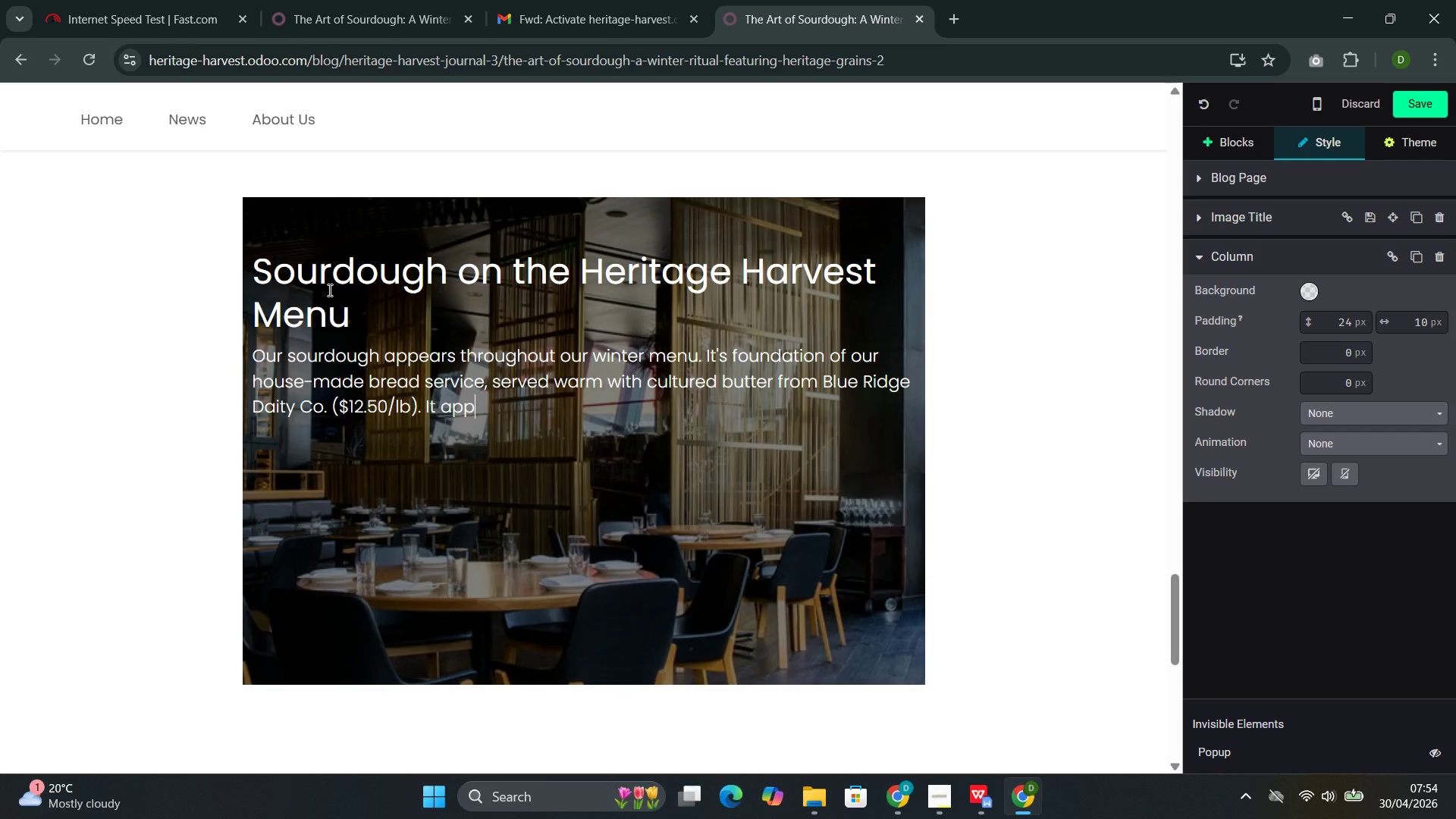 
type(ears ad)
key(Backspace)
type(s croutons in our winter ve)
 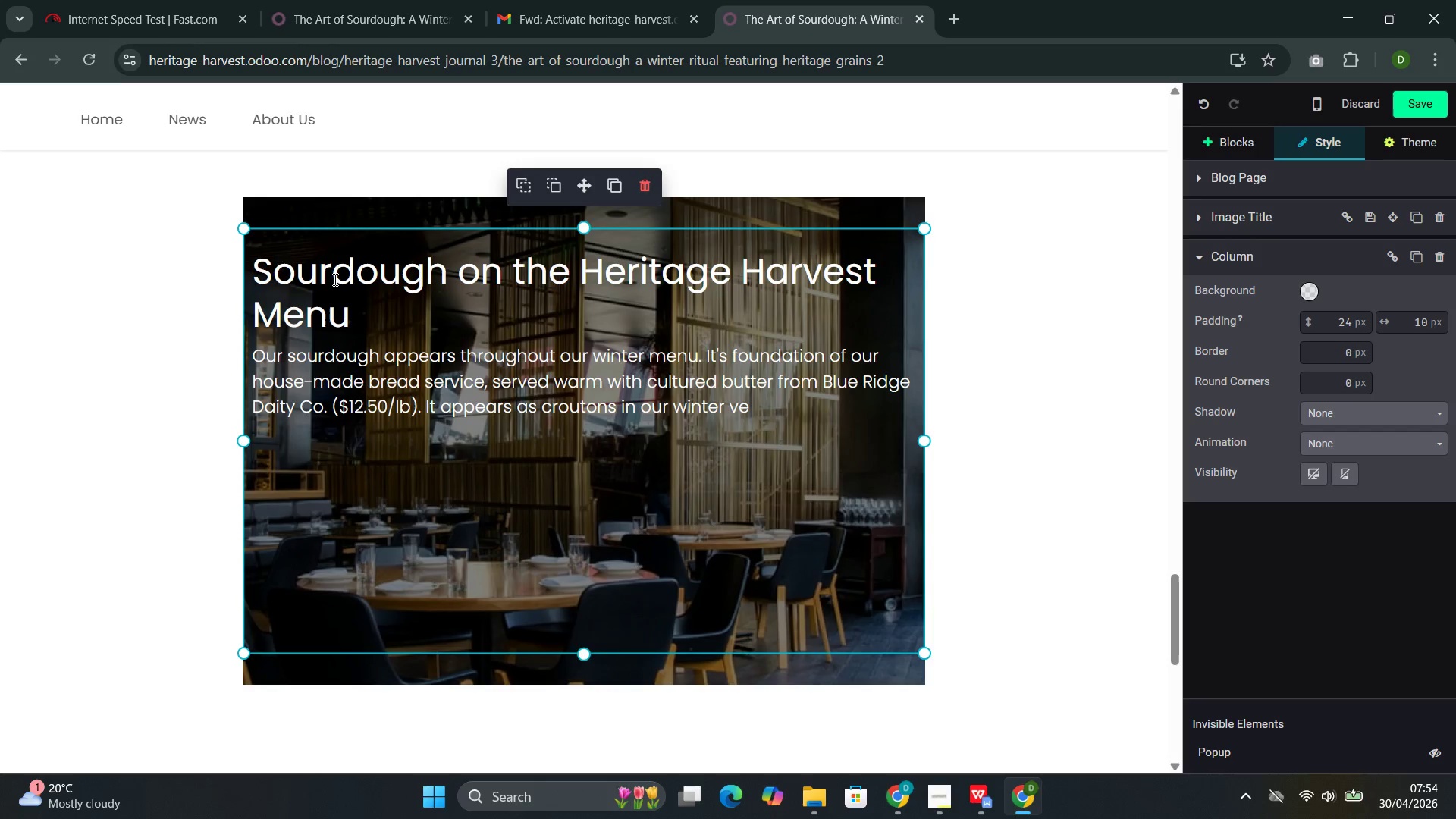 
type(getable souo)
key(Backspace)
type(p,)
key(Backspace)
type(. It )
key(Backspace)
type('s )
 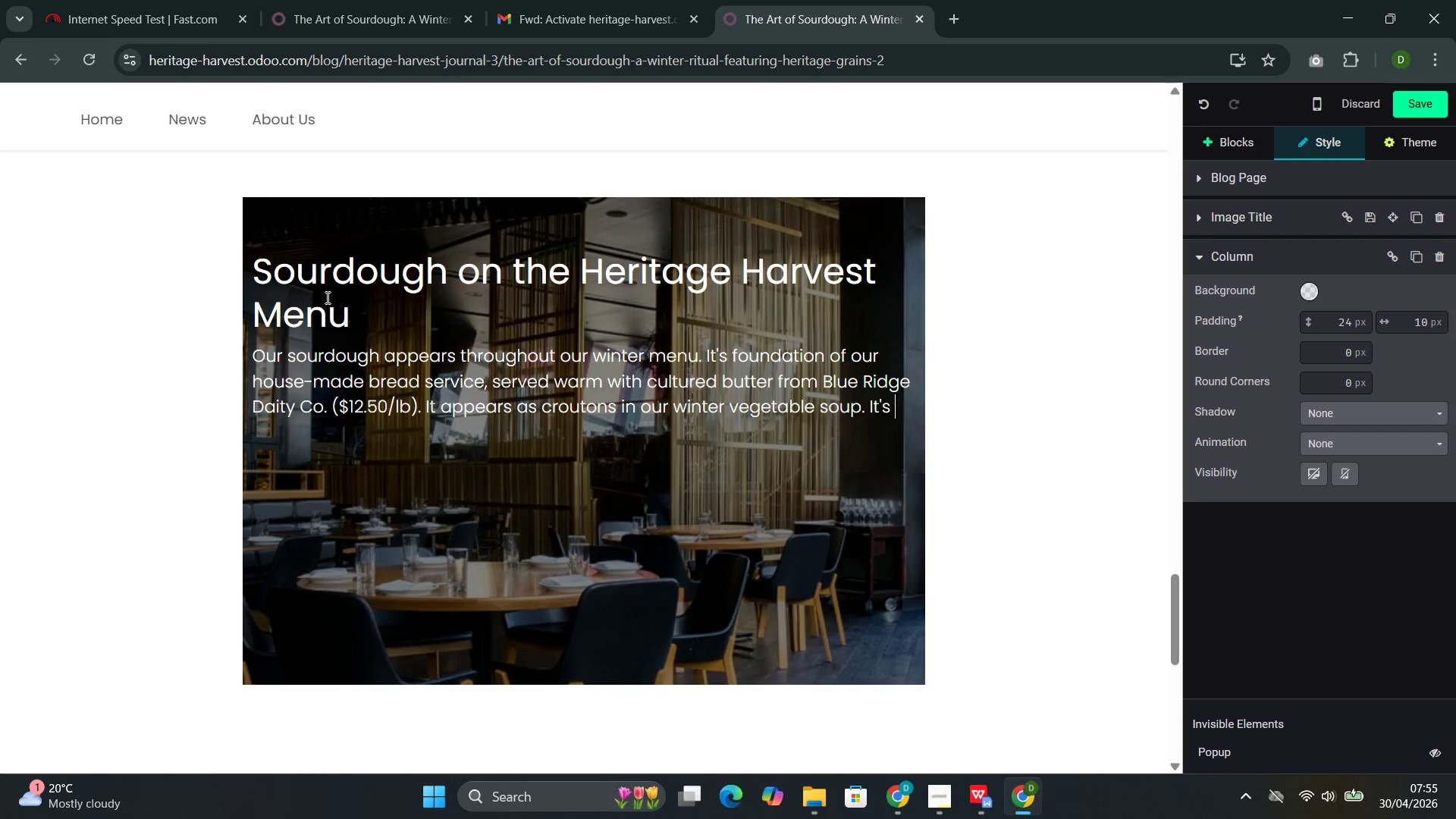 
type(the base)
 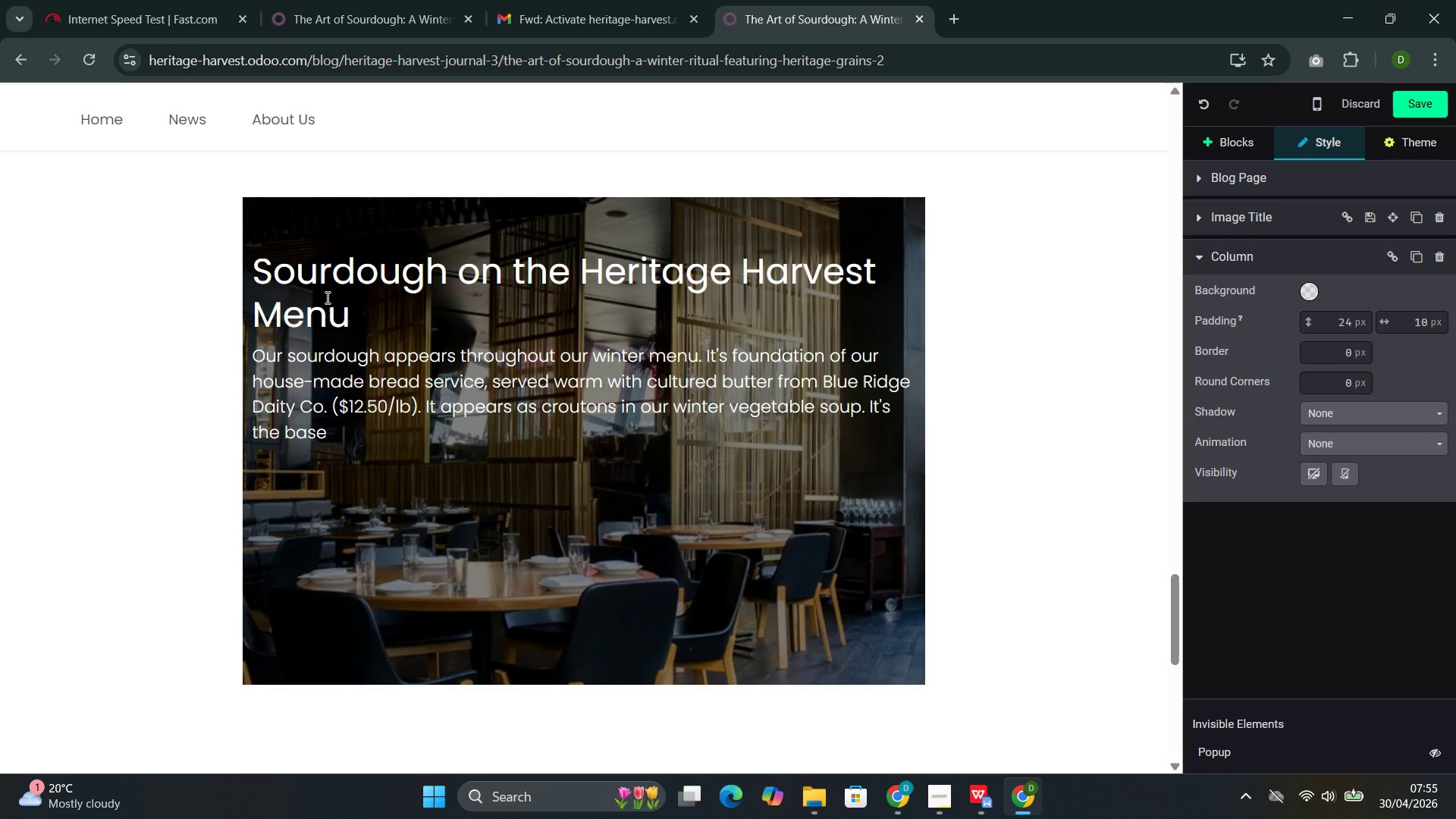 
type( for )
 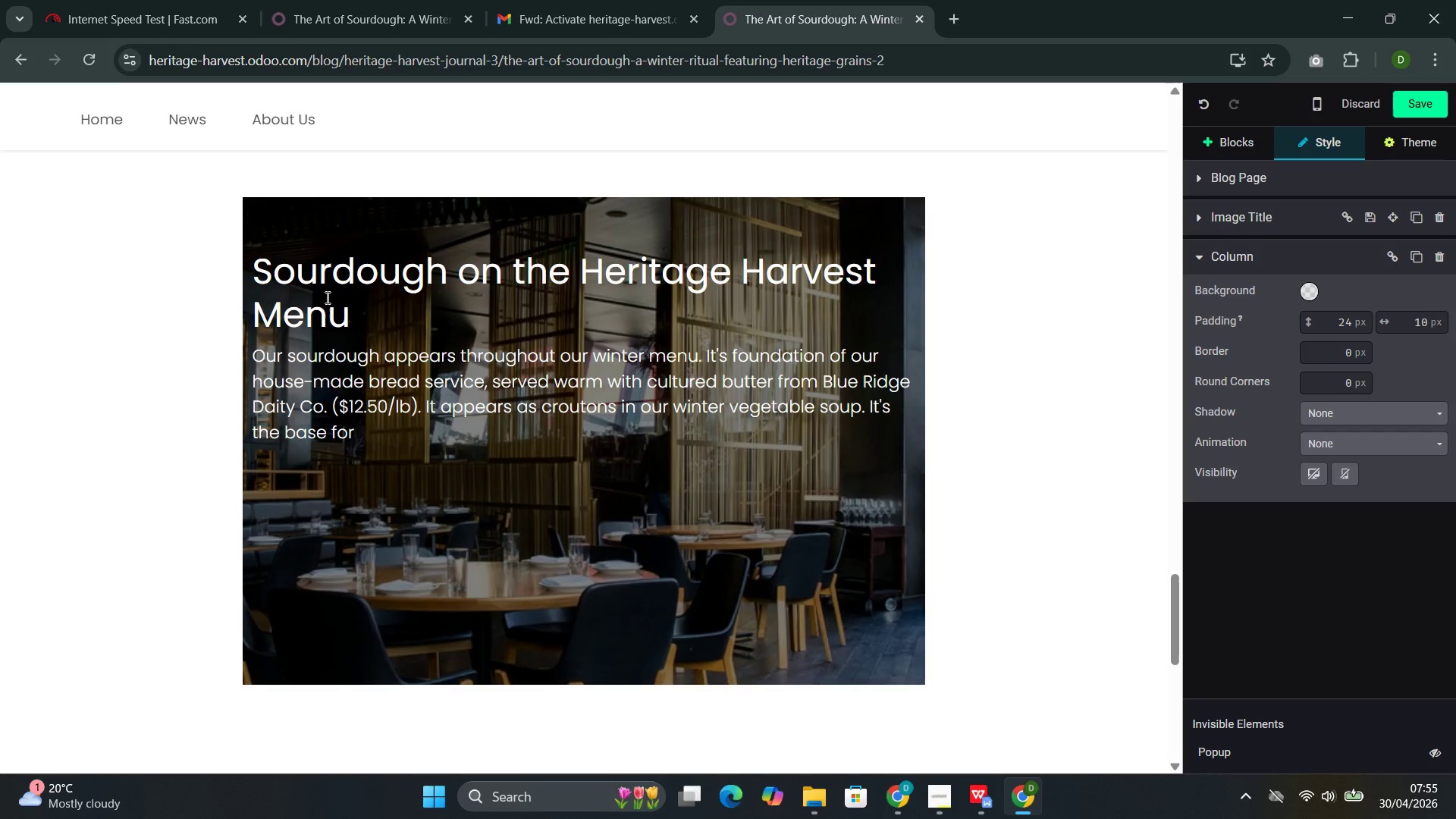 
wait(6.34)
 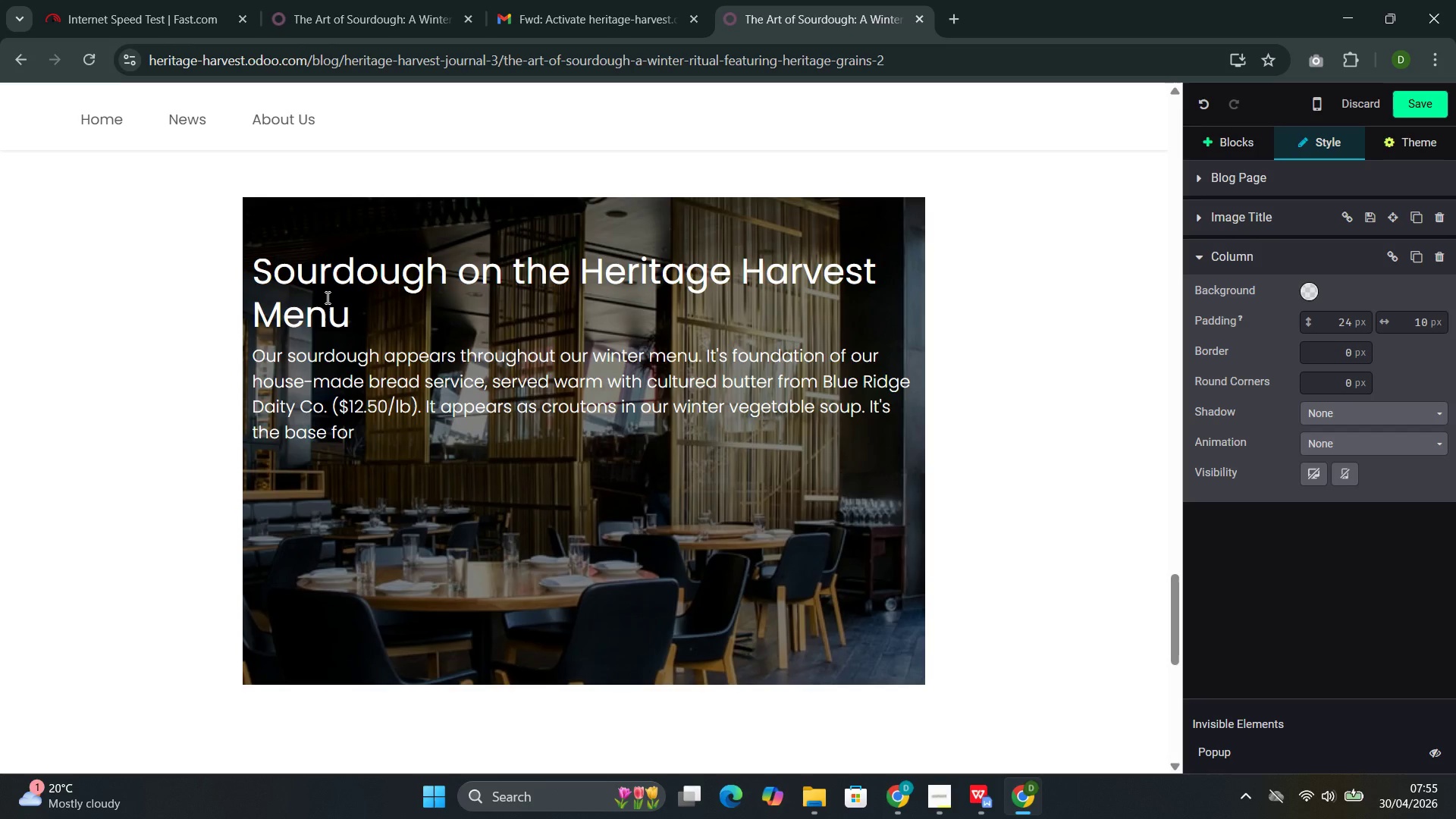 
type(our open )
key(Backspace)
type(-faced sandwiches at luch)
 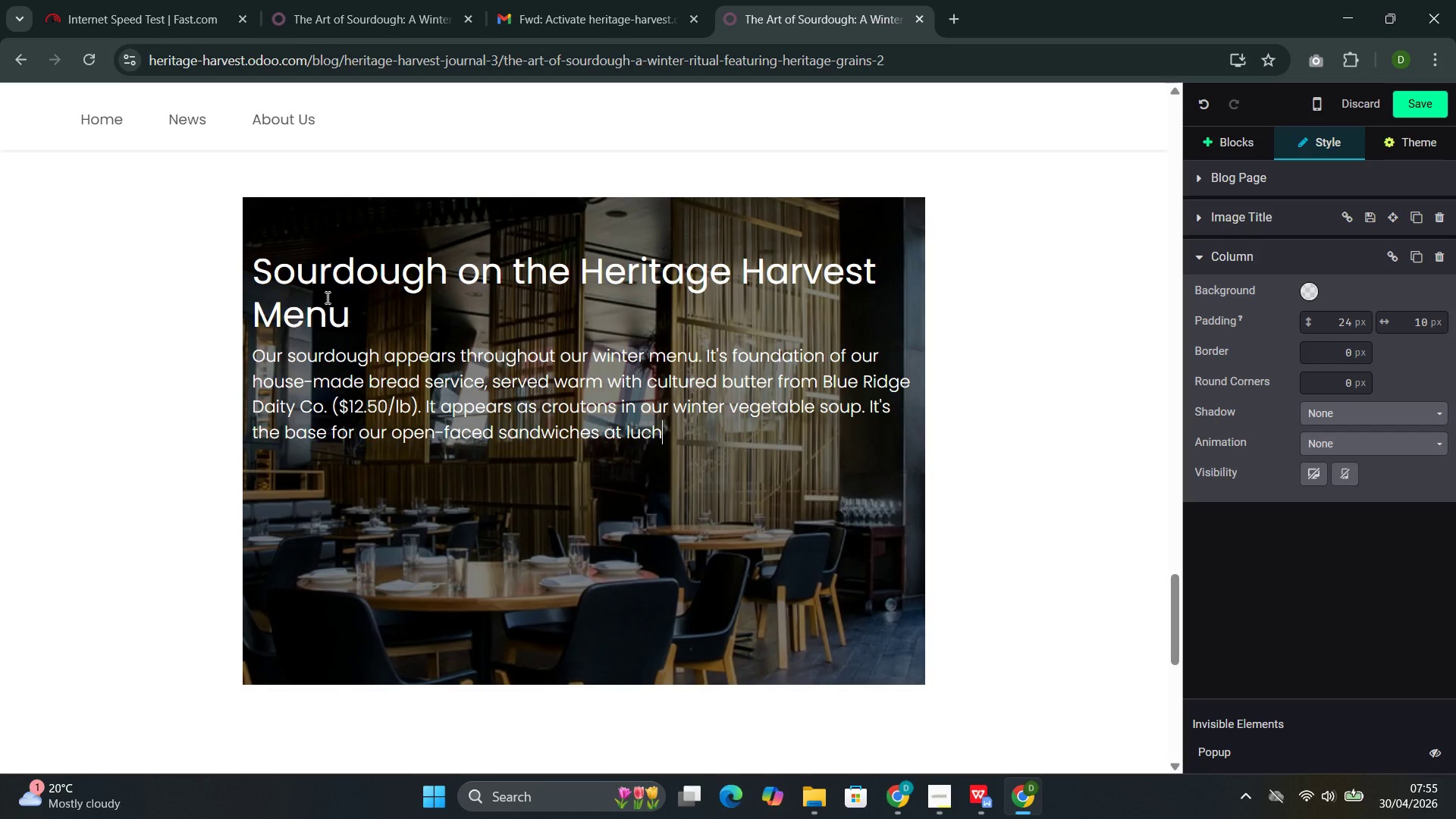 
key(ArrowLeft)
 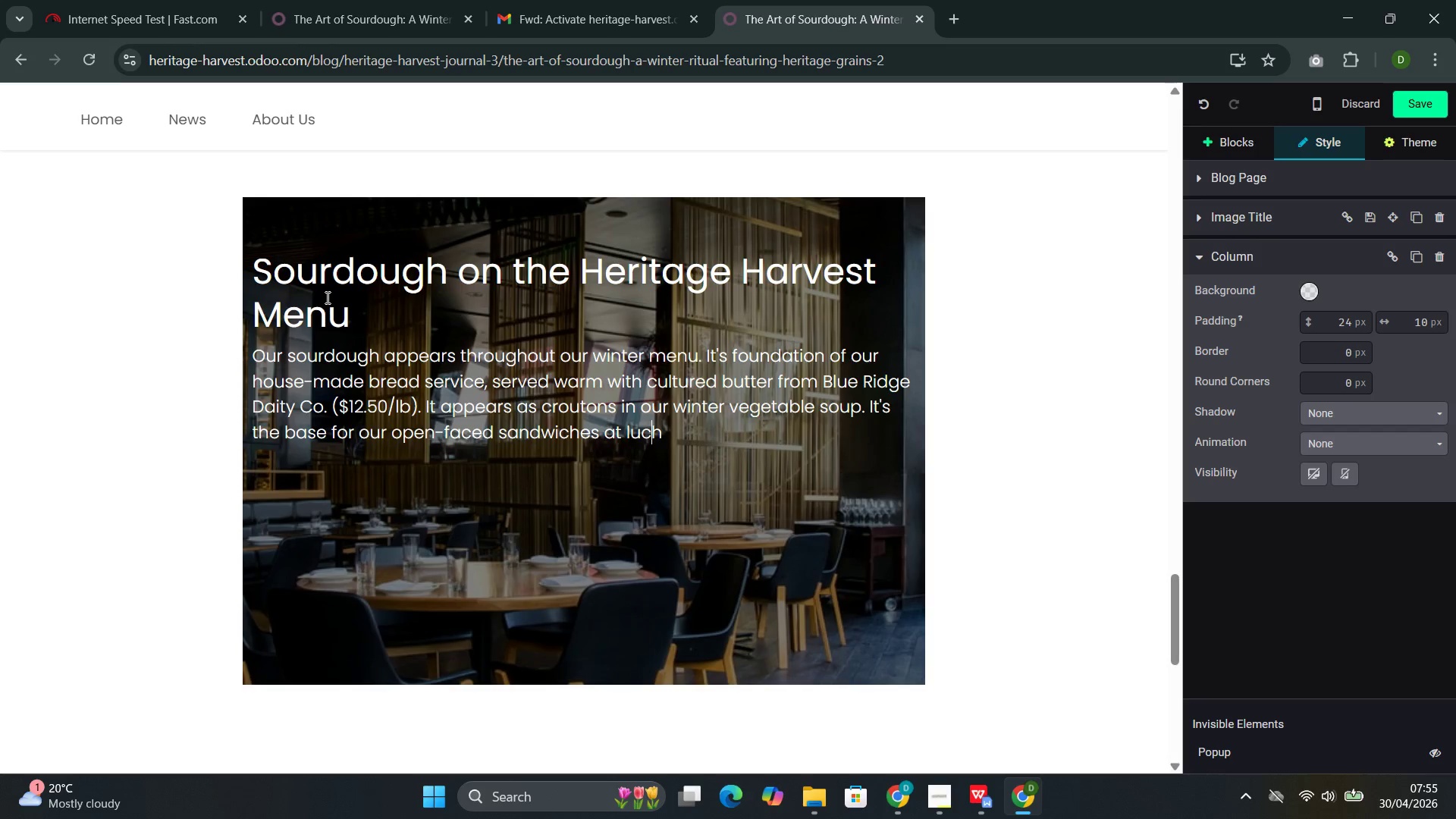 
key(ArrowLeft)
 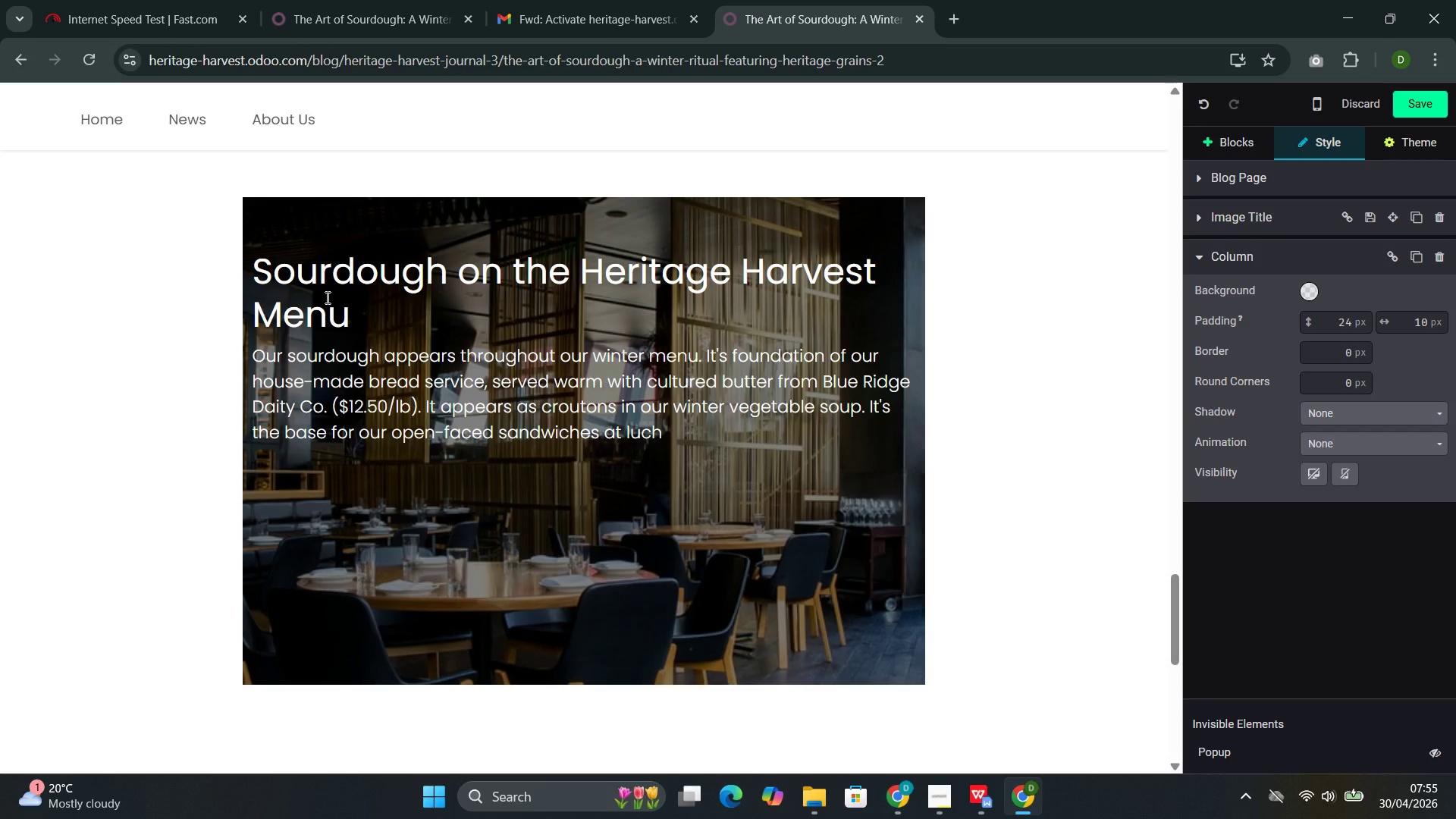 
key(N)
 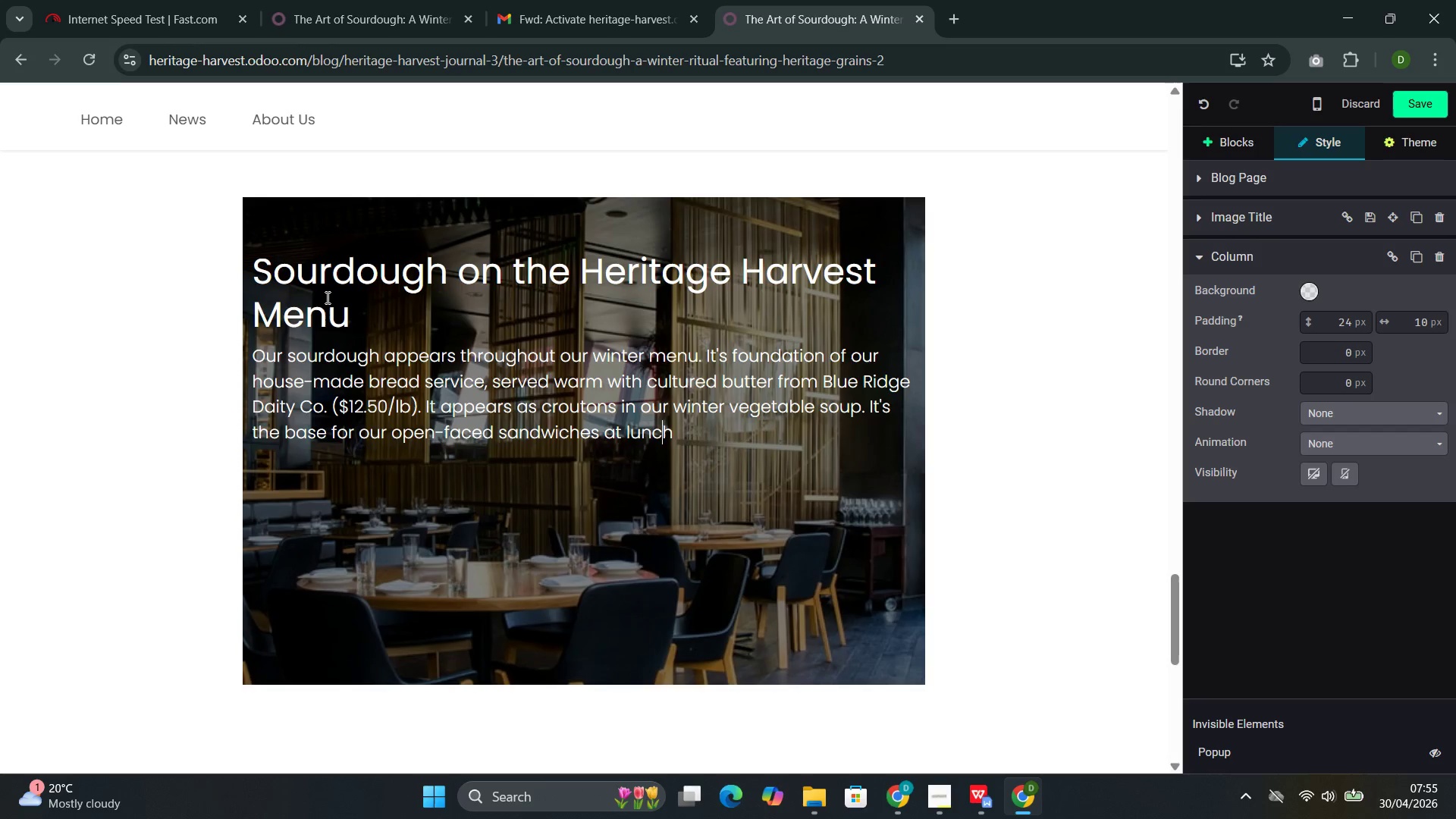 
key(ArrowRight)
 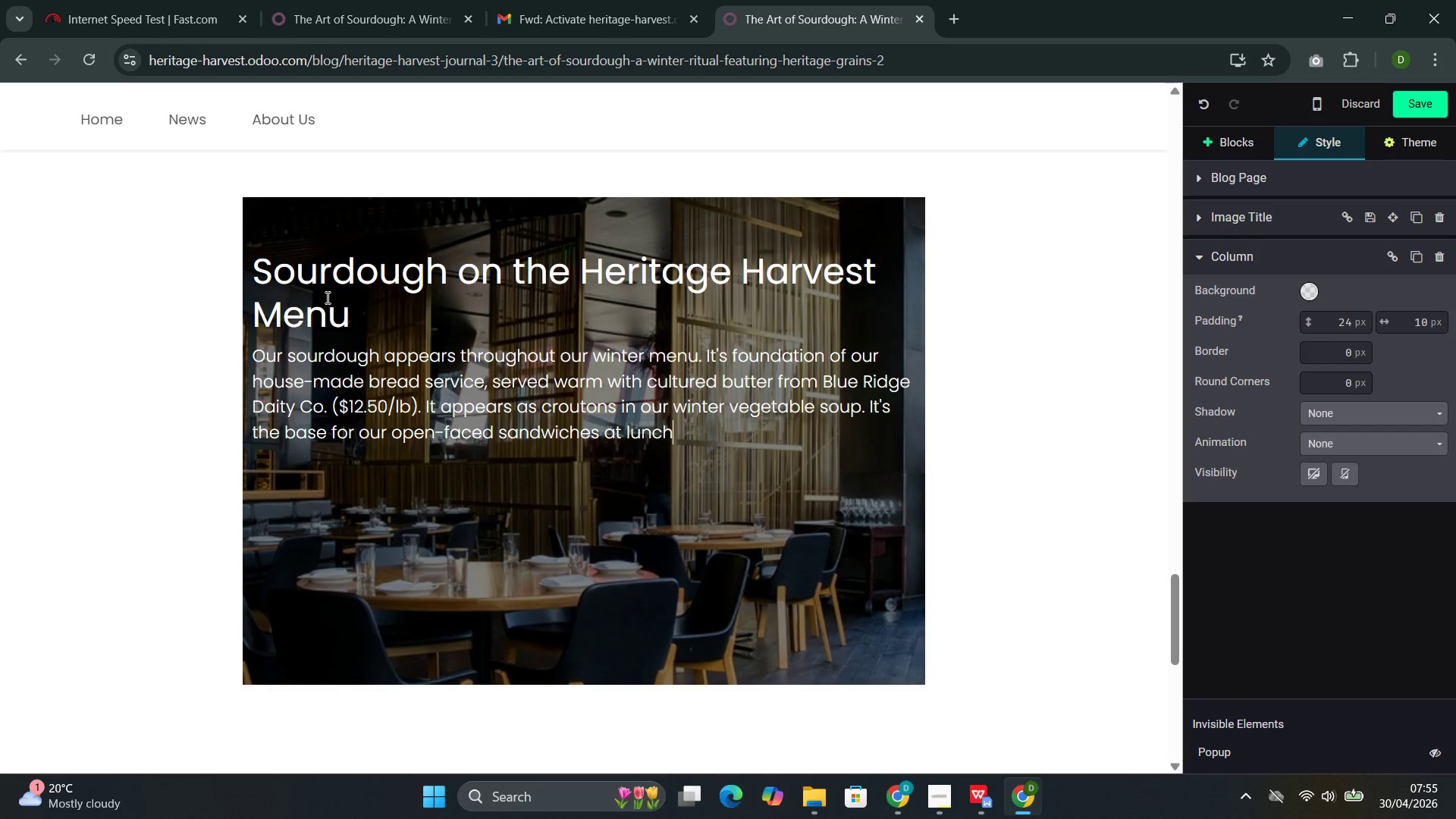 
key(ArrowRight)
 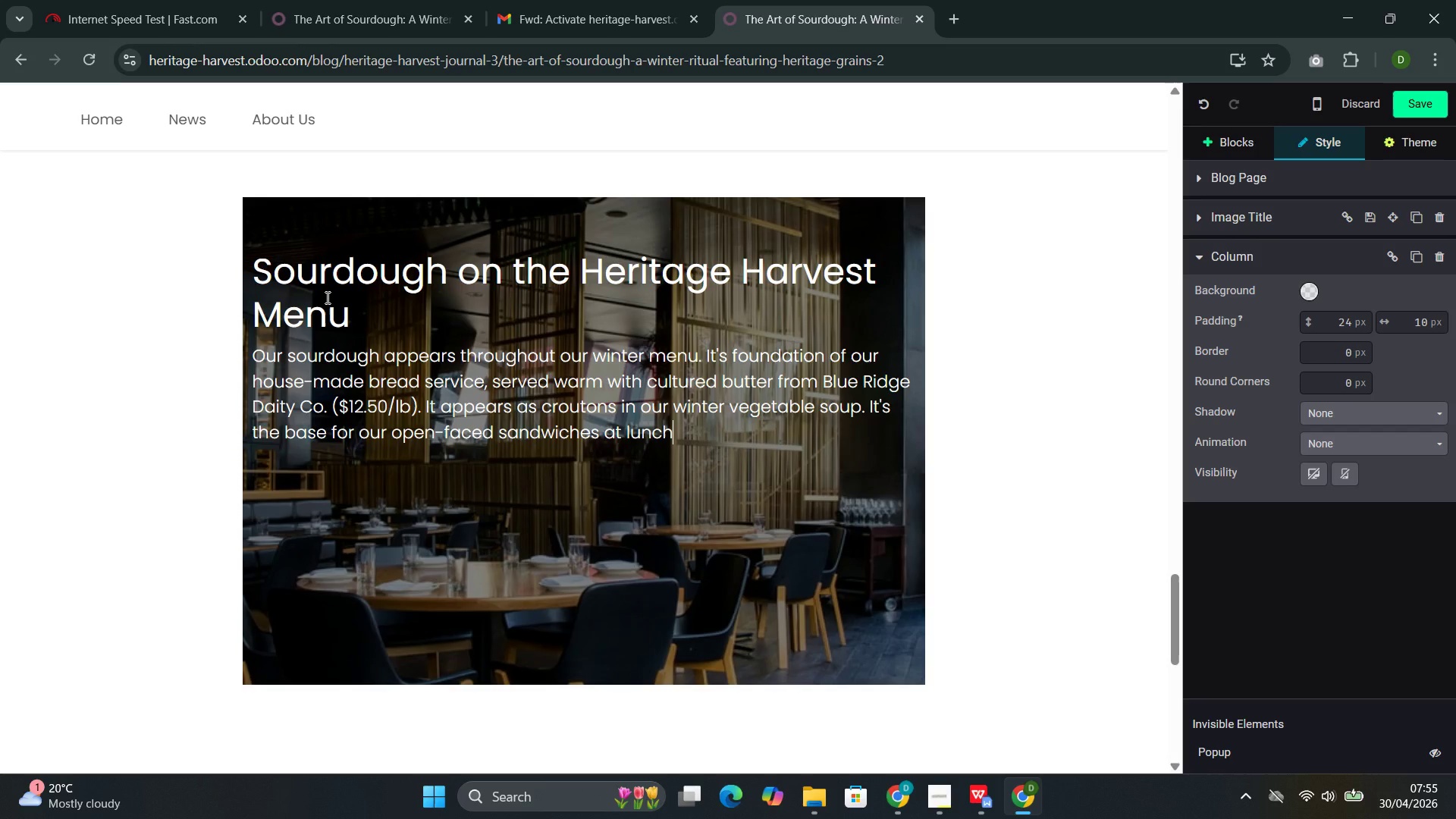 
type(. And on Fridays, we dell)
 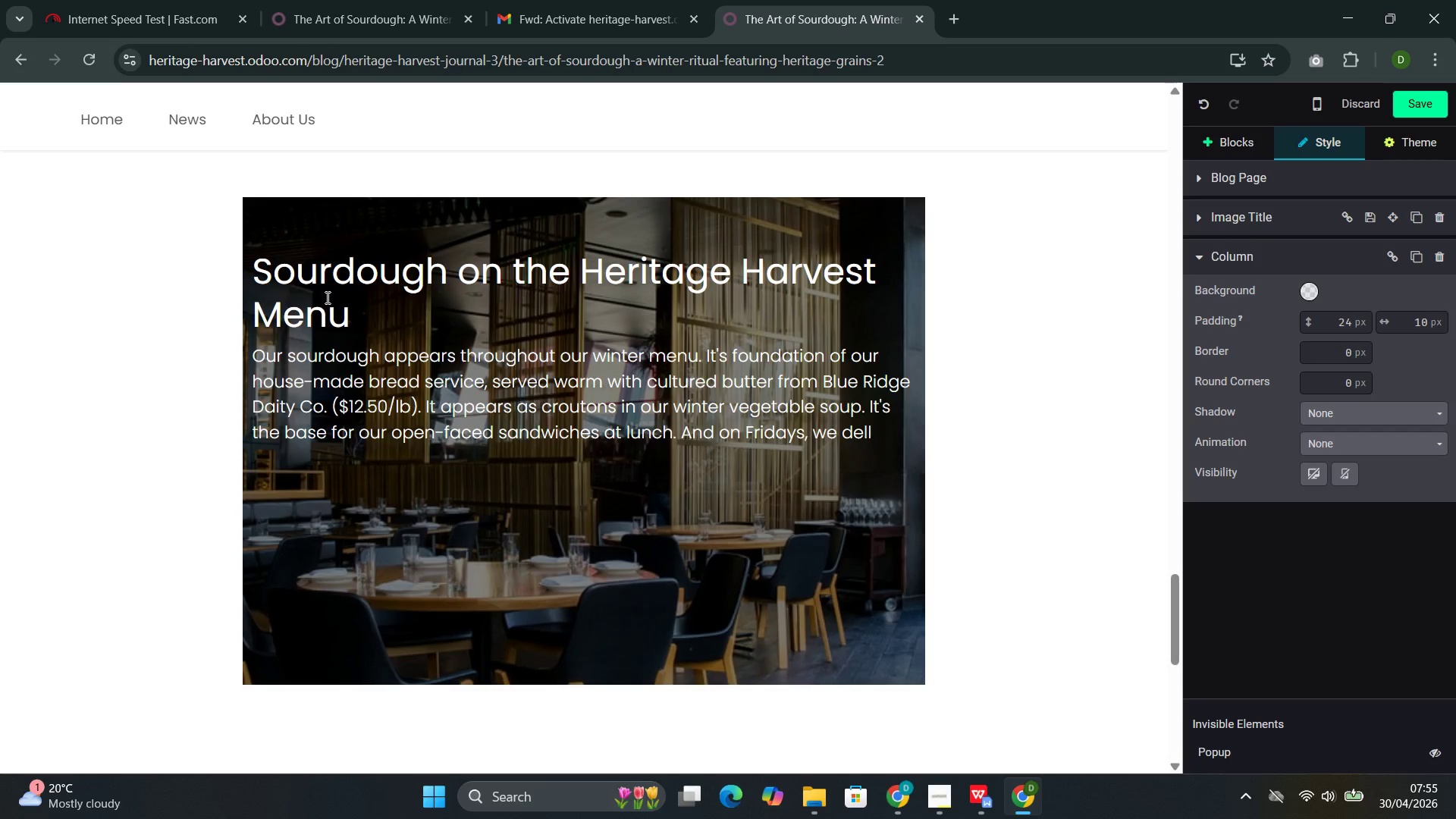 
key(ArrowLeft)
 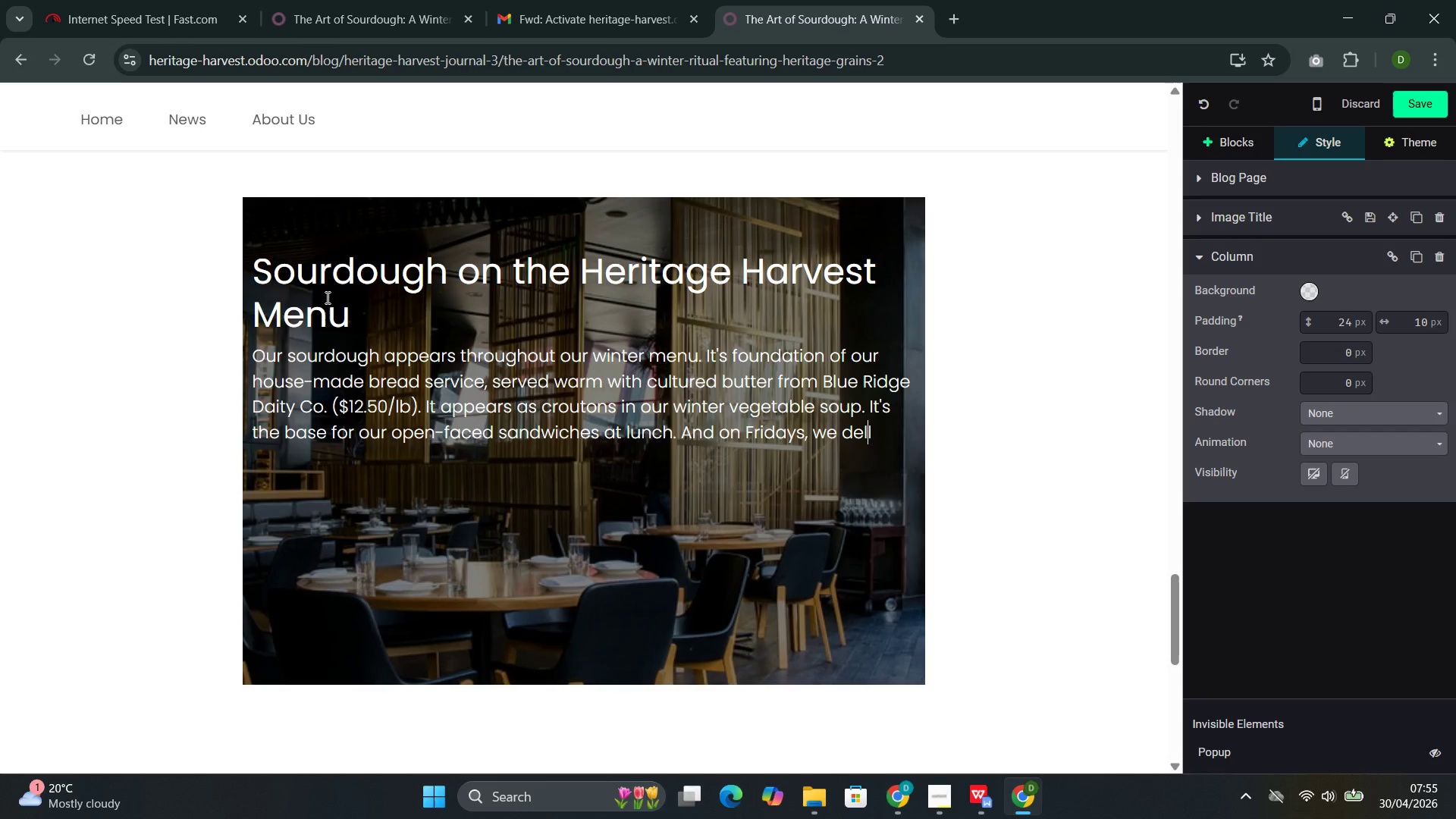 
key(ArrowLeft)
 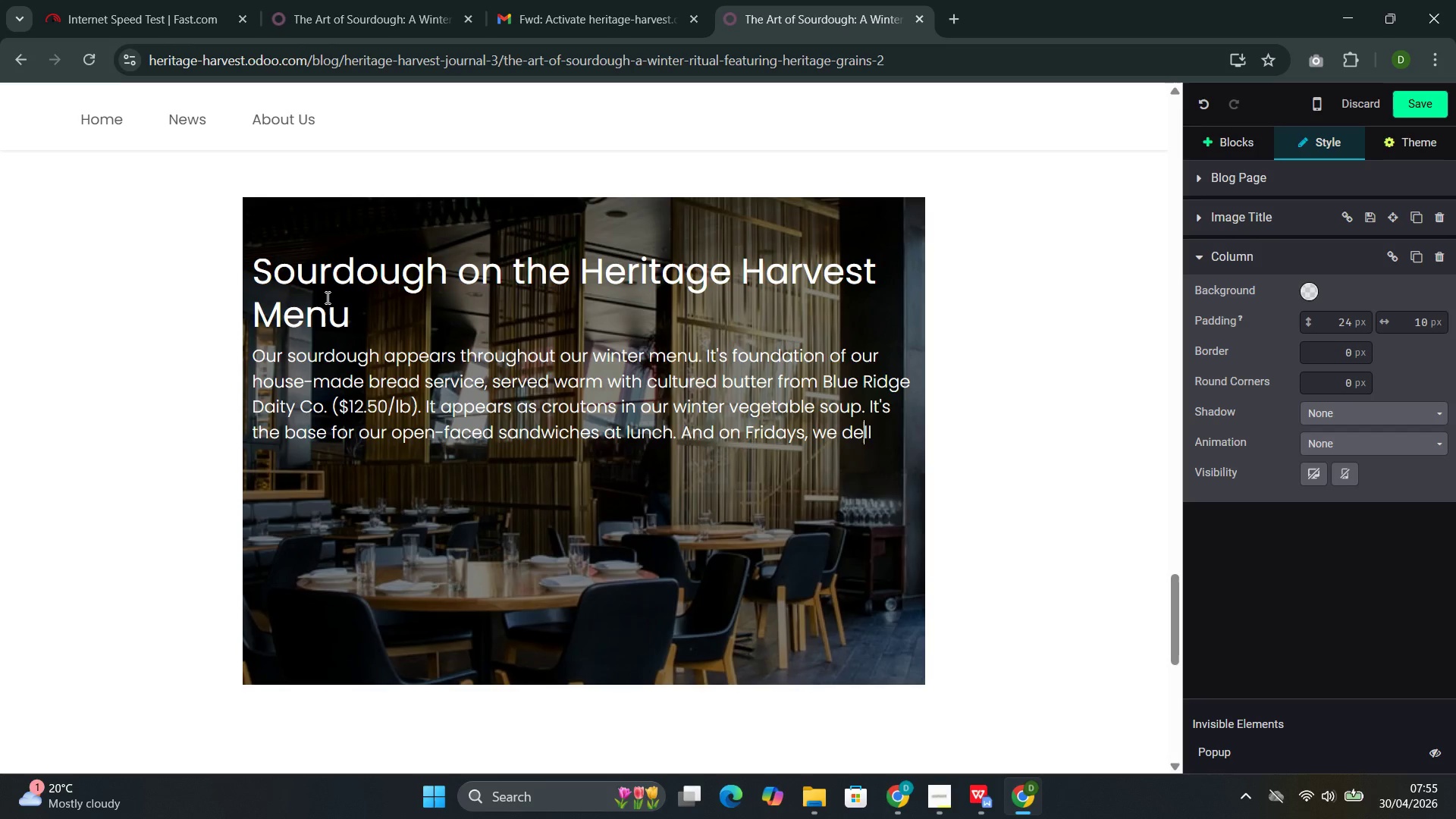 
key(ArrowLeft)
 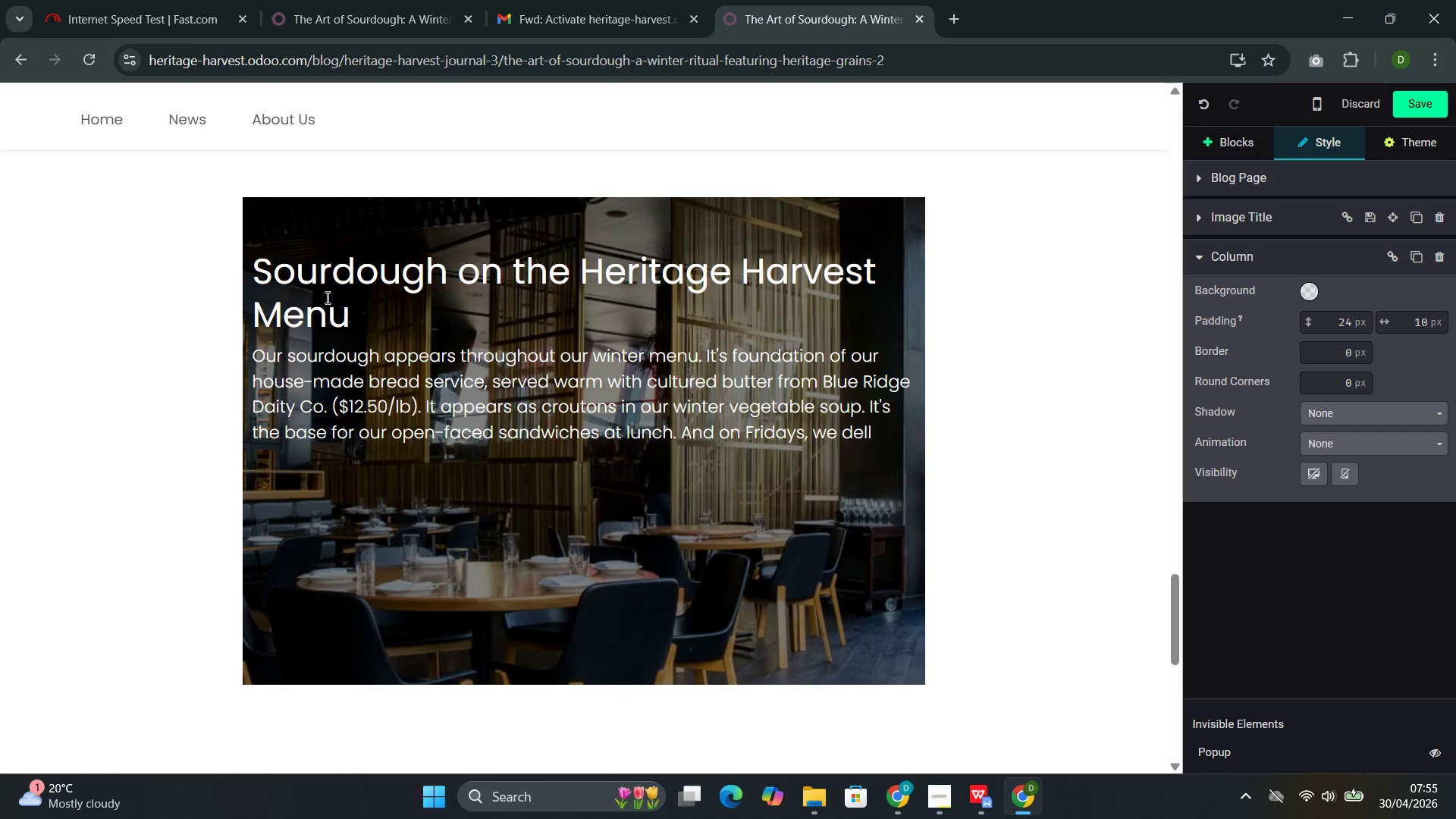 
key(Backspace)
 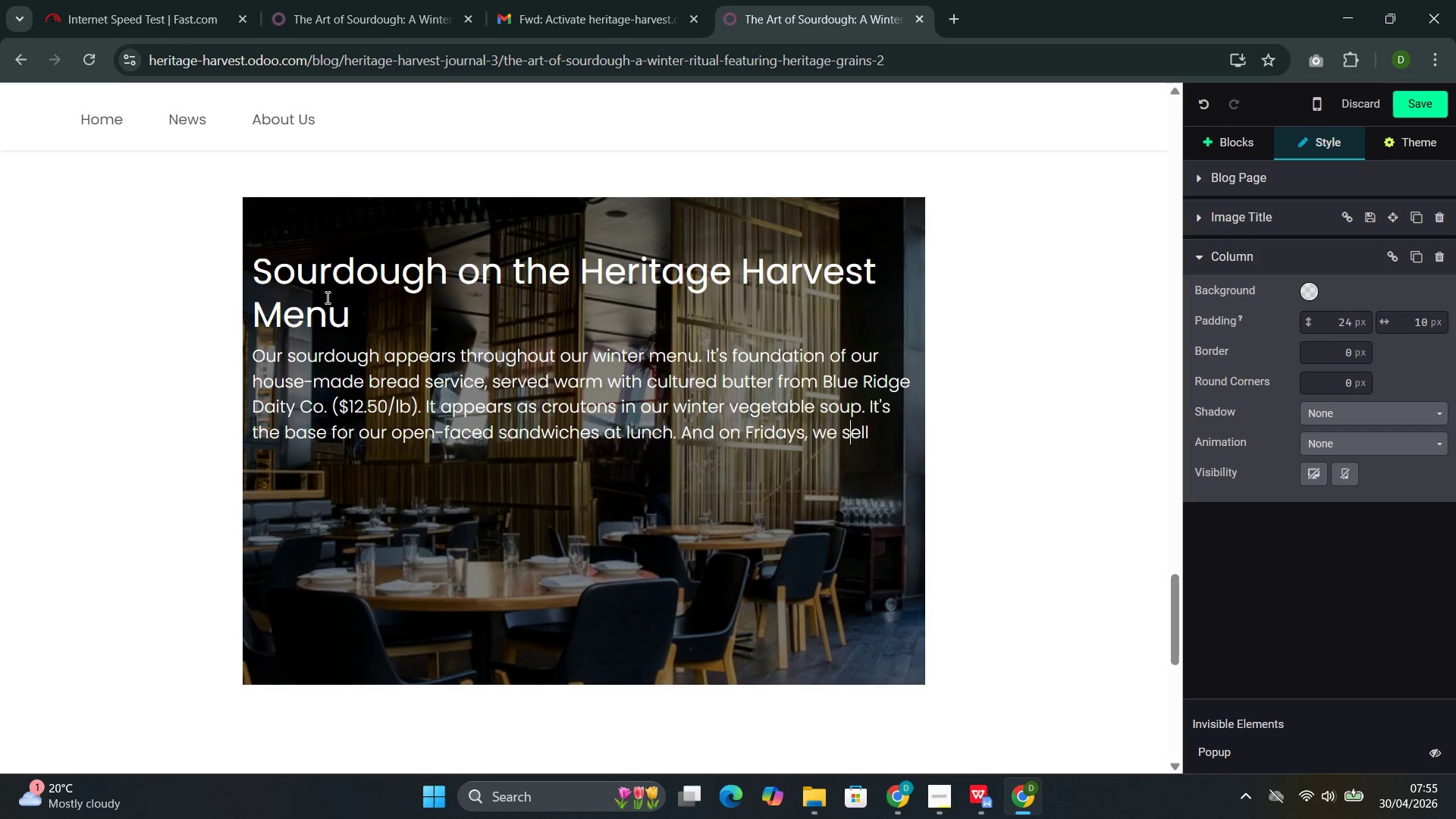 
key(S)
 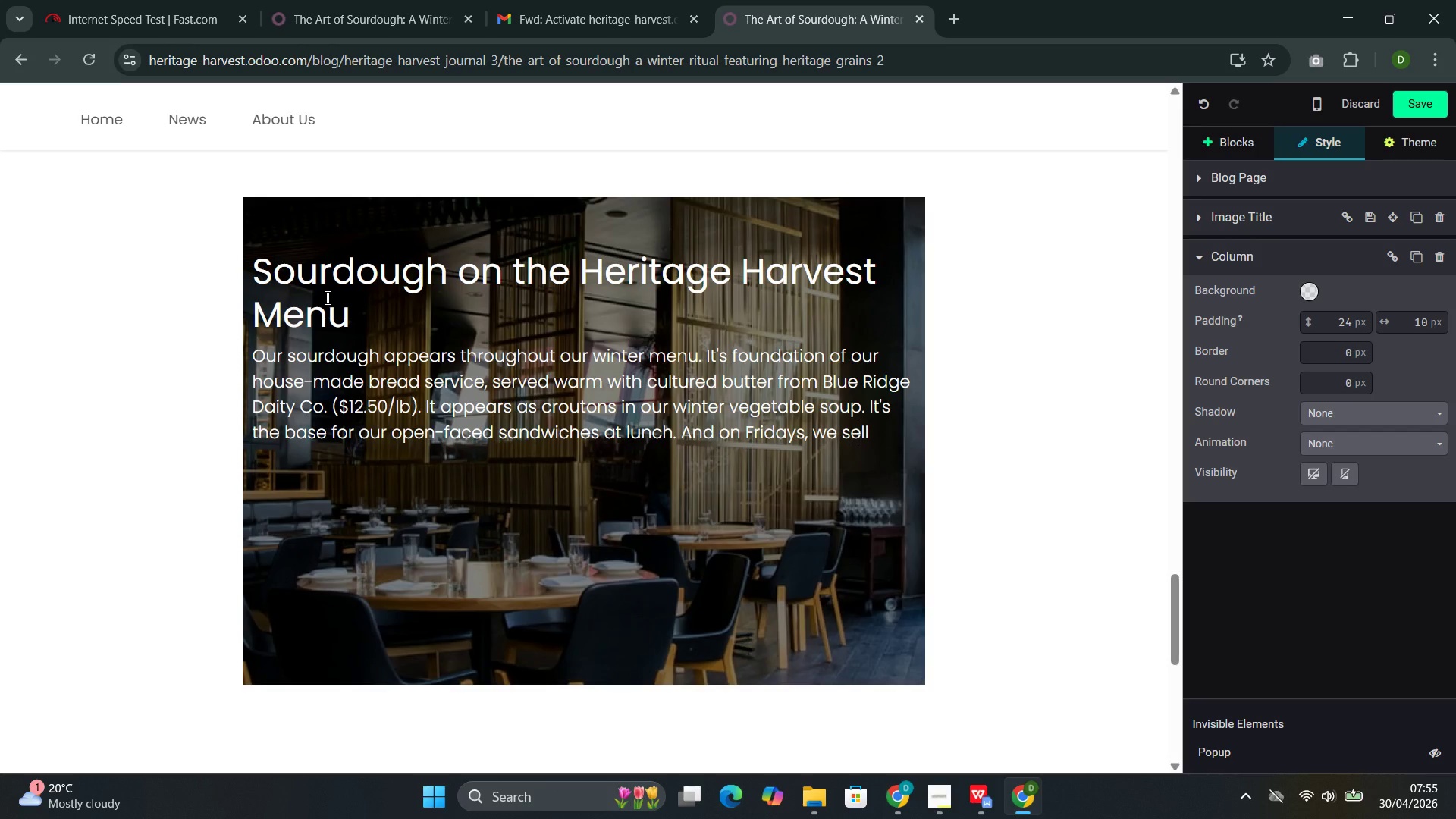 
key(ArrowRight)
 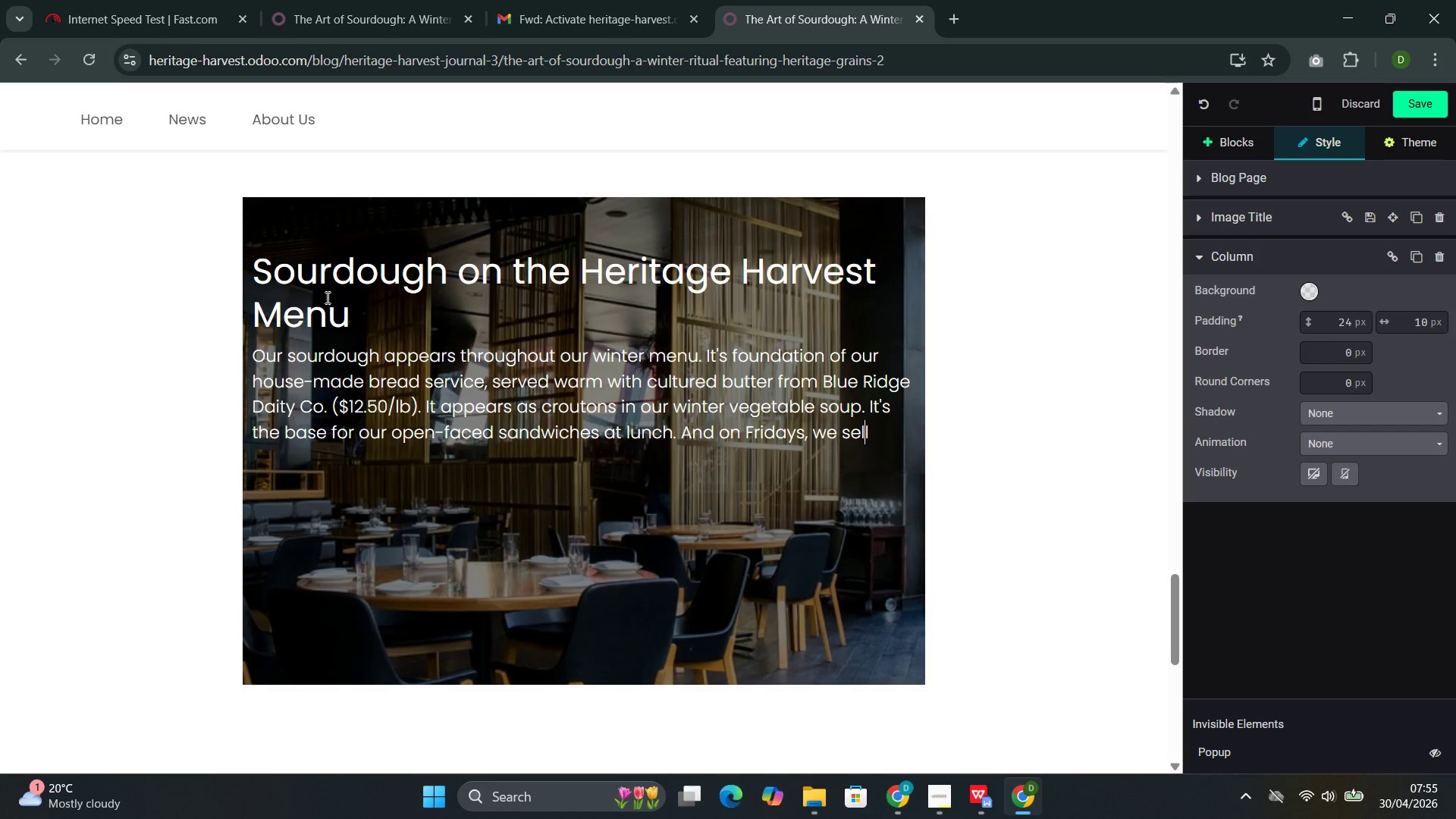 
key(ArrowRight)
 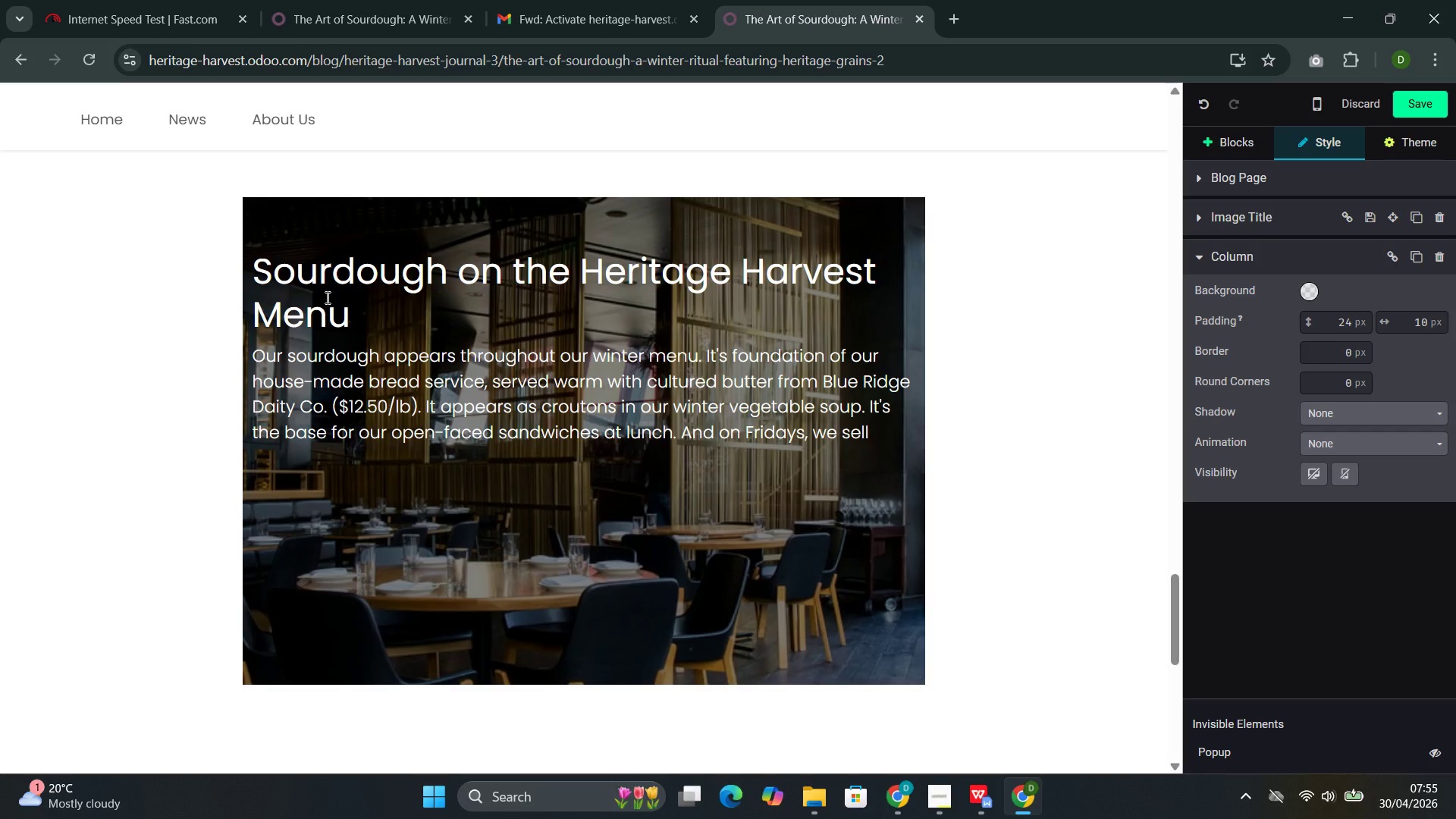 
key(ArrowRight)
 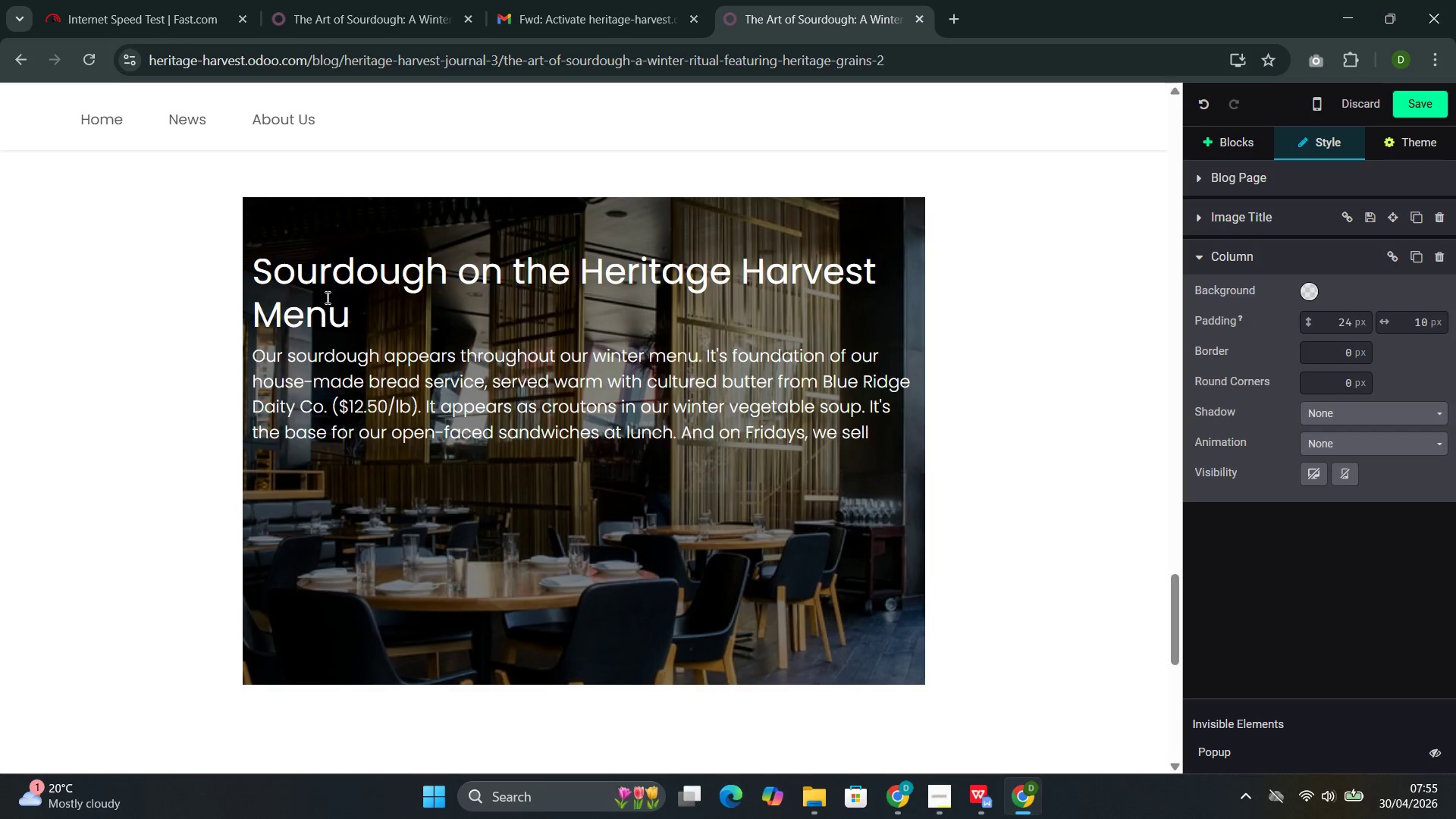 
type( fresh)
 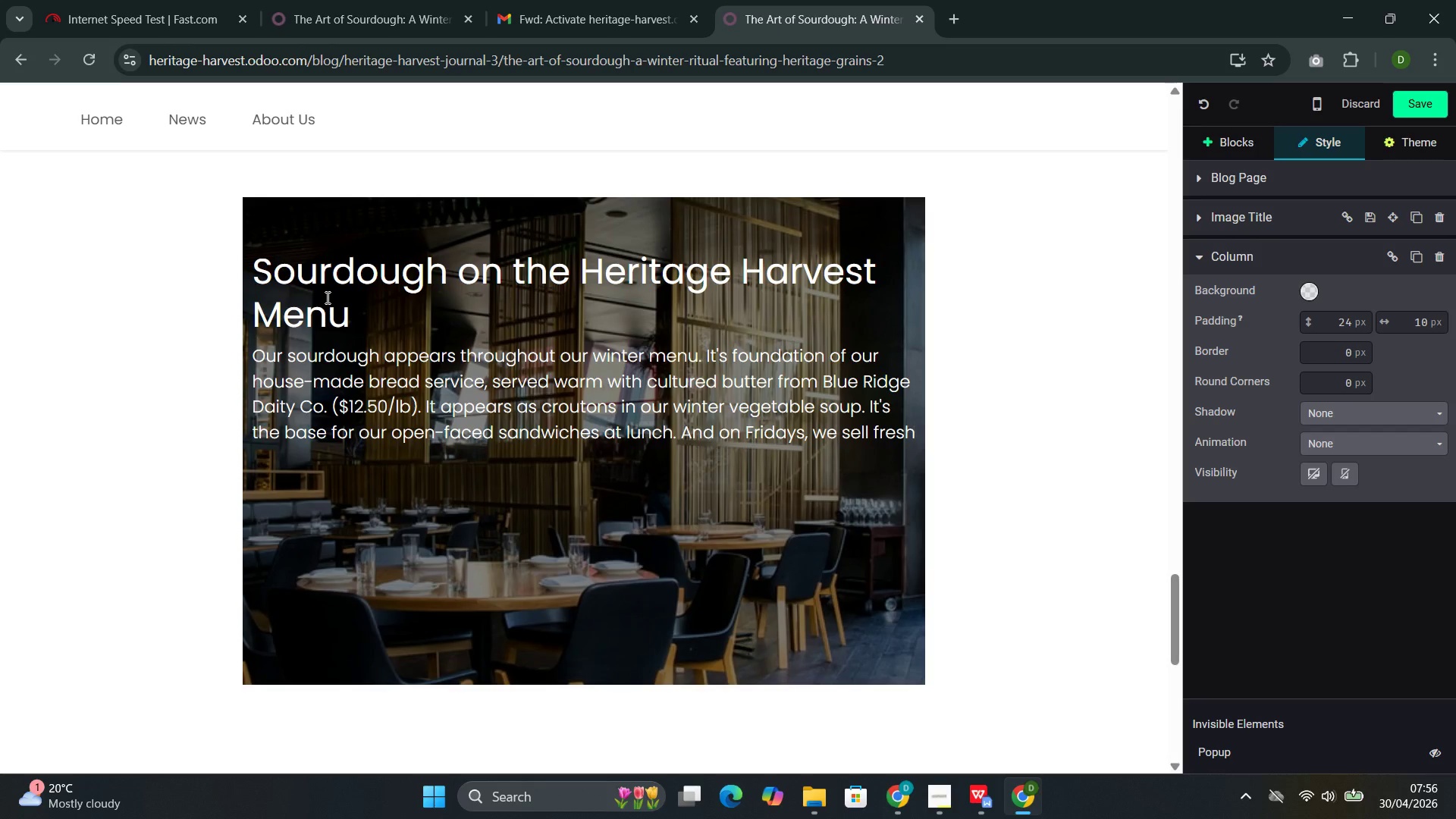 
key(Enter)
 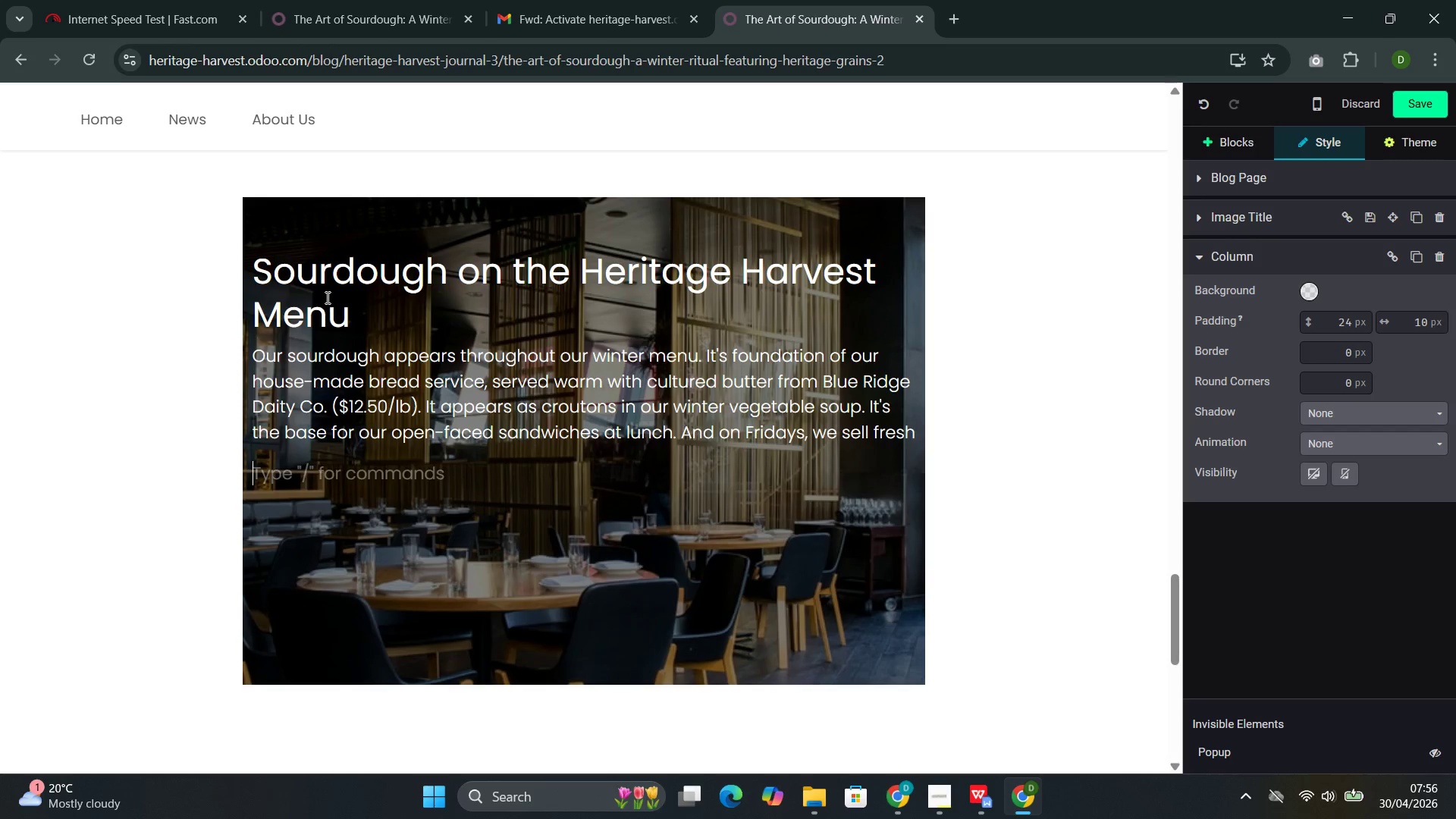 
key(Backspace)
type( loaves )
 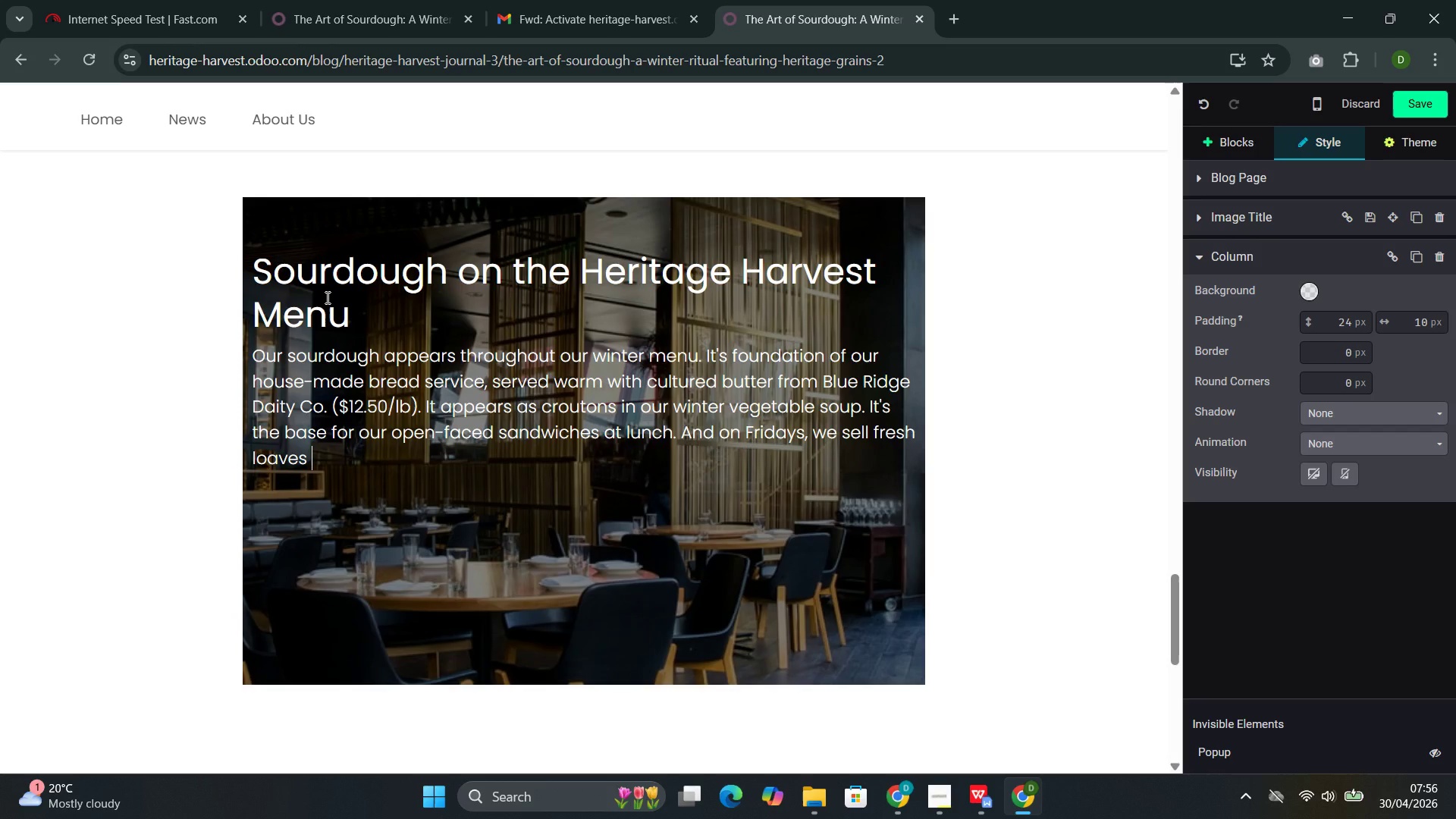 
type(from our )
 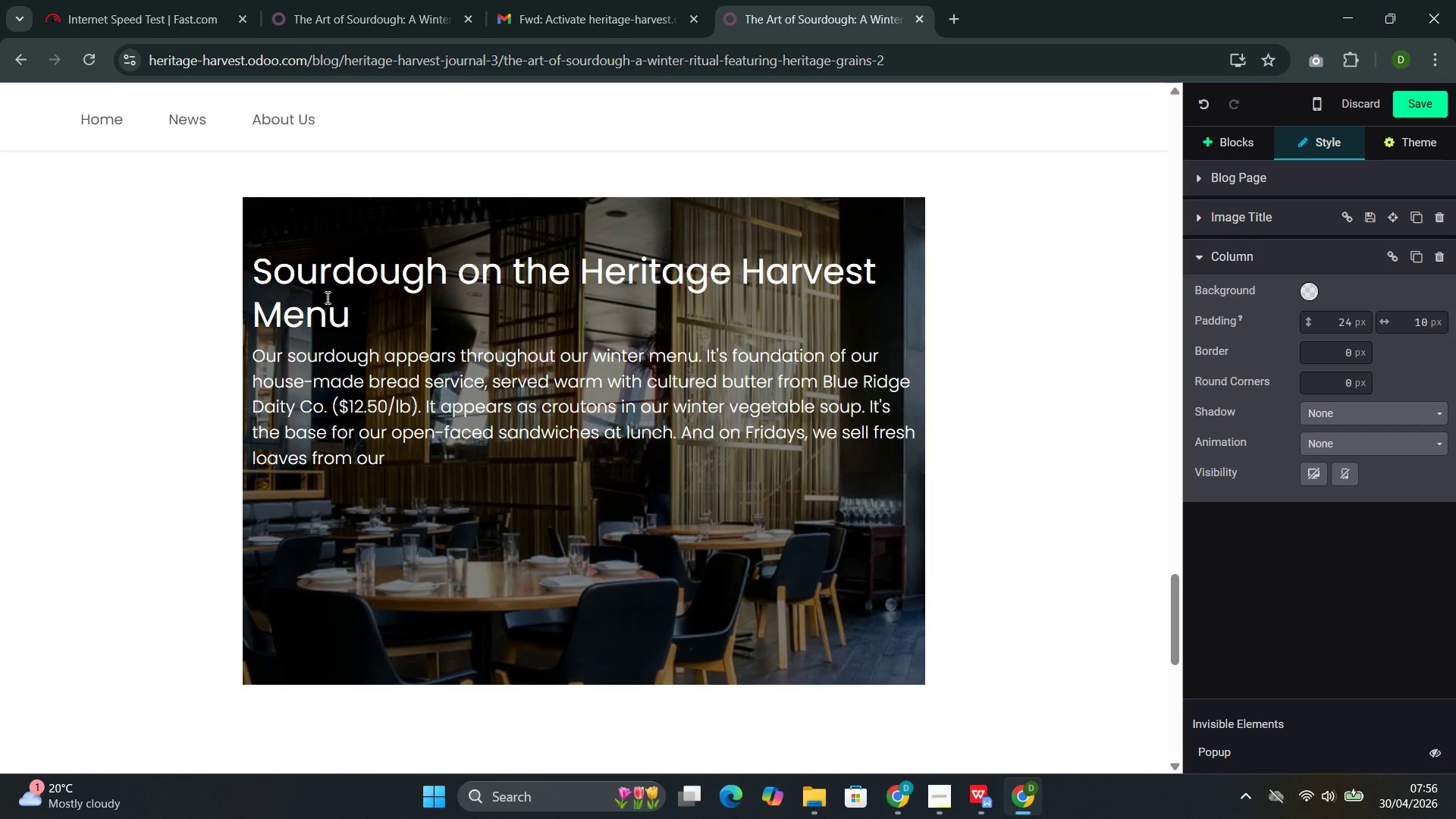 
wait(12.89)
 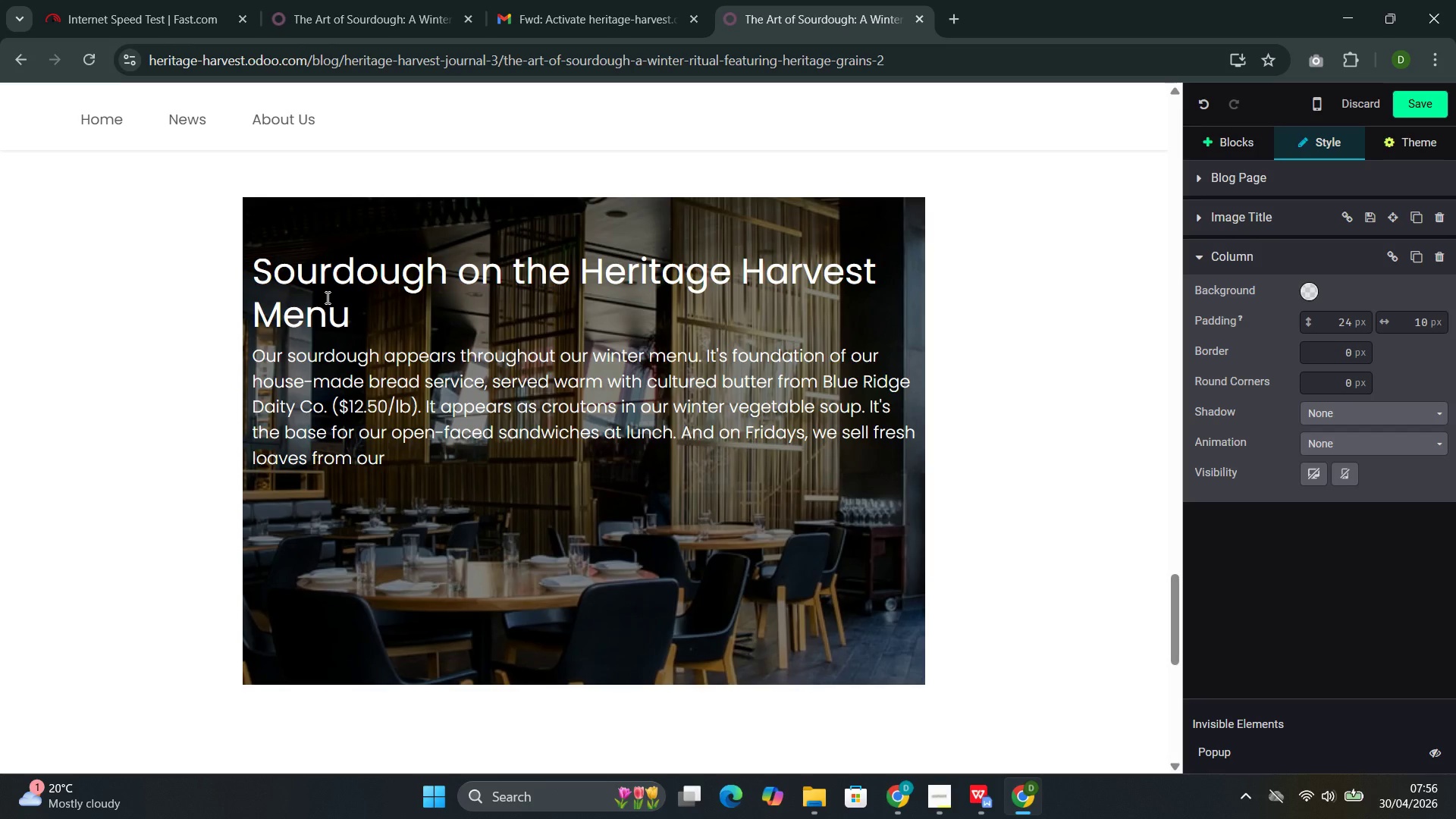 
type(bakery counter--available by req)
key(Backspace)
key(Backspace)
key(Backspace)
type(pre-order because they ell out by)
 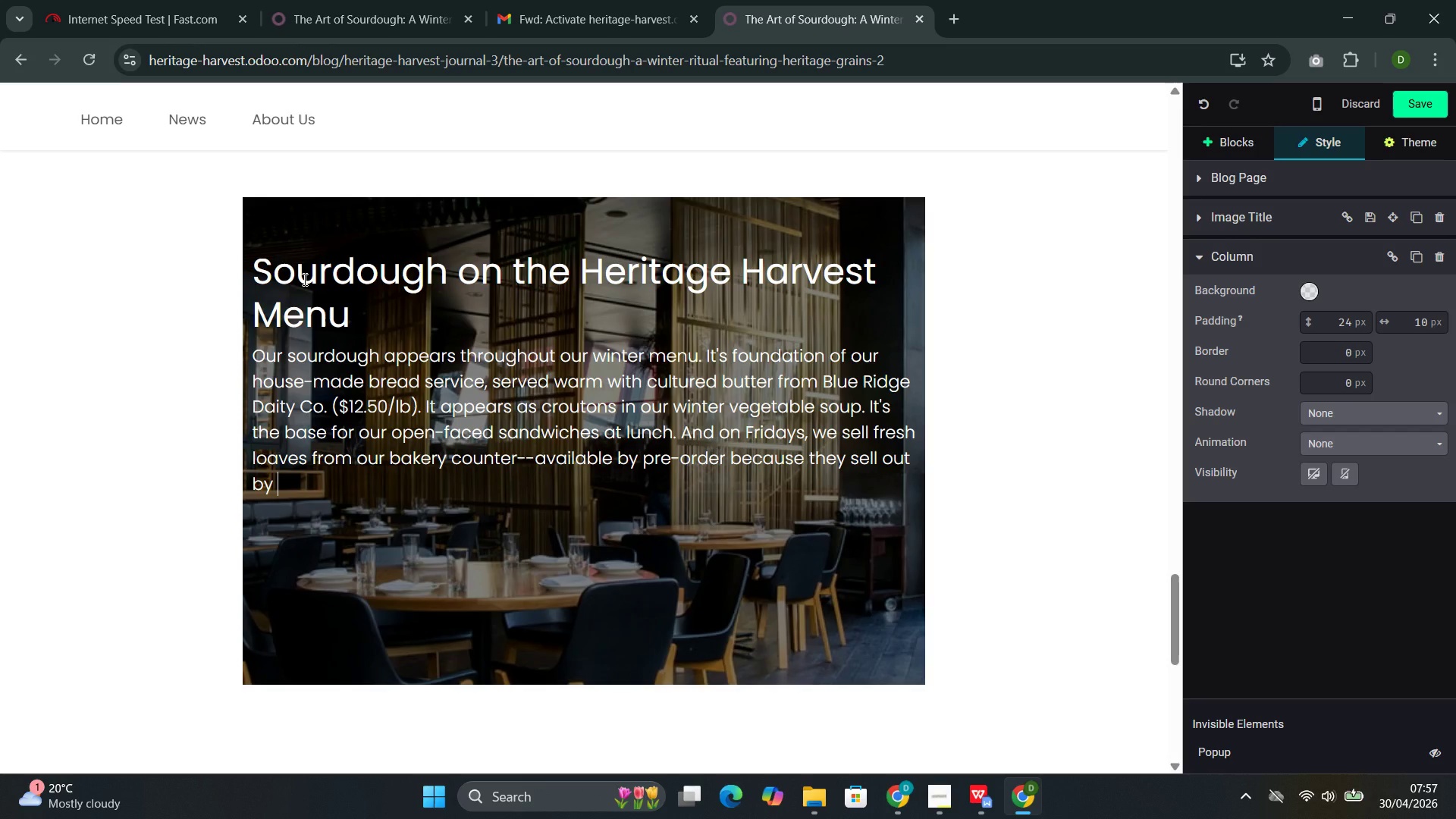 
type( mid-sf)
 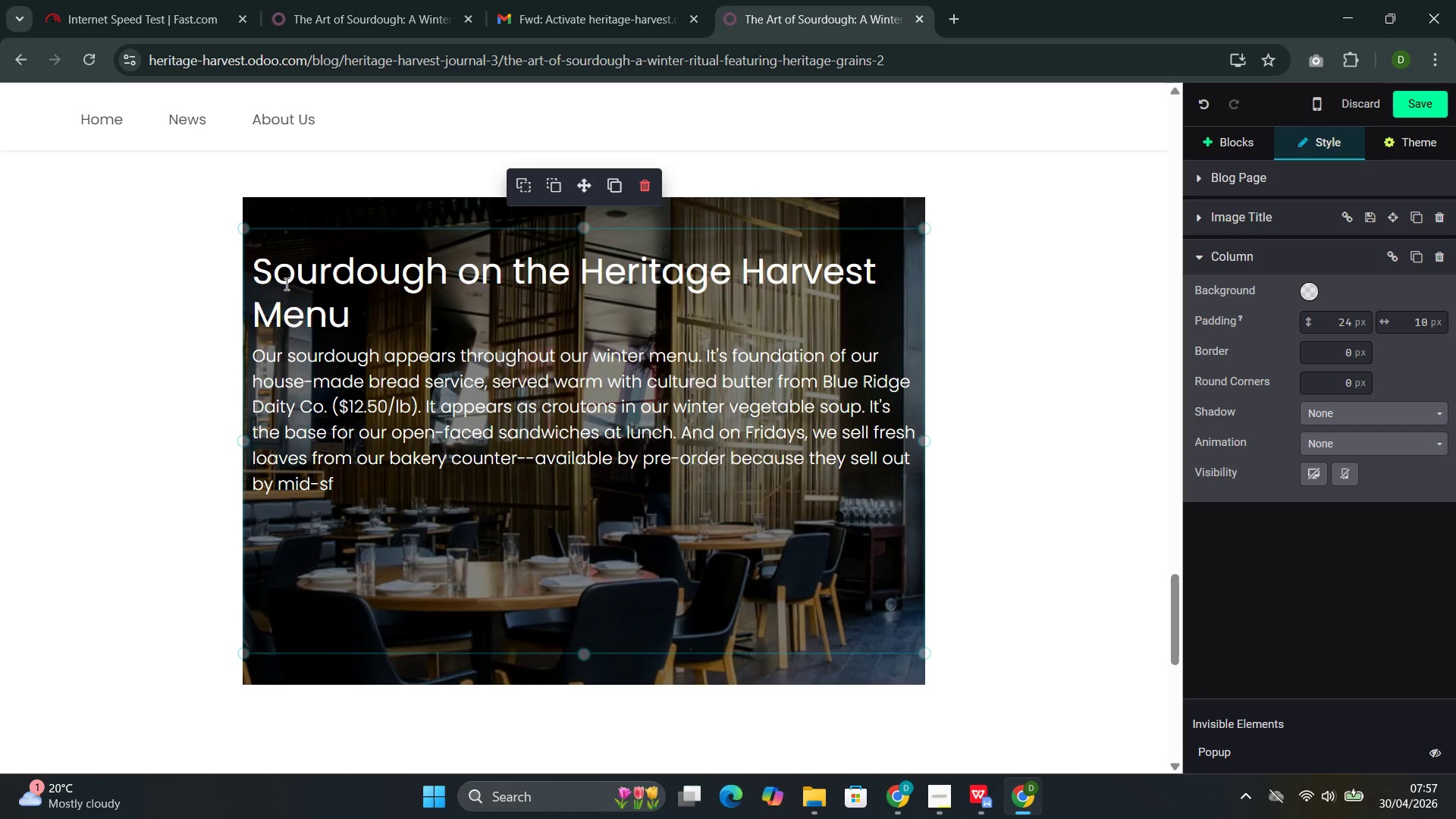 
type(te)
 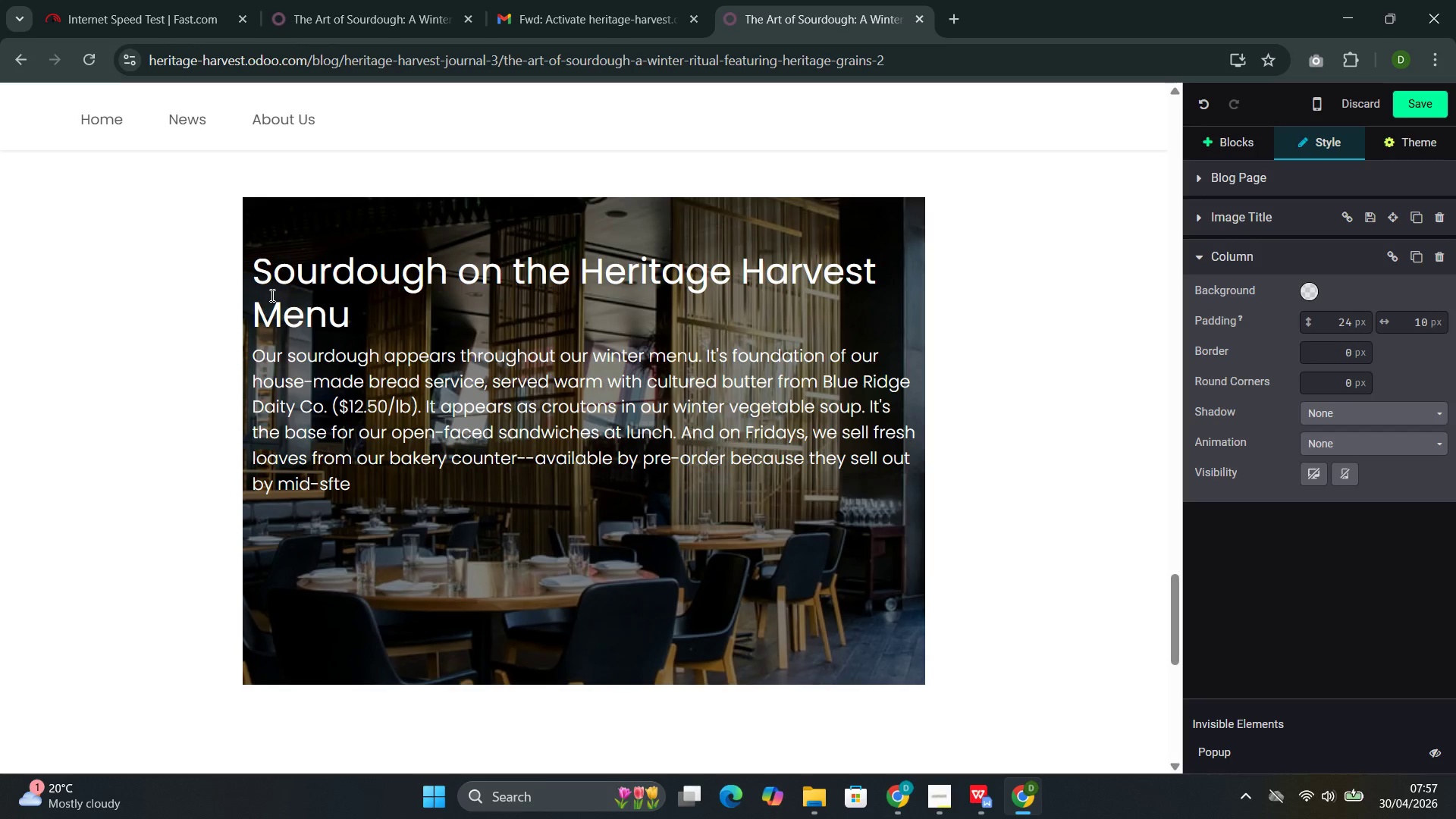 
key(Backspace)
key(Backspace)
key(Backspace)
key(Backspace)
type(after)
 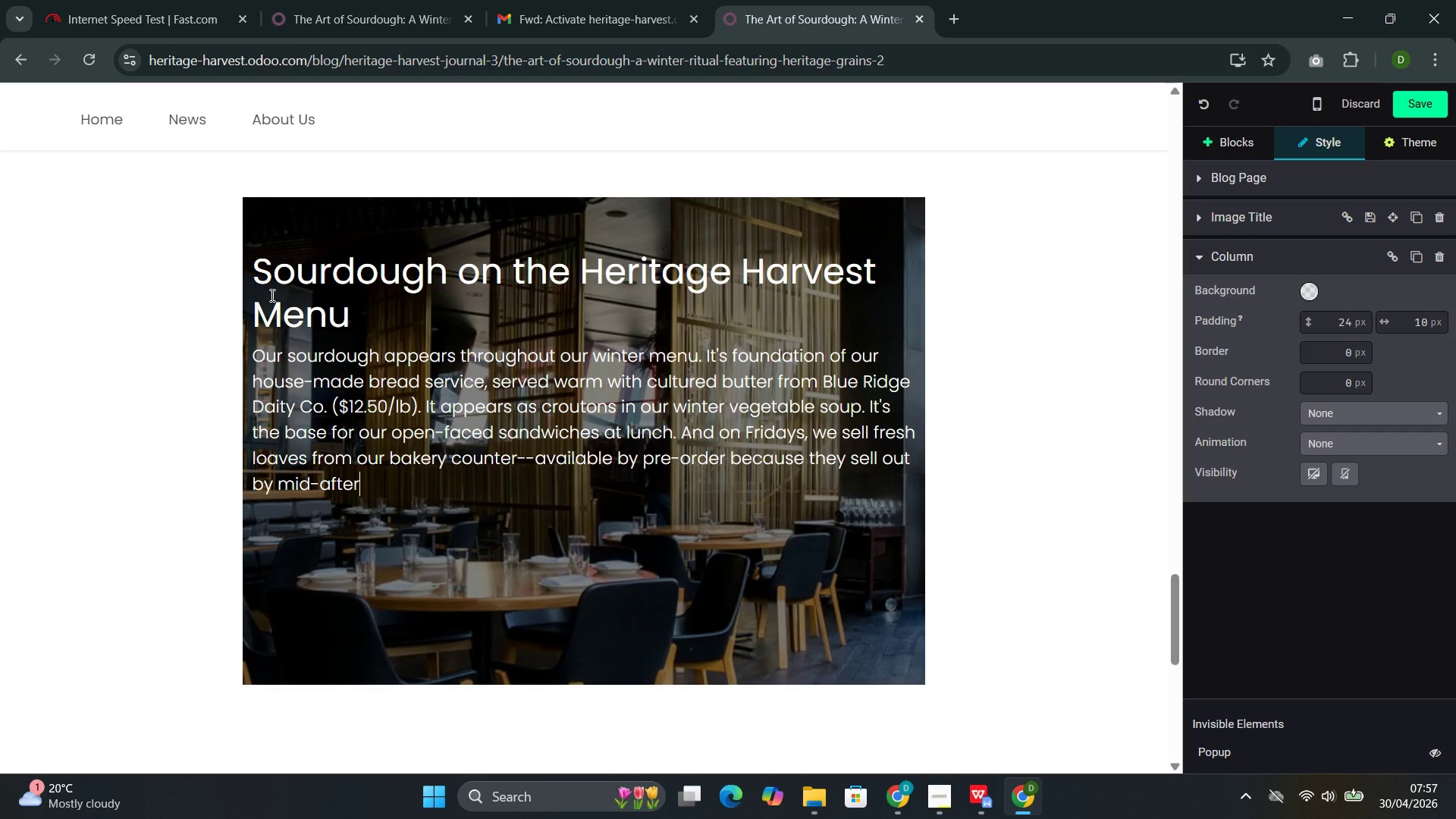 
wait(5.97)
 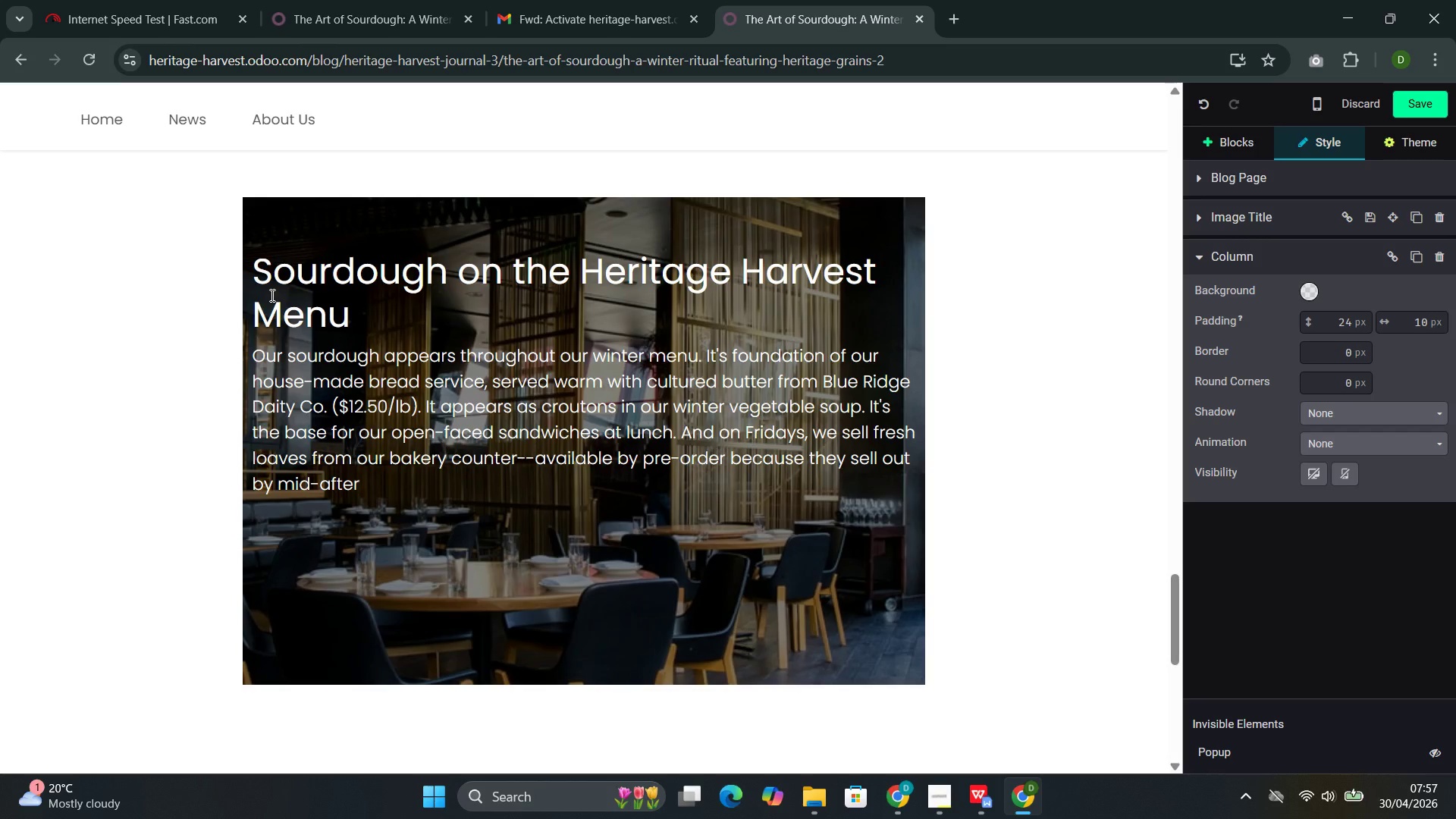 
type(noon.)
 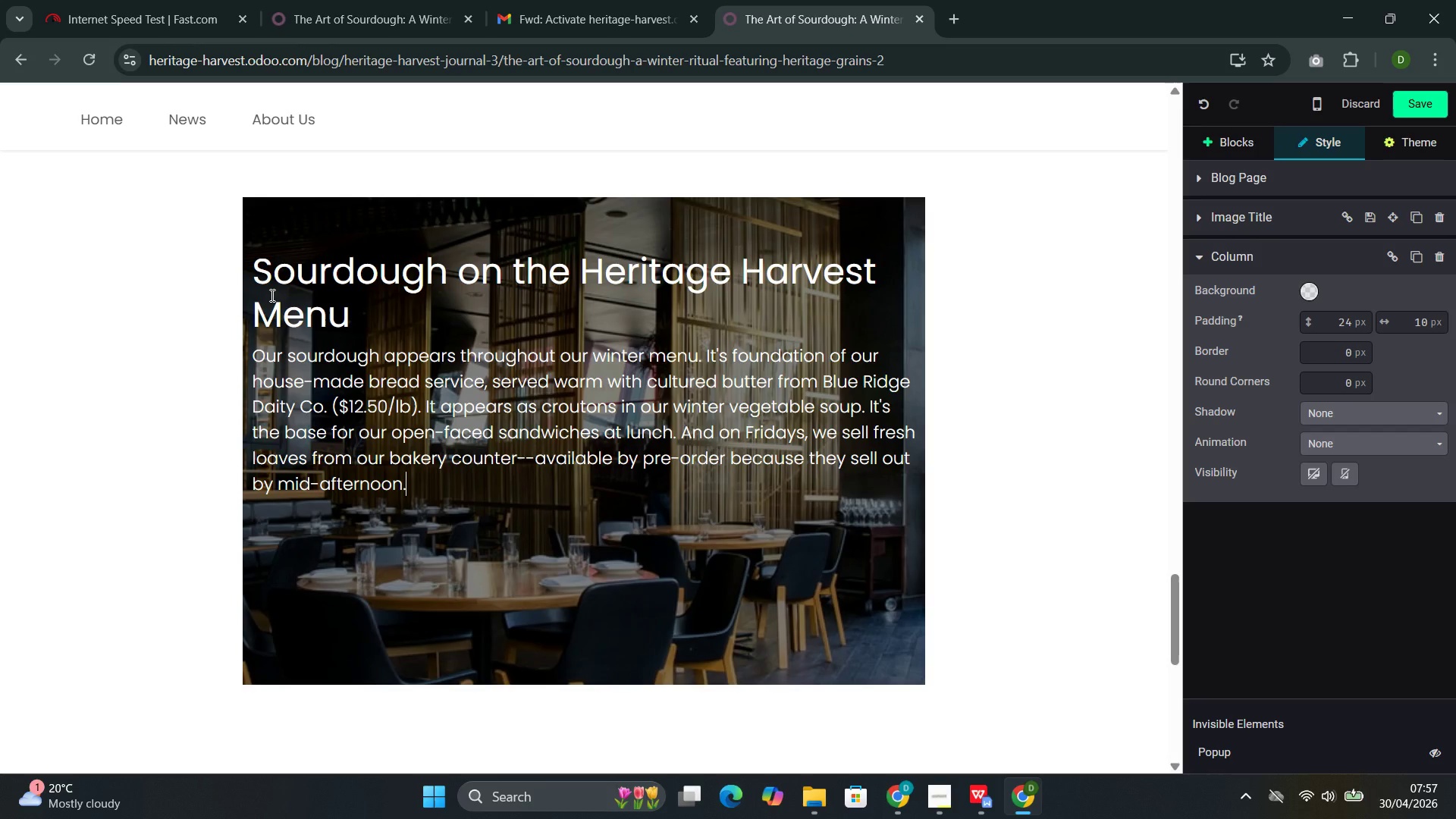 
wait(10.55)
 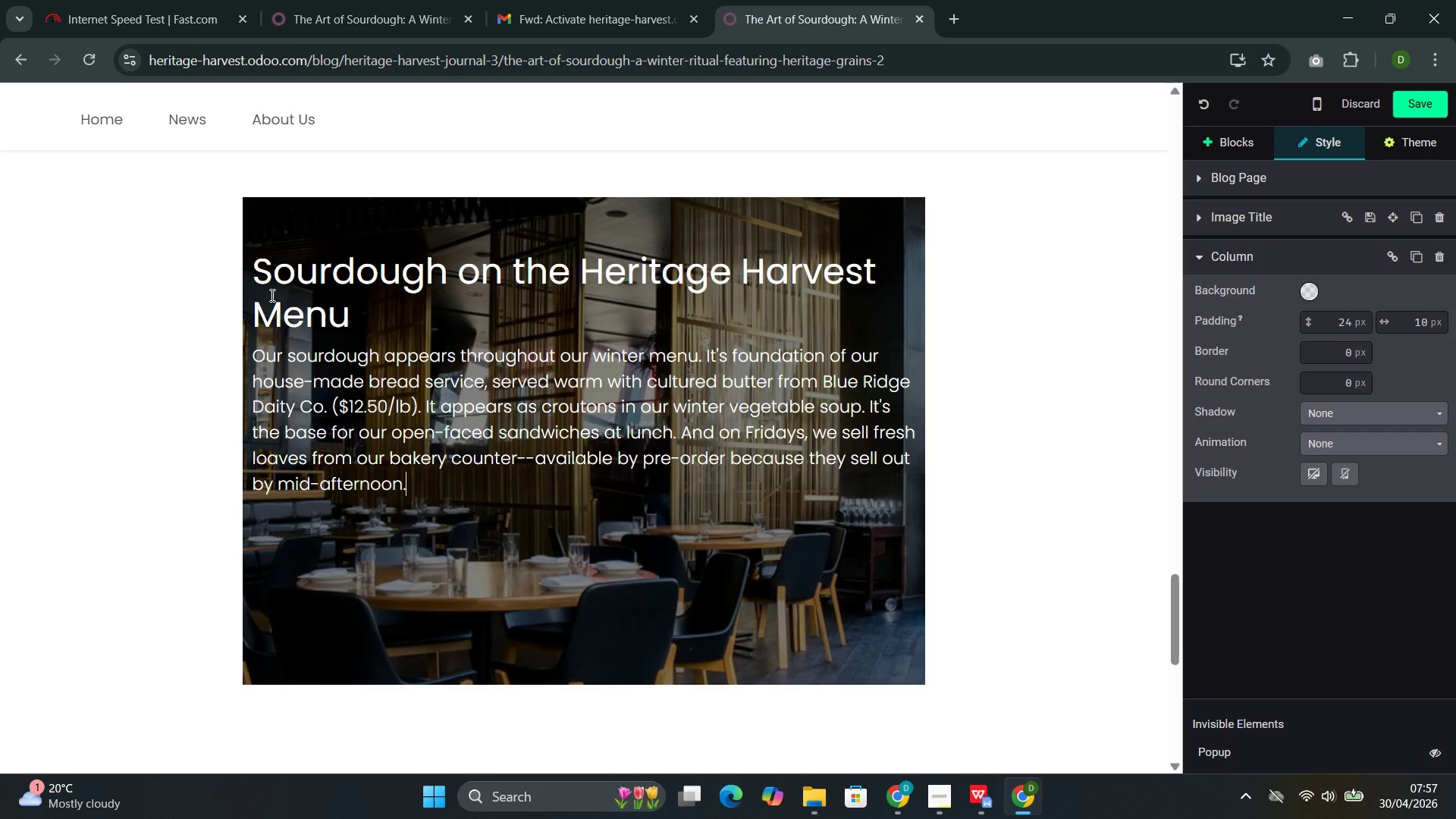 
left_click([271, 295])
 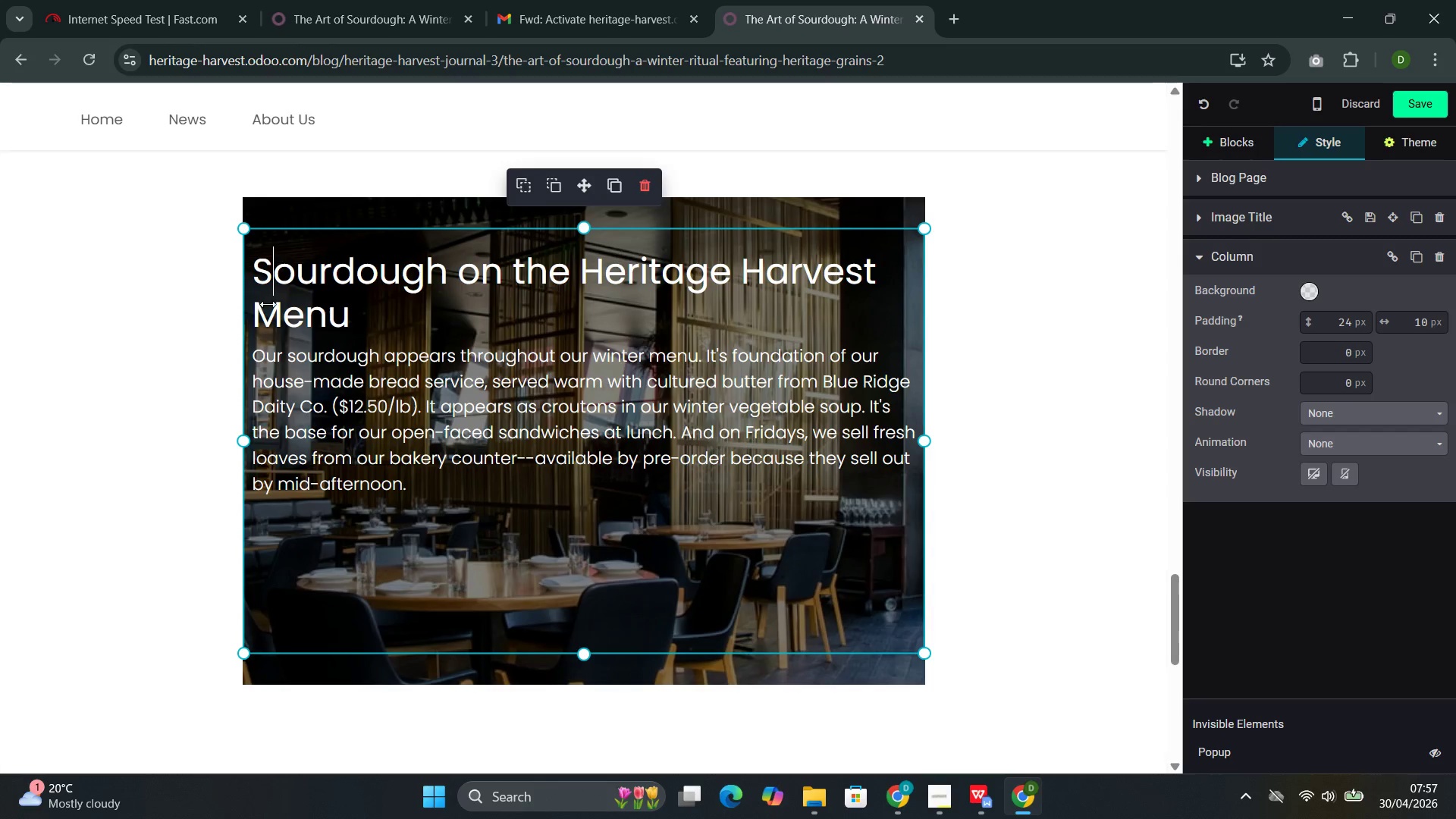 
left_click([423, 485])
 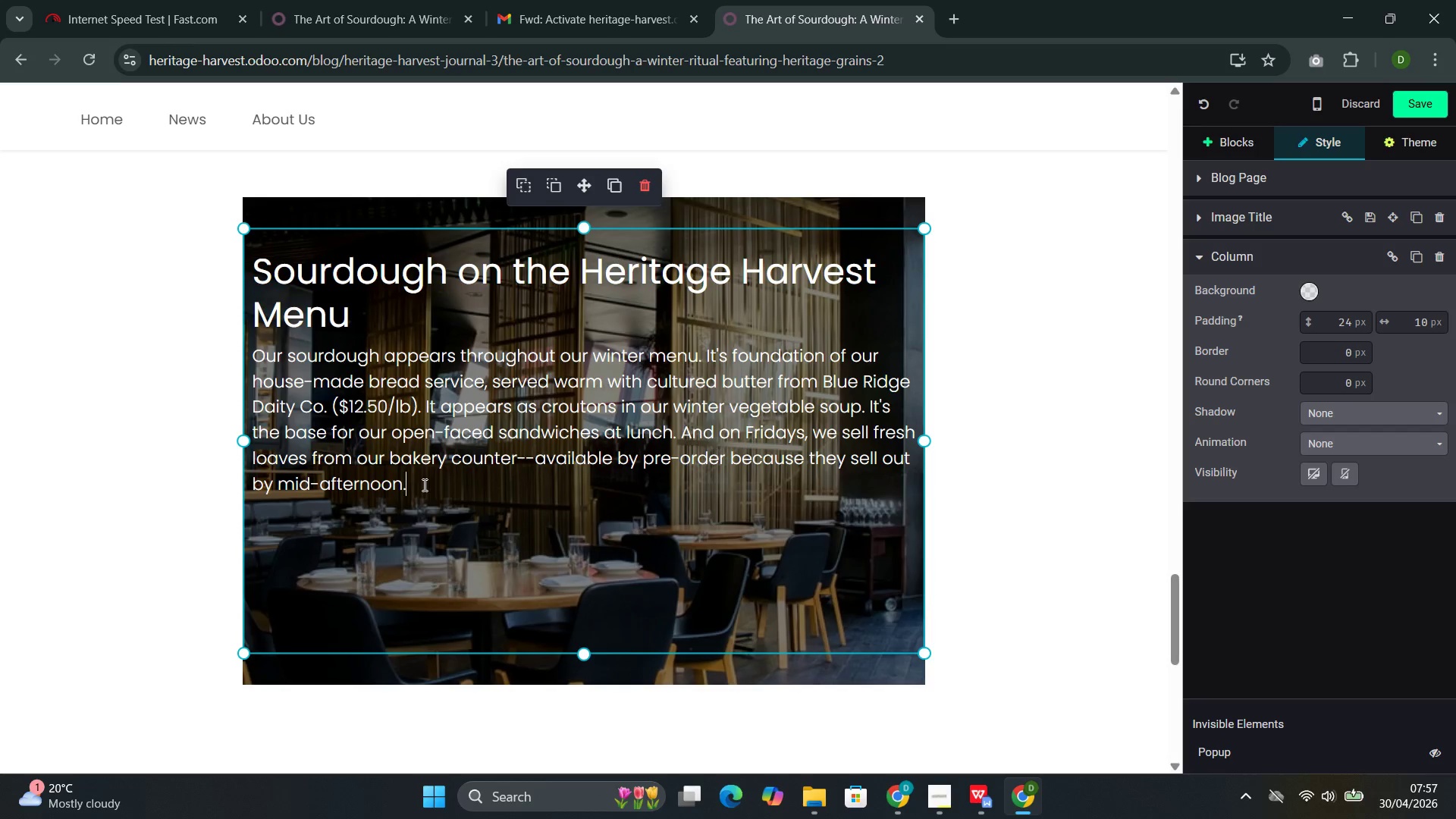 
key(Enter)
 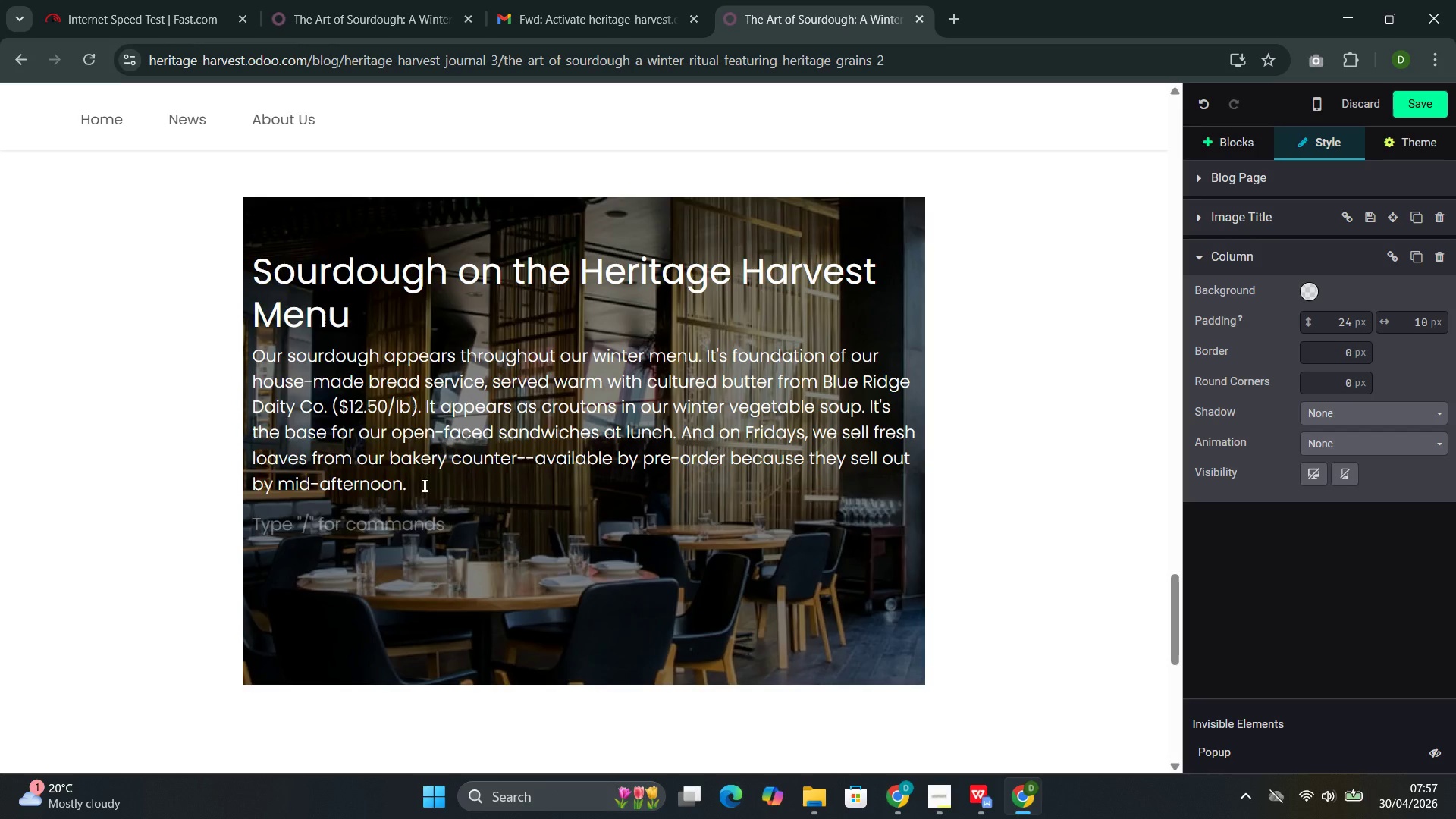 
type(/Butt)
 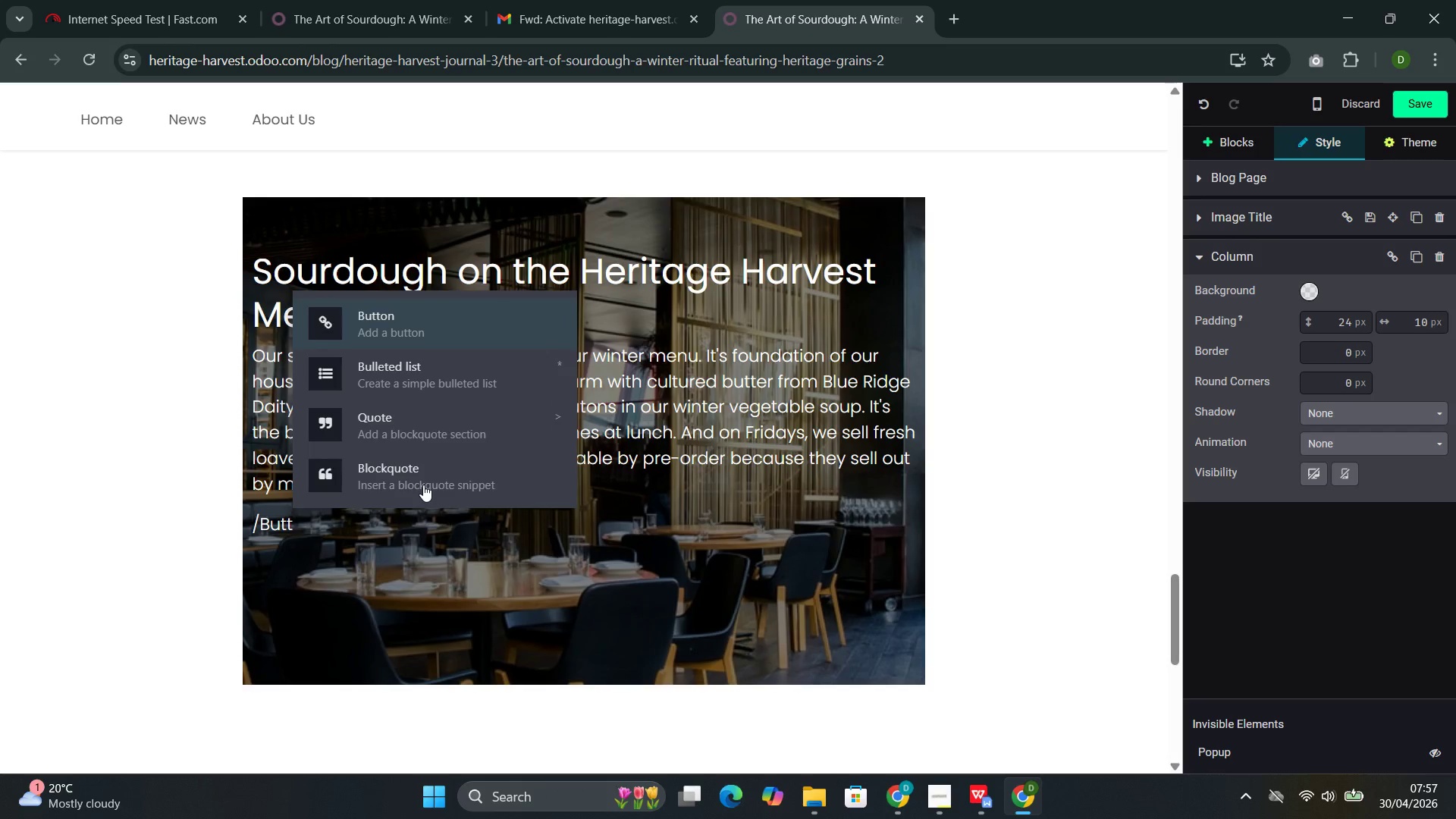 
key(Enter)
 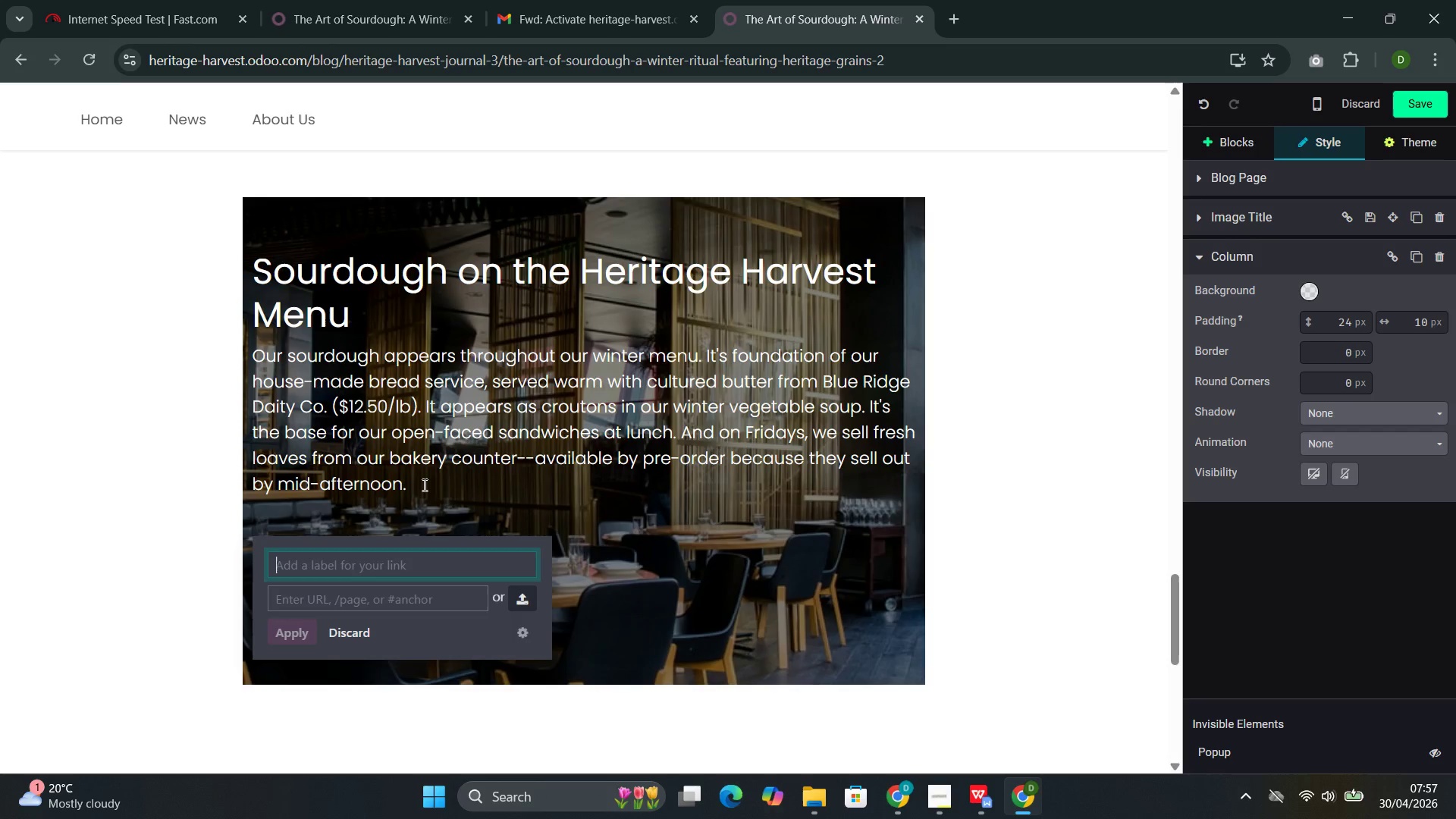 
key(Shift+ShiftLeft)
 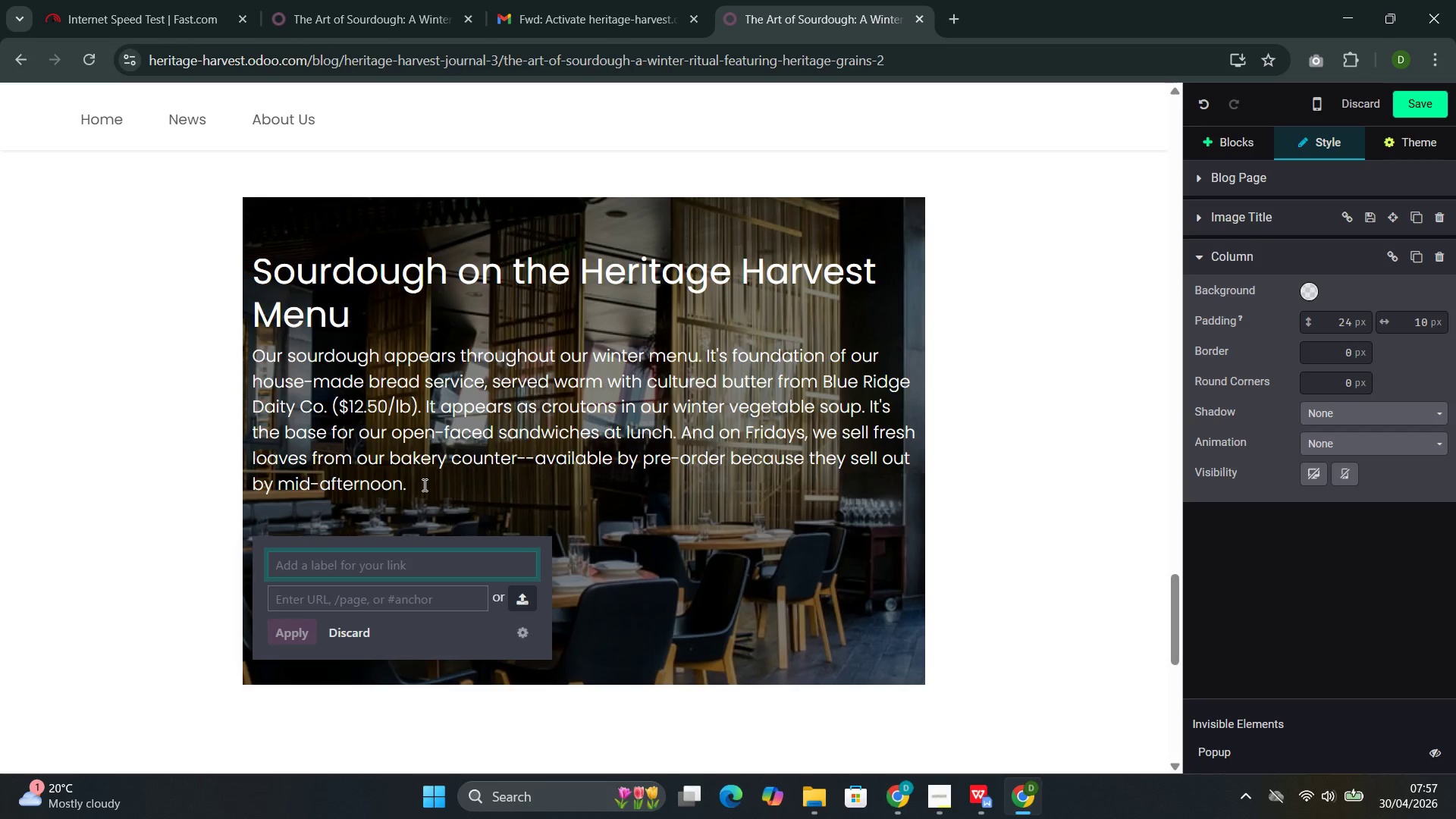 
wait(14.09)
 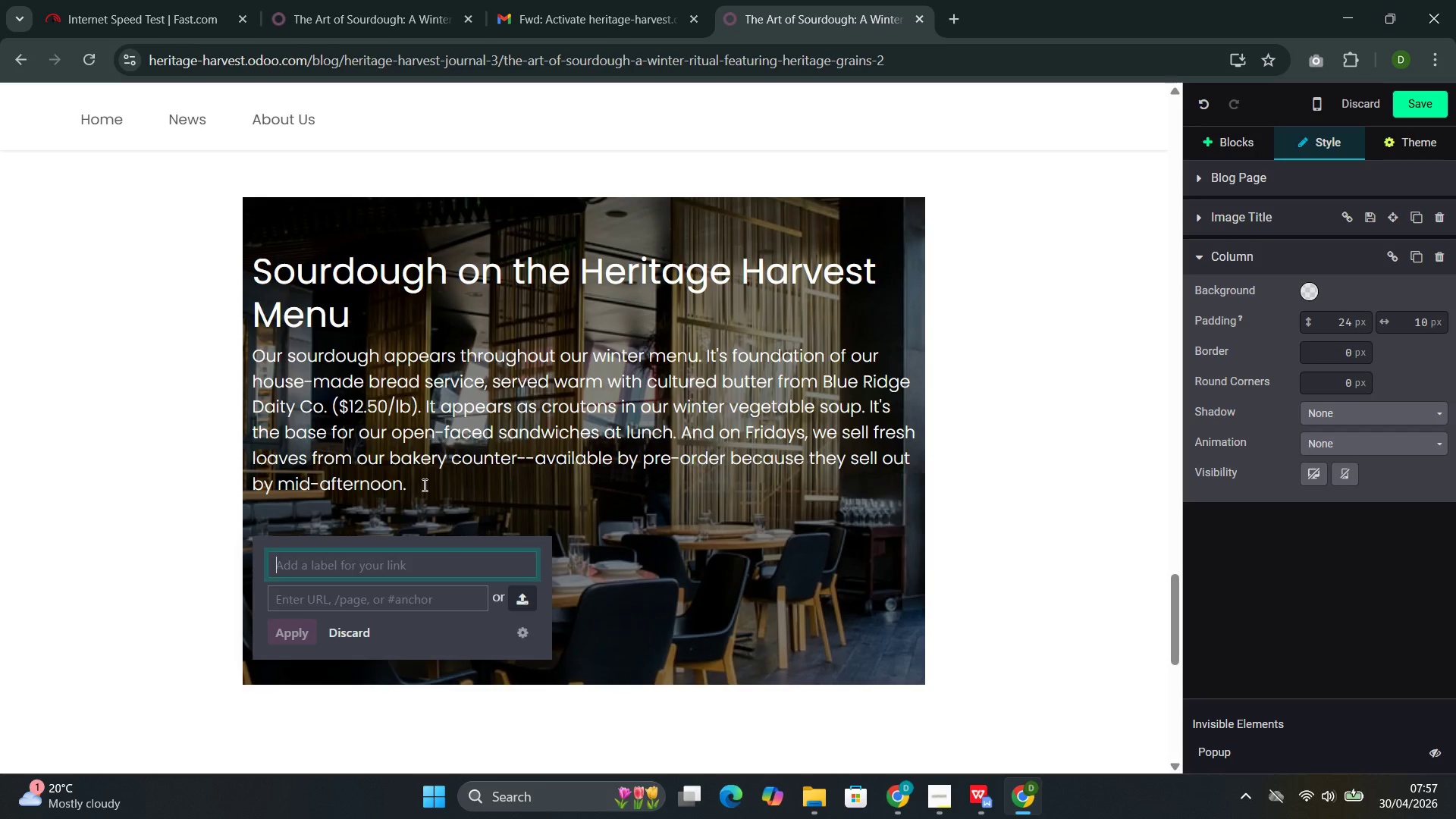 
type(Reserve a Table)
 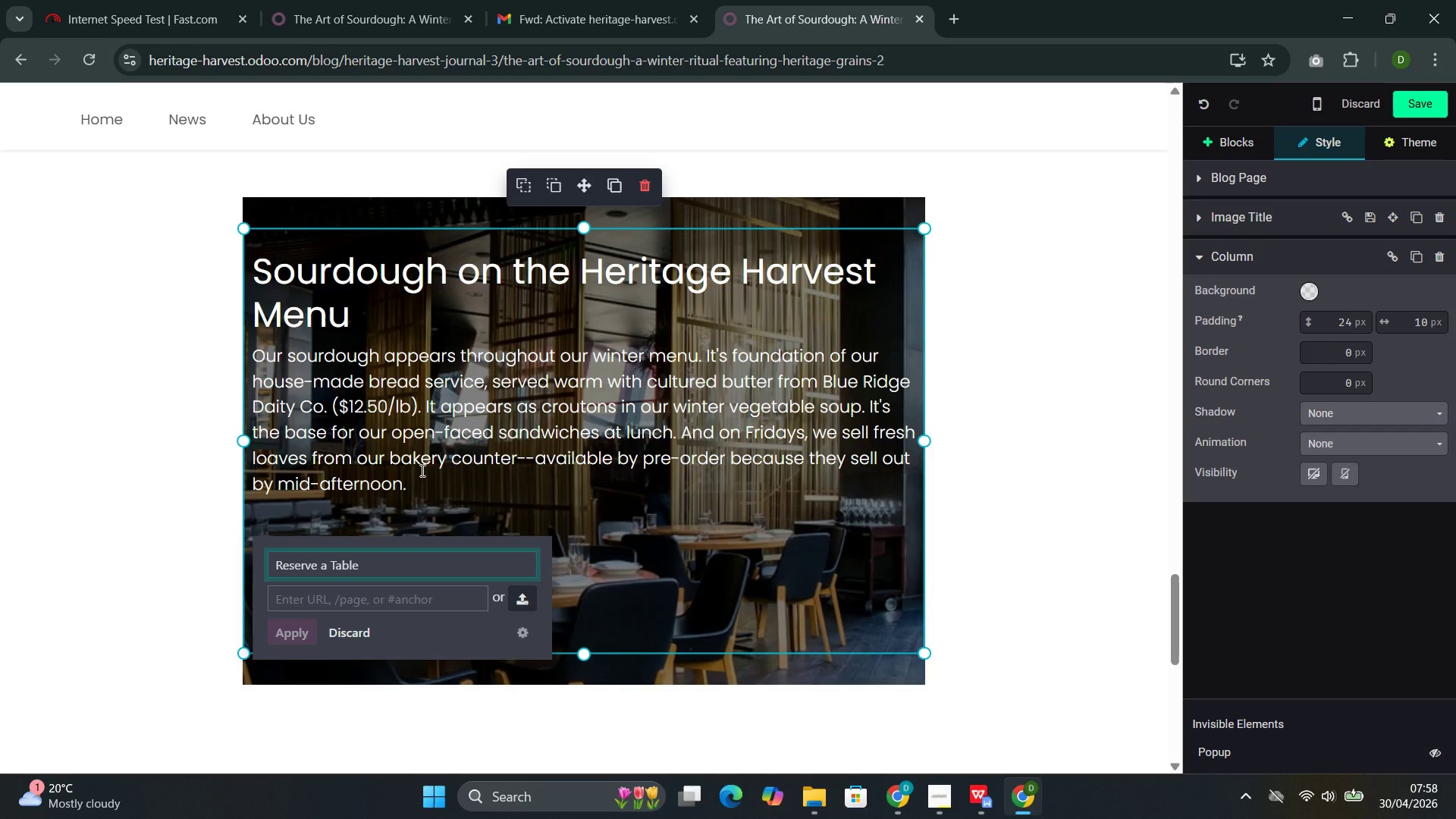 
left_click([323, 603])
 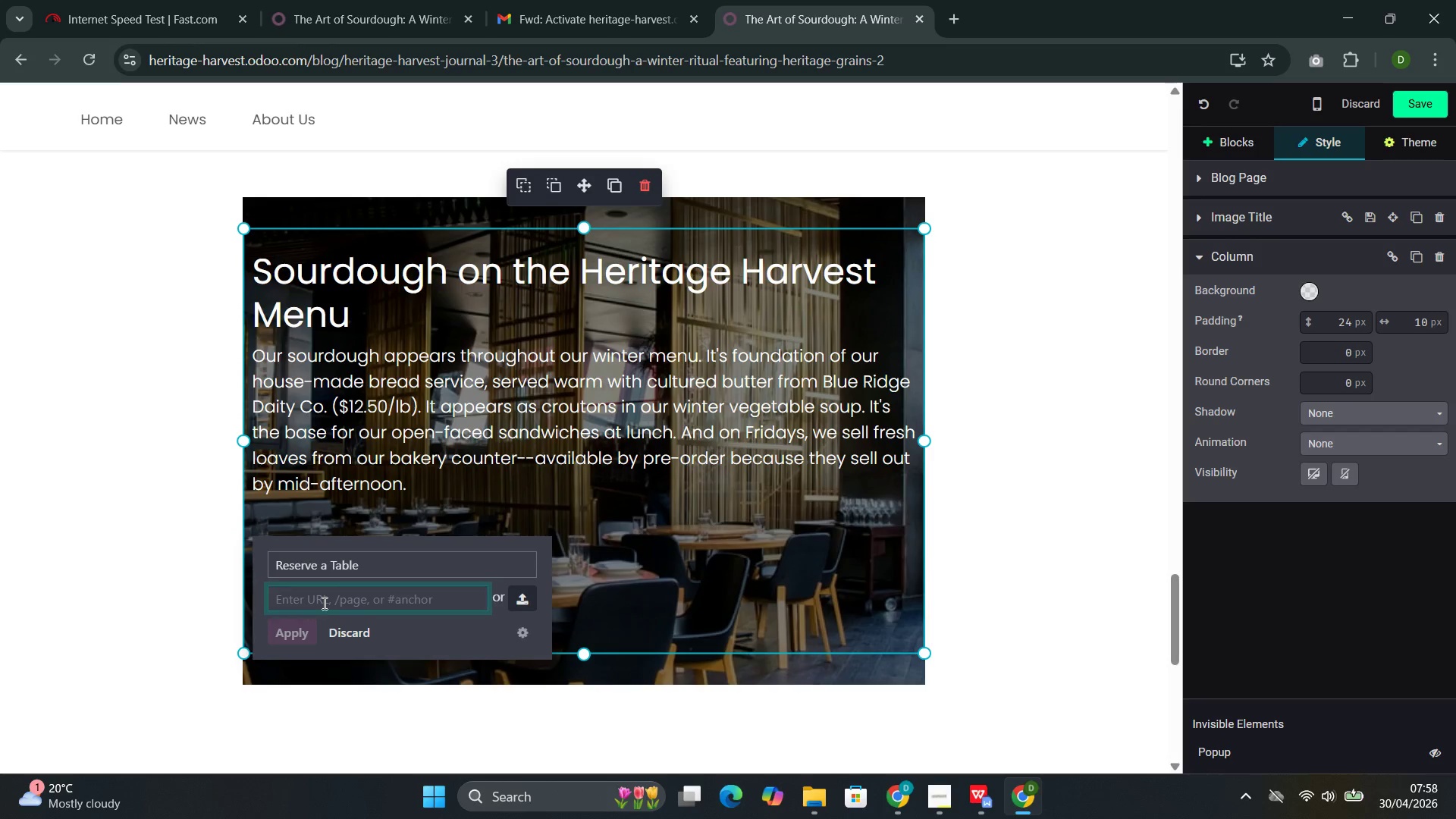 
key(Slash)
 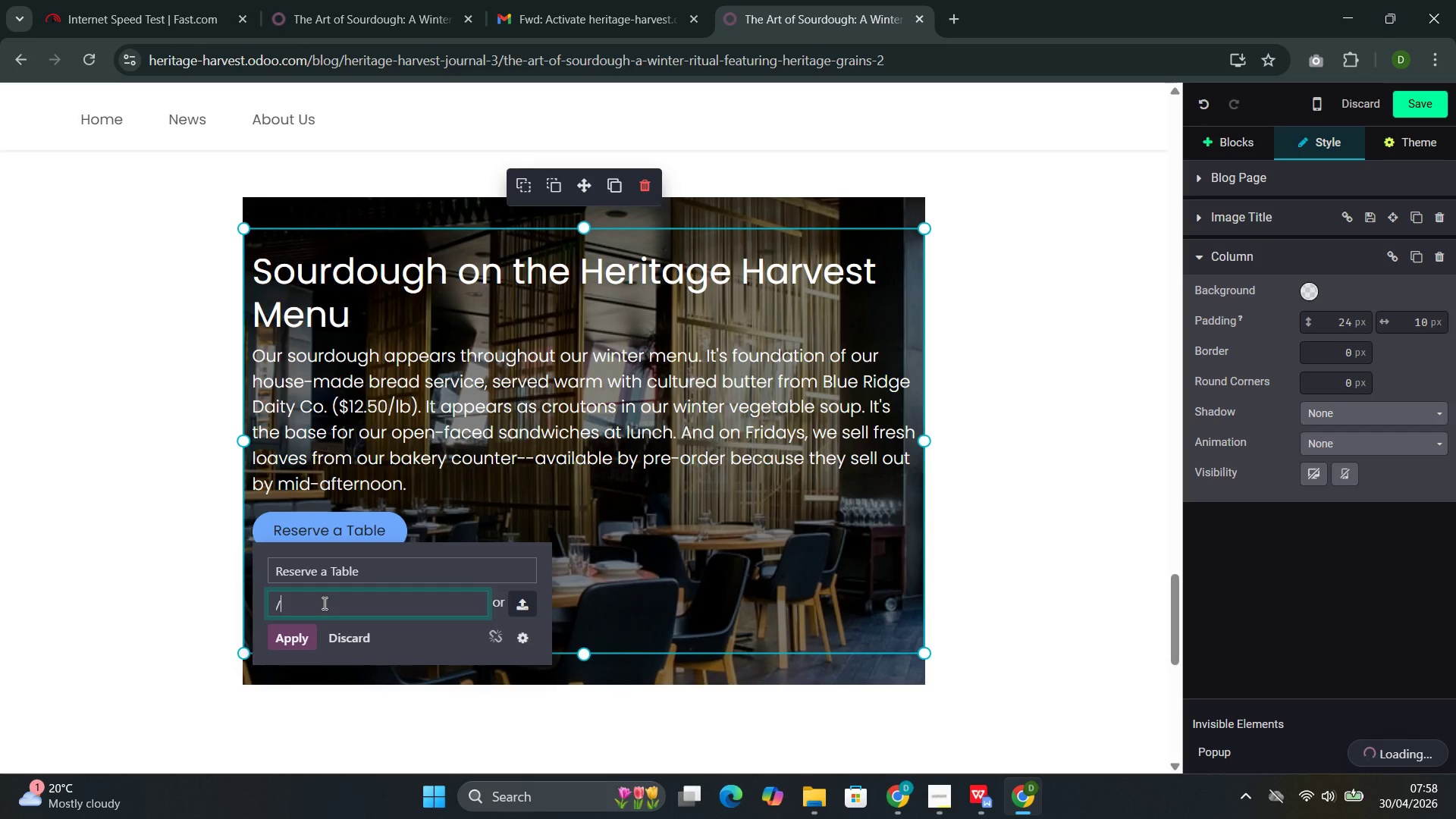 
key(S)
 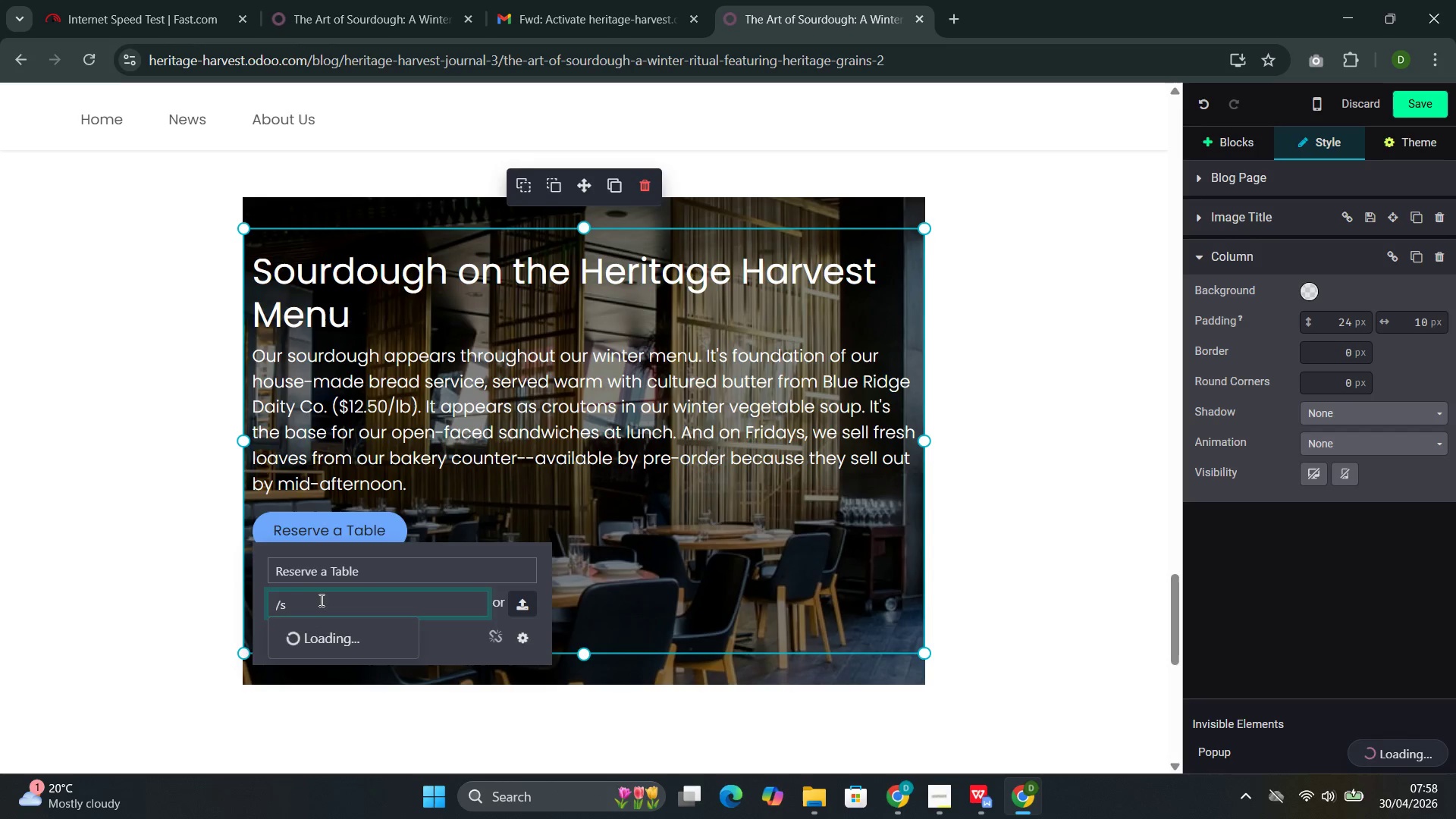 
key(Backspace)
 